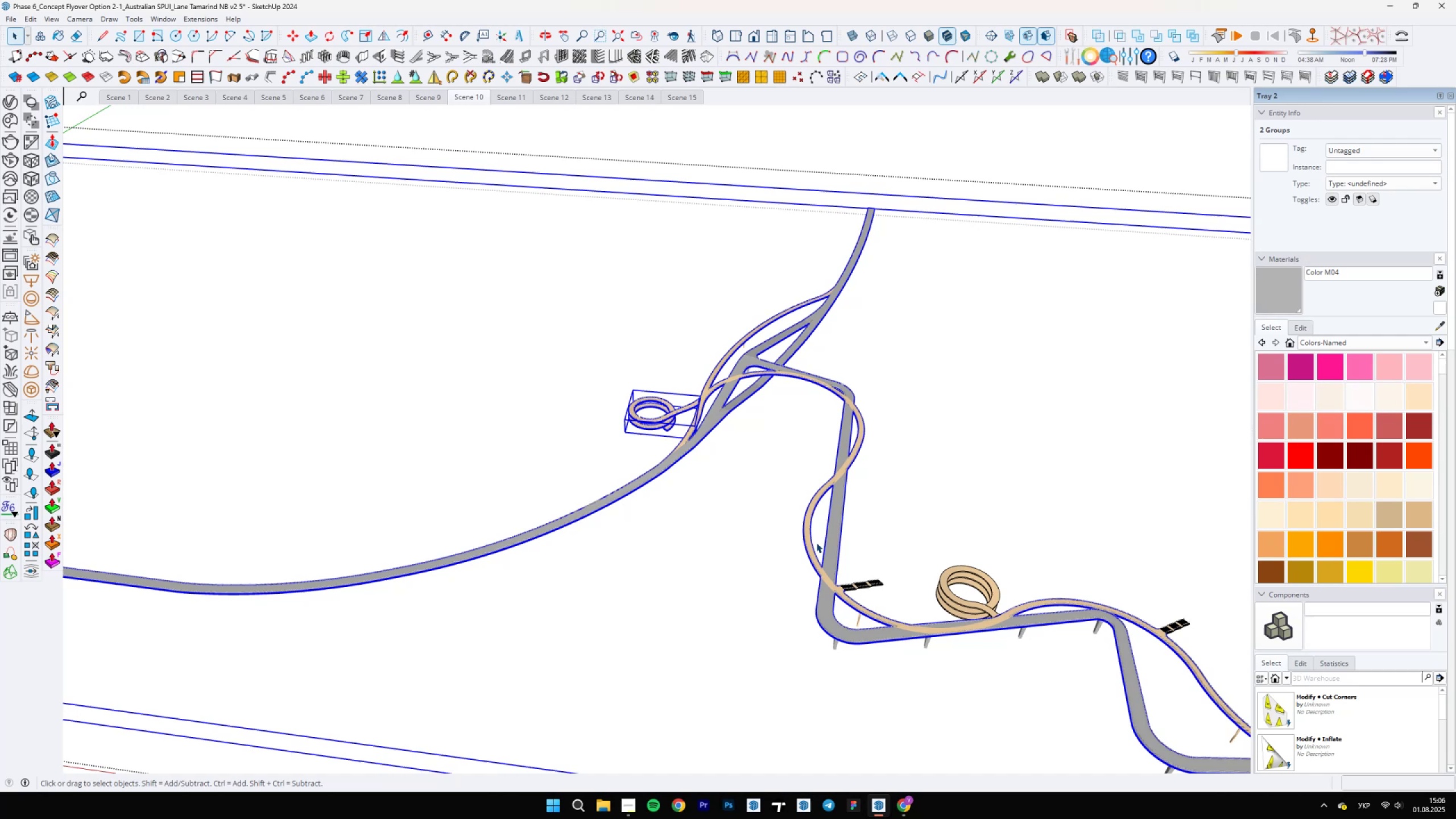 
hold_key(key=ShiftLeft, duration=0.52)
 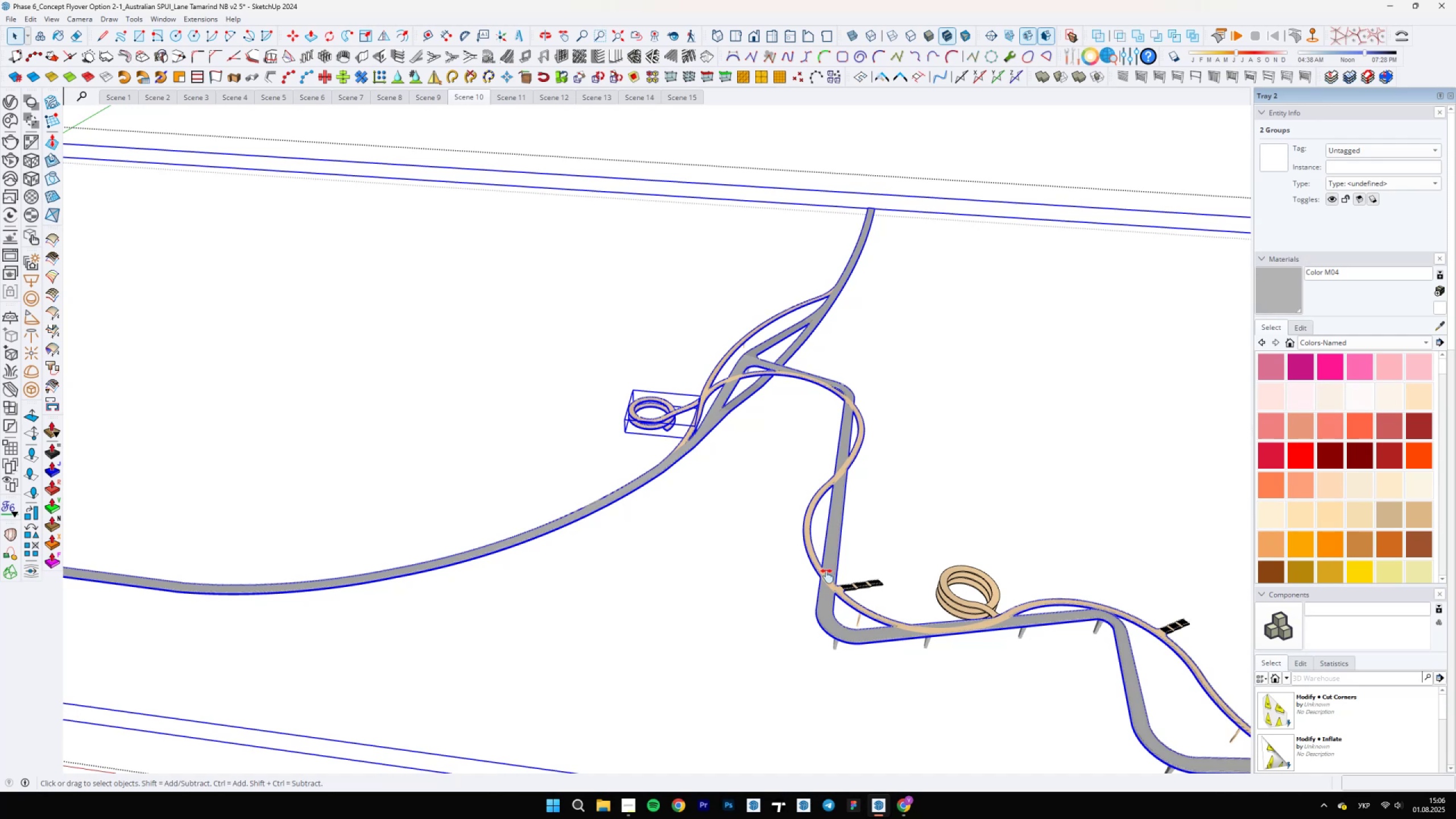 
scroll: coordinate [670, 726], scroll_direction: up, amount: 19.0
 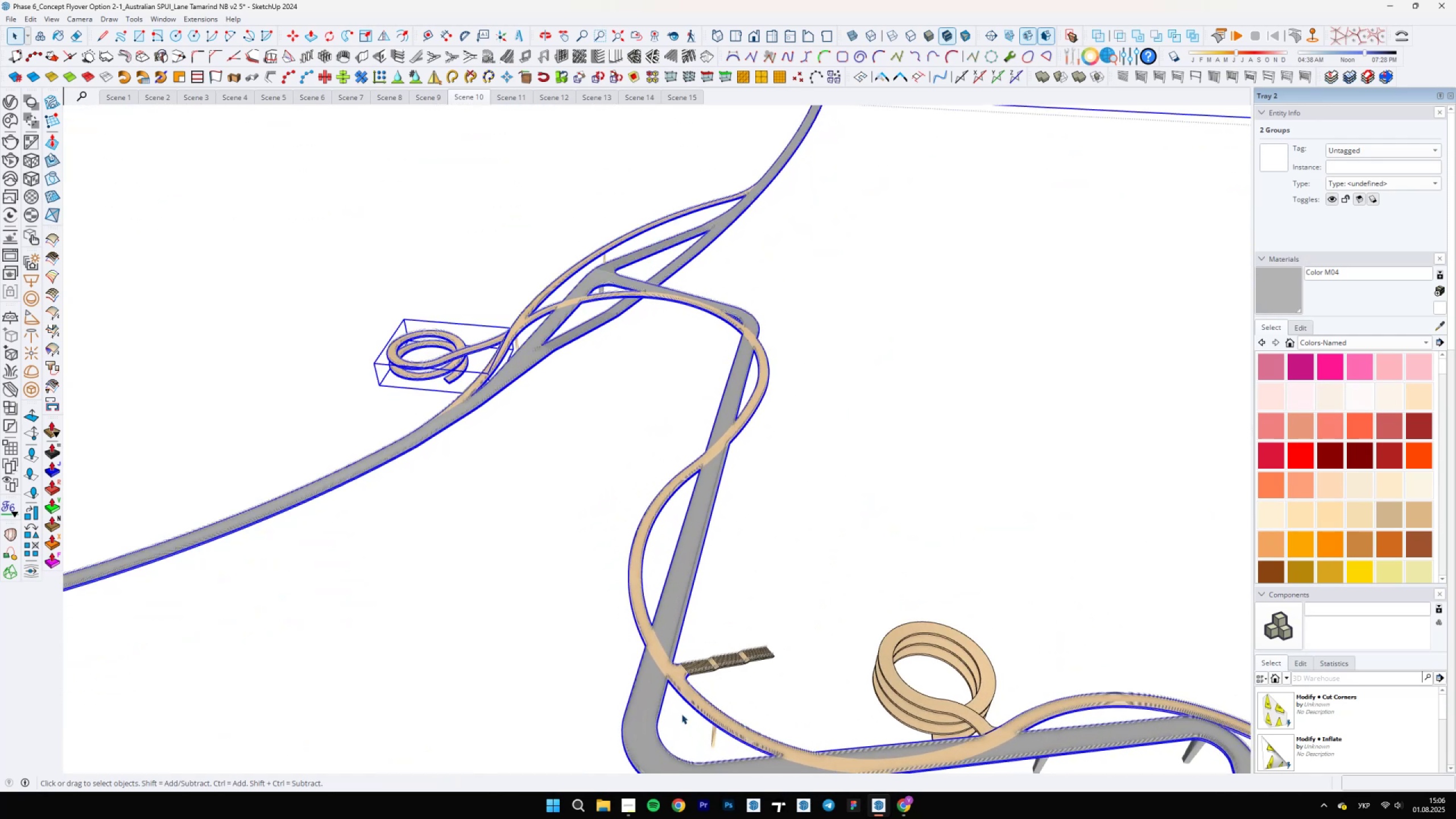 
hold_key(key=ControlLeft, duration=1.2)
left_click([691, 660])
 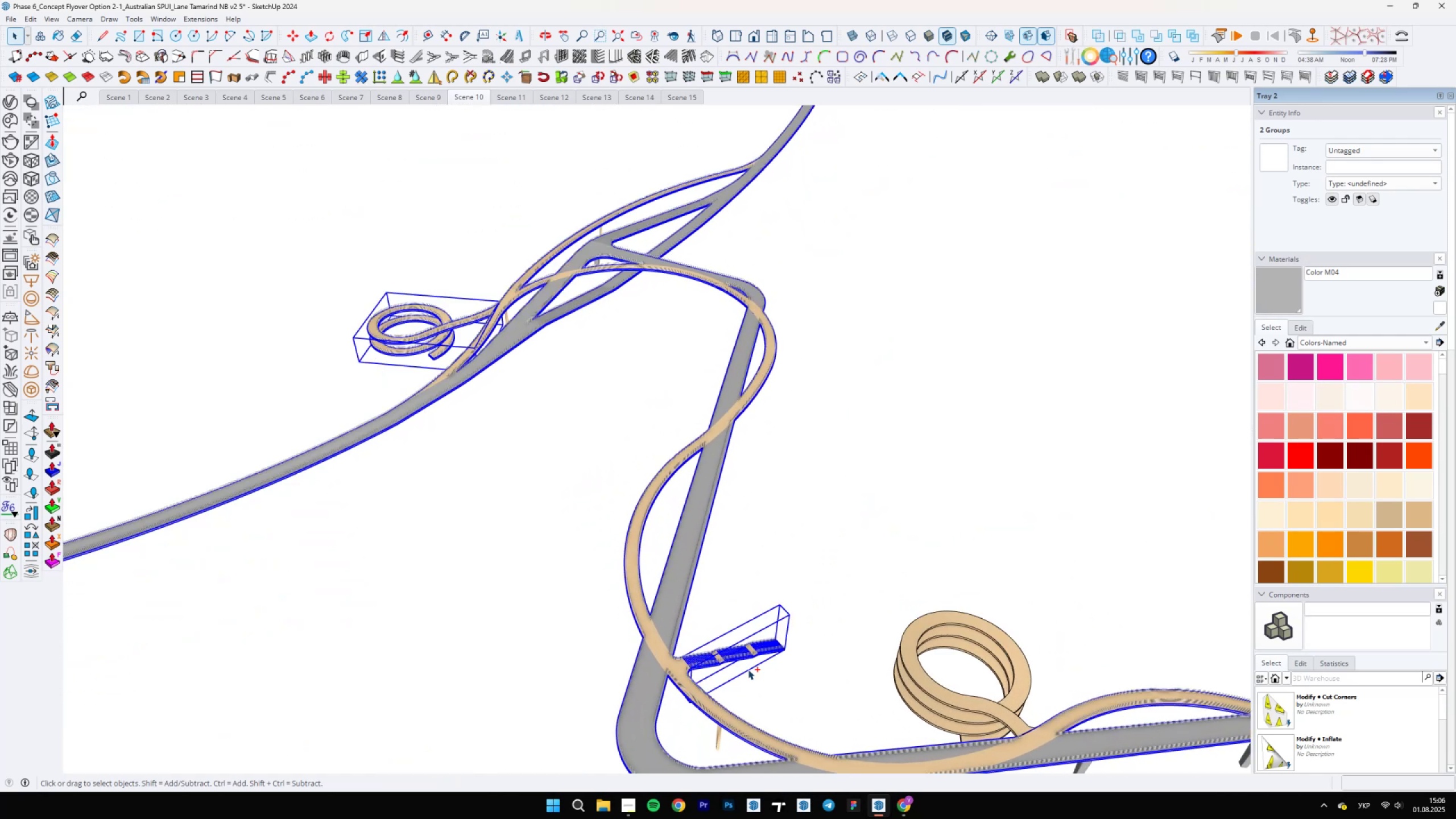 
hold_key(key=ShiftLeft, duration=0.63)
 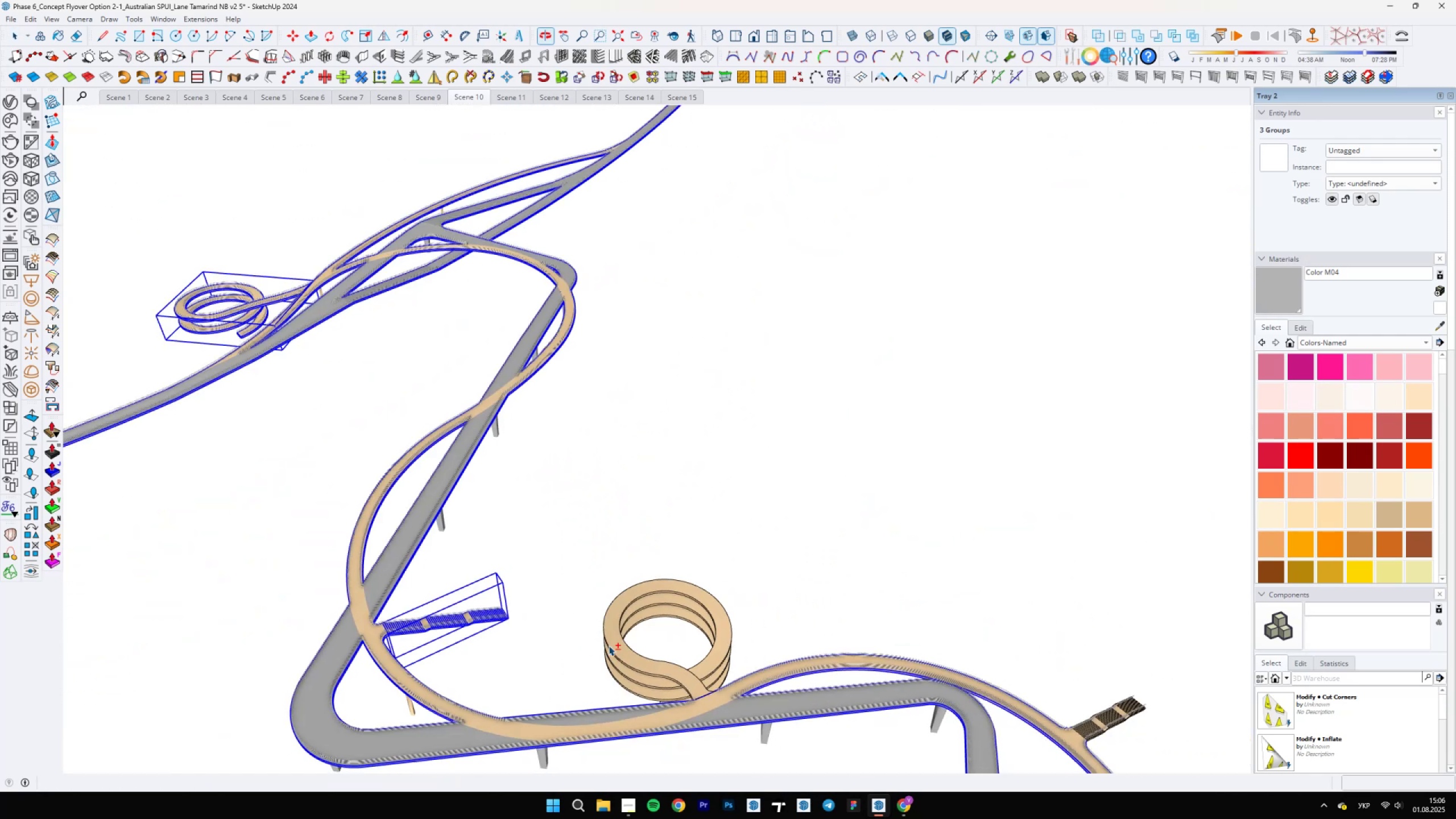 
hold_key(key=ControlLeft, duration=1.0)
left_click([646, 663])
 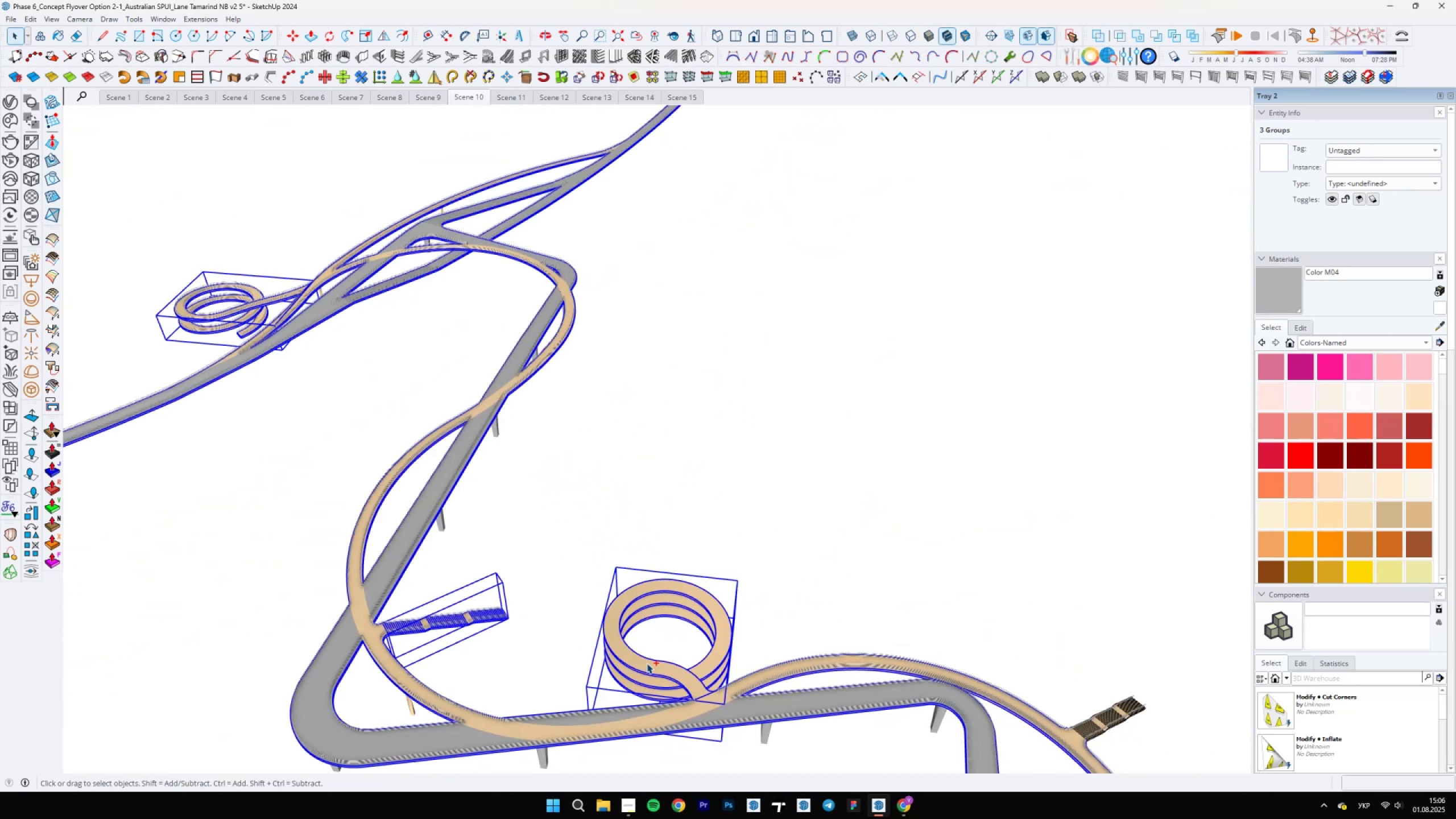 
hold_key(key=ShiftLeft, duration=0.57)
 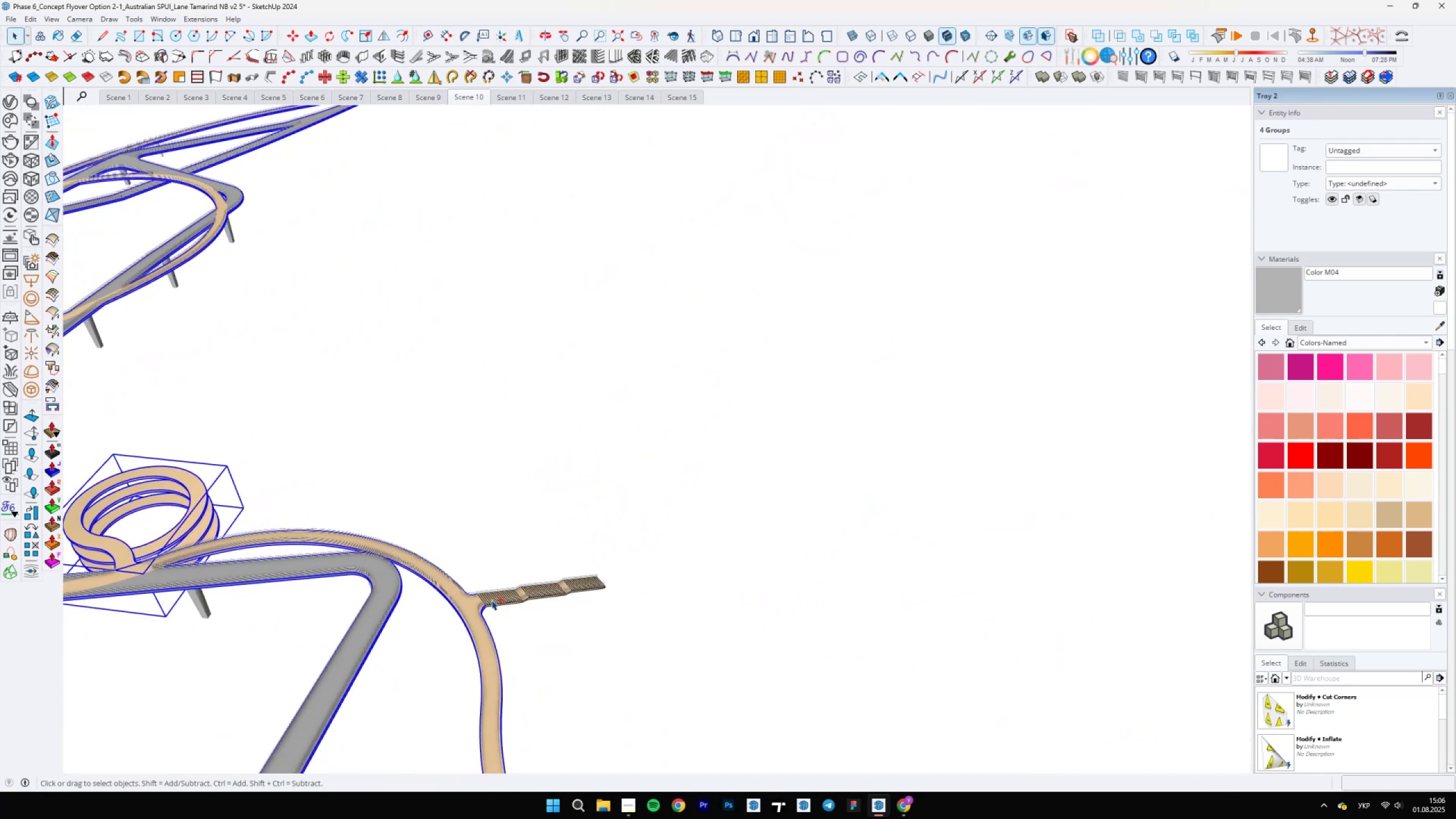 
hold_key(key=ControlLeft, duration=1.5)
 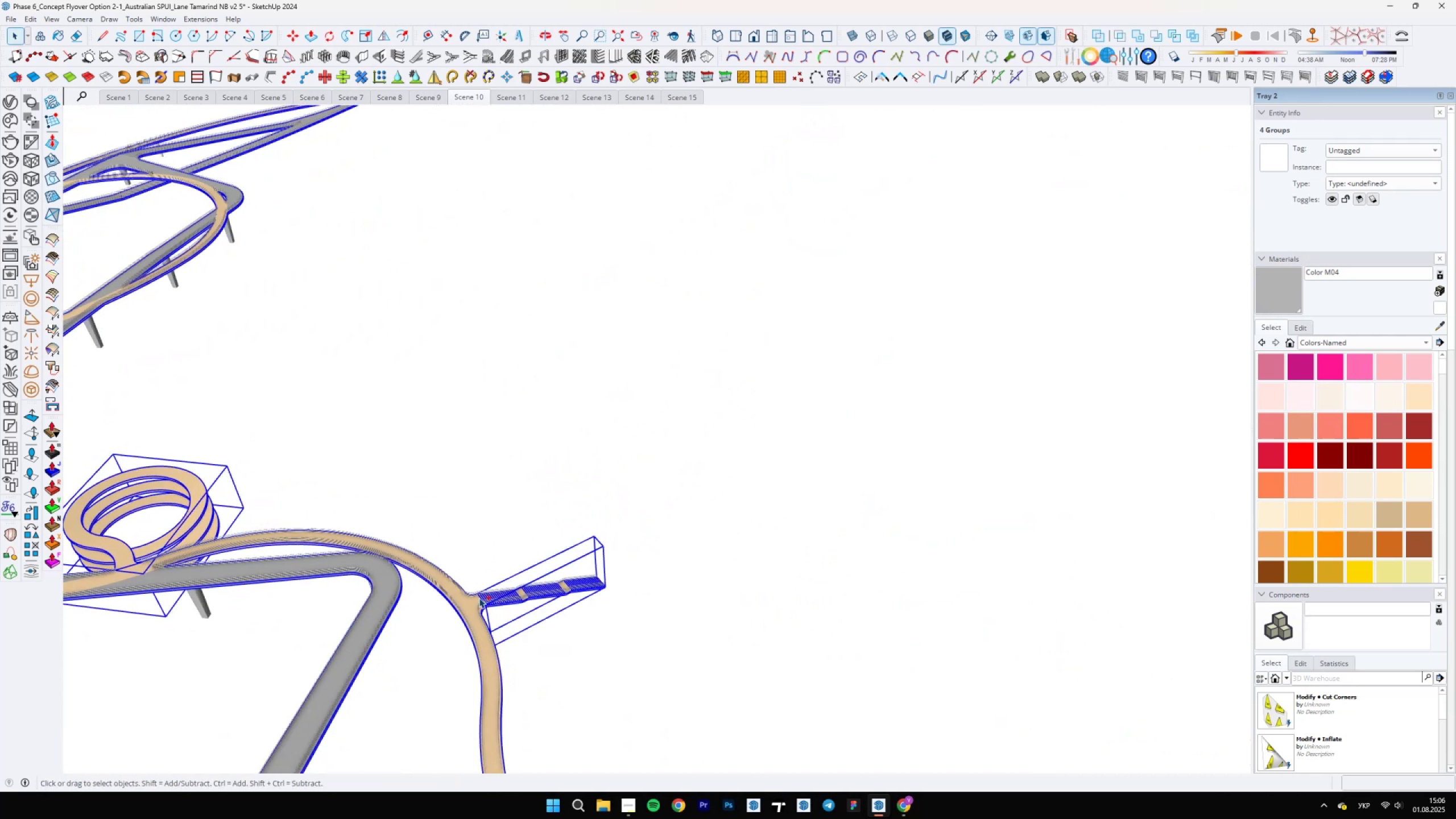 
key(Control+ControlLeft)
 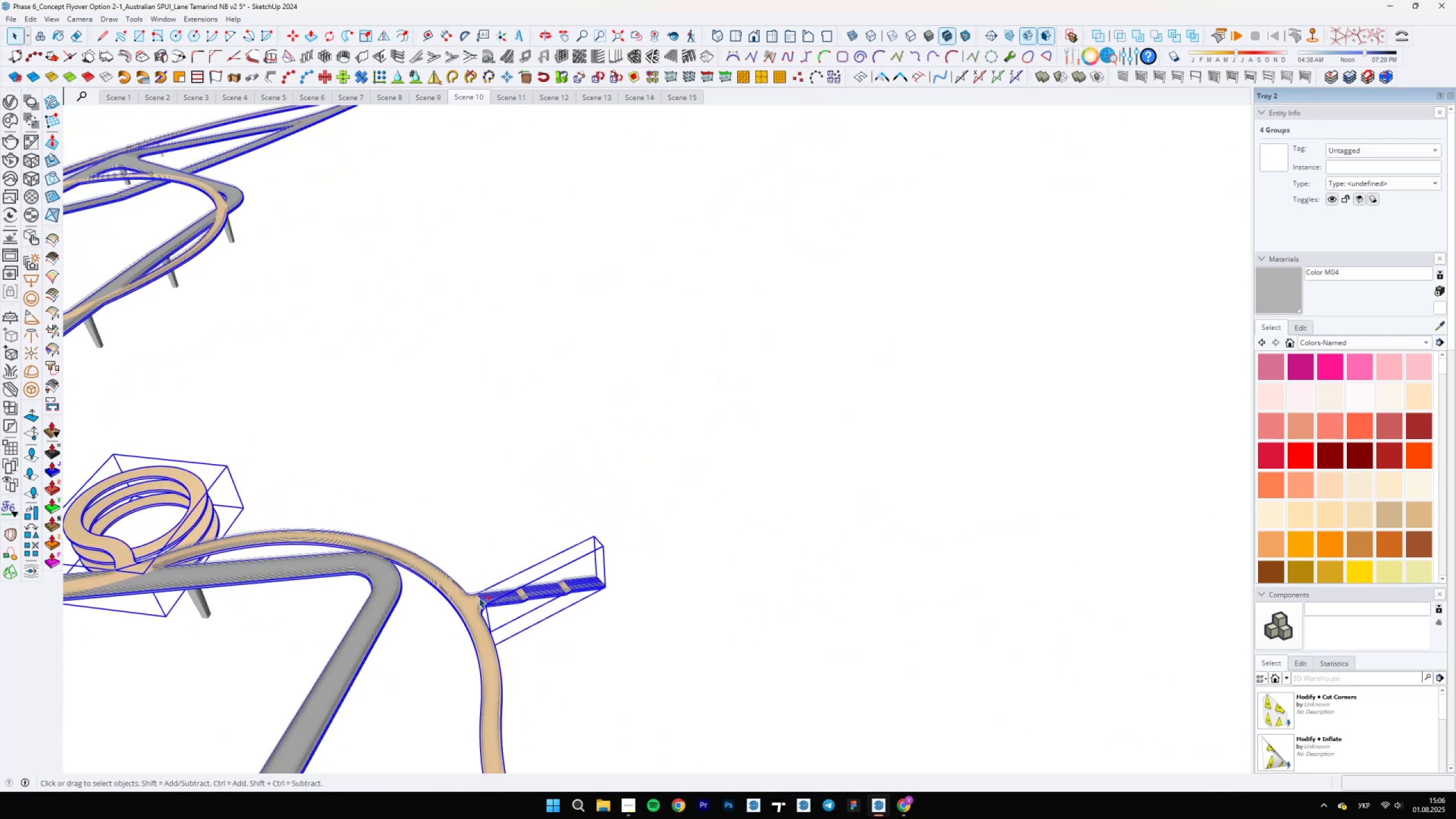 
key(Control+ControlLeft)
 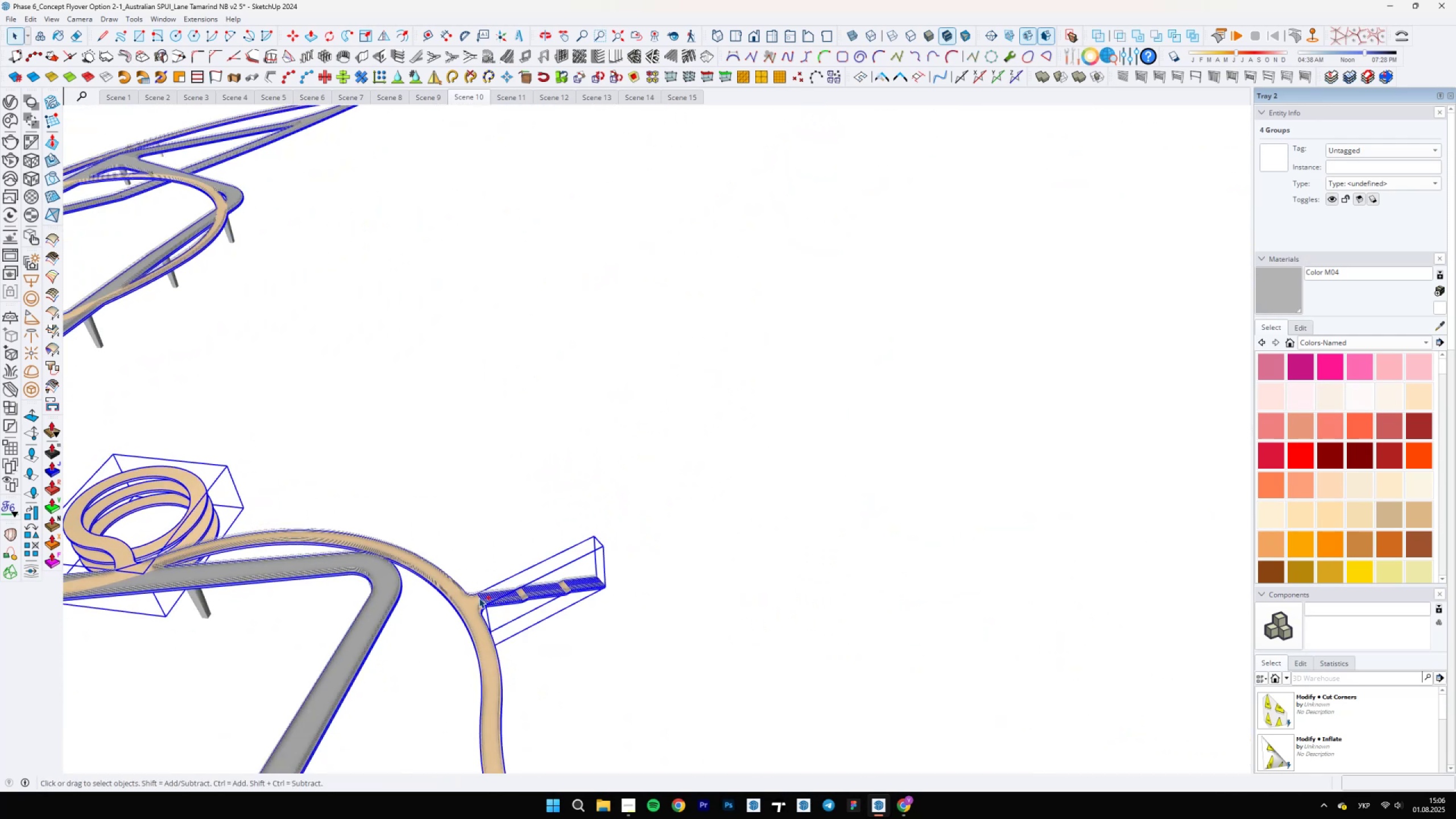 
key(Control+ControlLeft)
 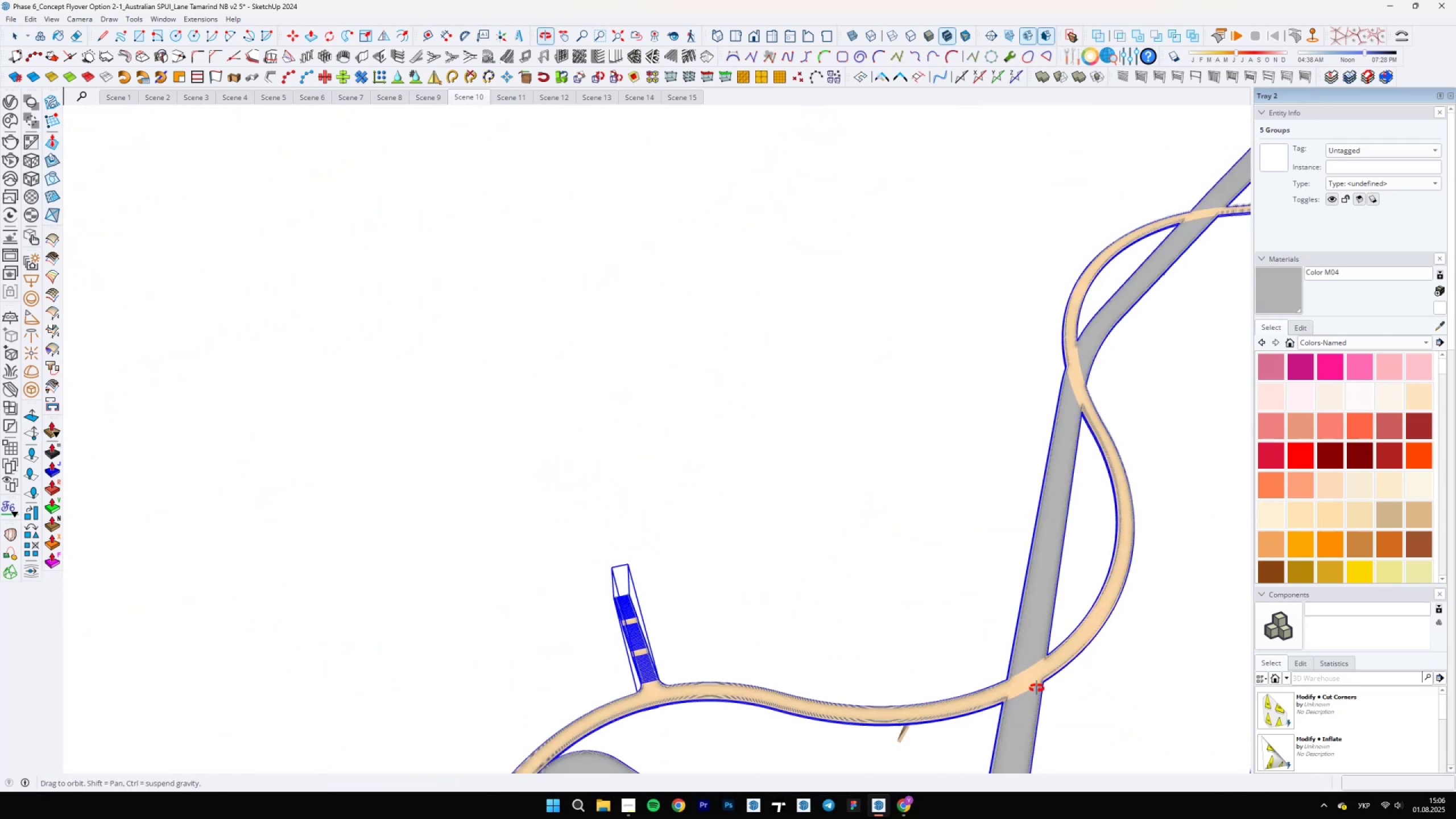 
hold_key(key=ShiftLeft, duration=1.52)
 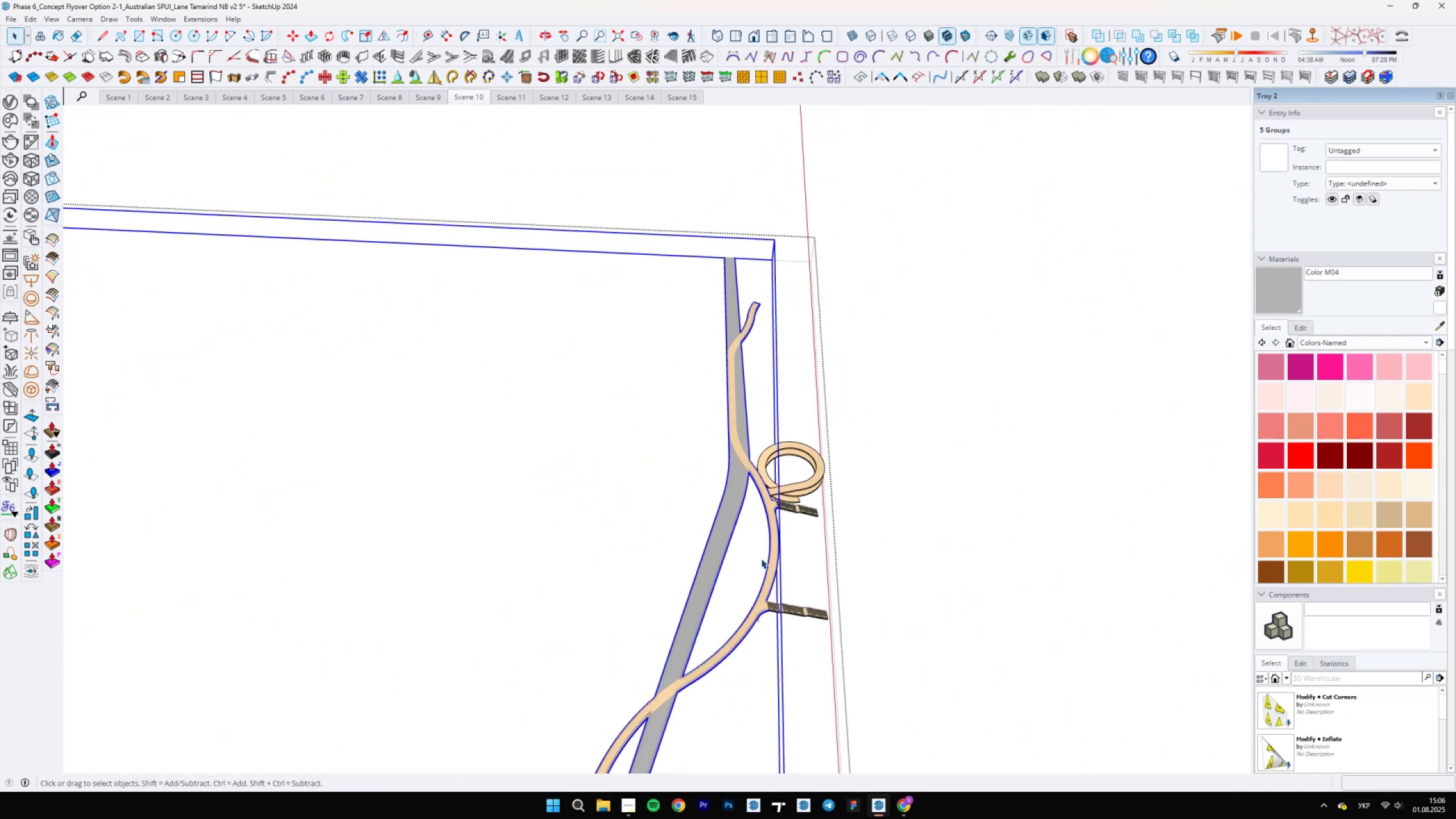 
hold_key(key=ShiftLeft, duration=0.31)
 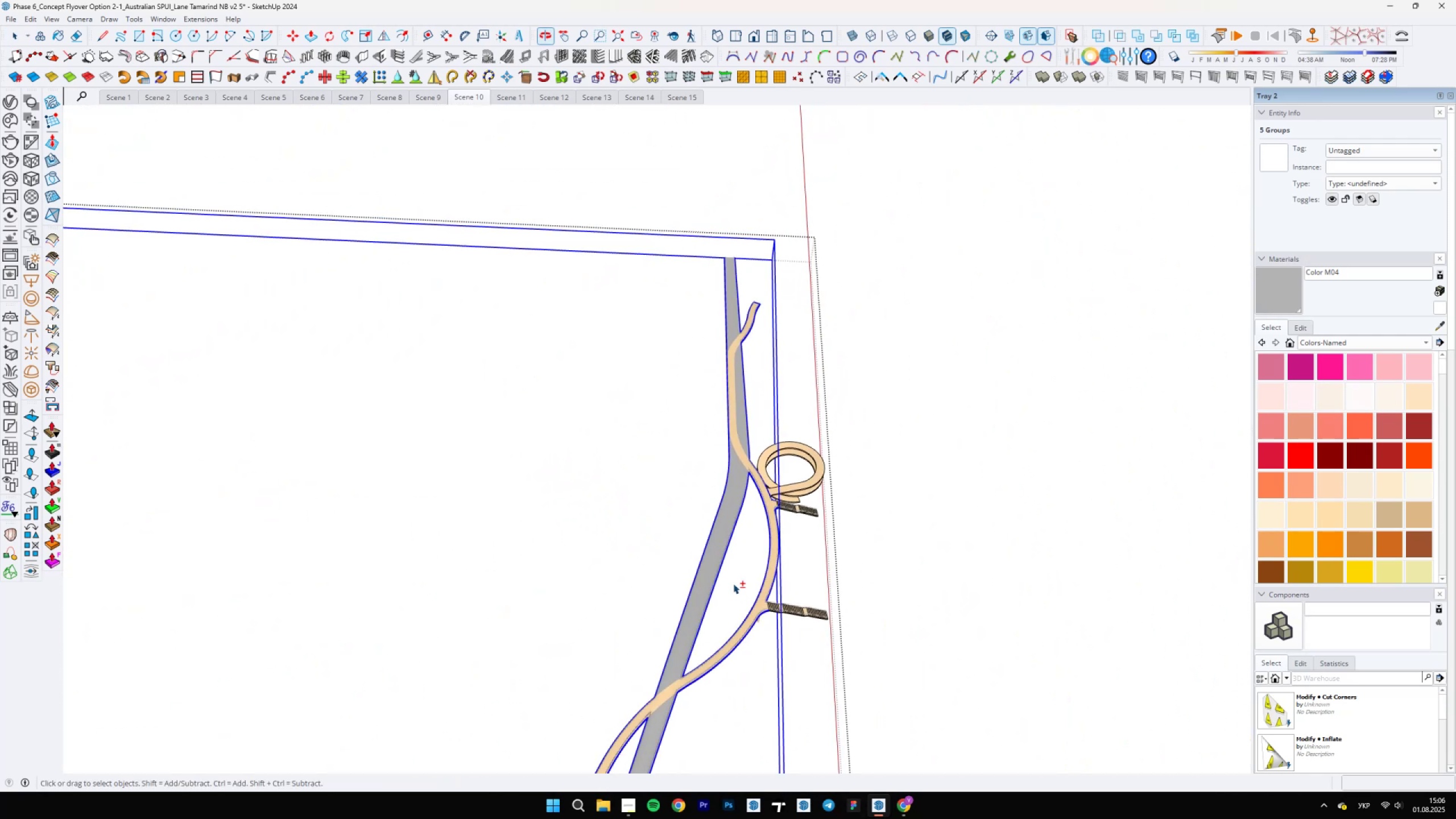 
scroll: coordinate [770, 624], scroll_direction: up, amount: 22.0
 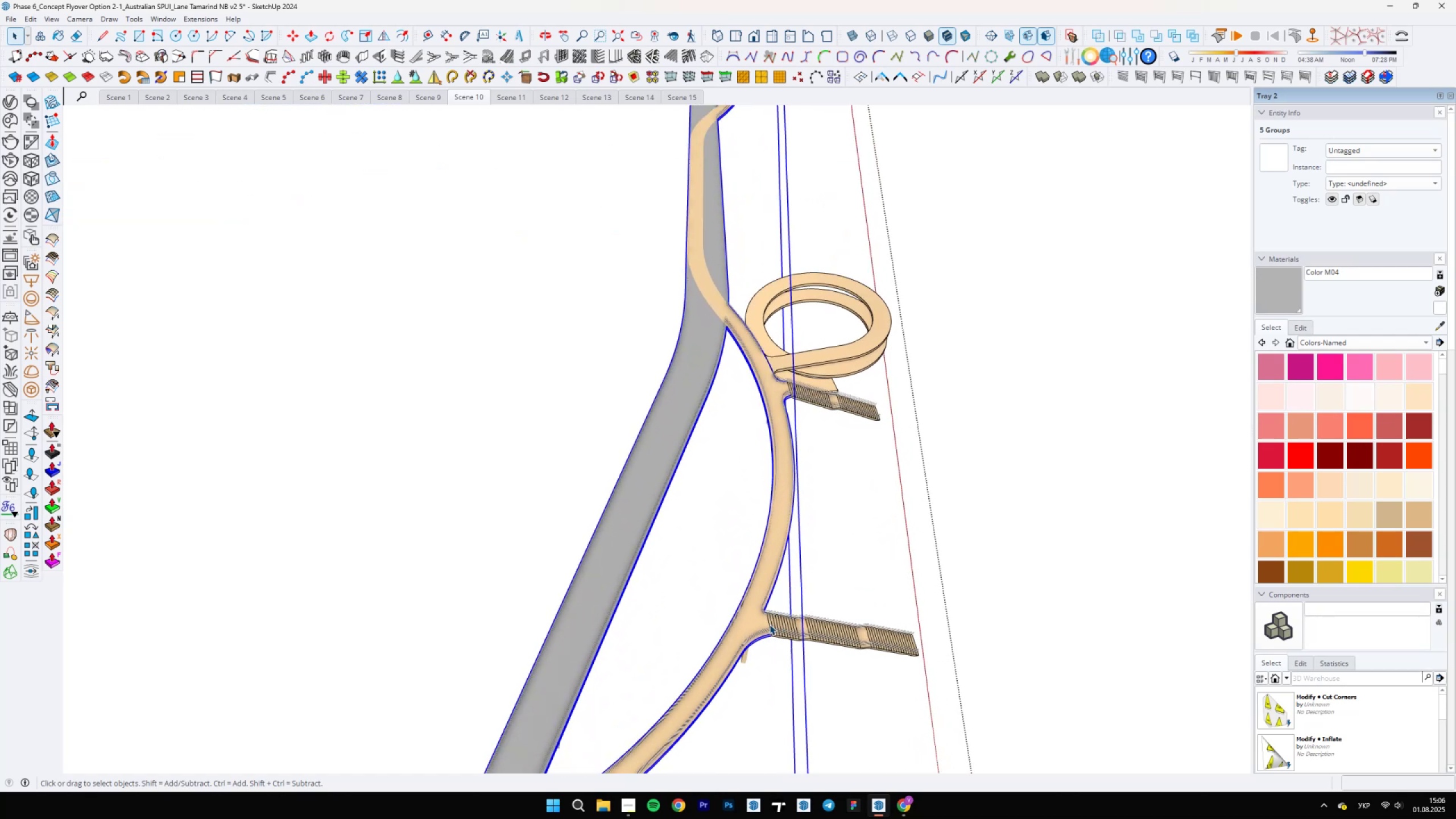 
hold_key(key=ControlLeft, duration=1.19)
left_click([779, 622])
 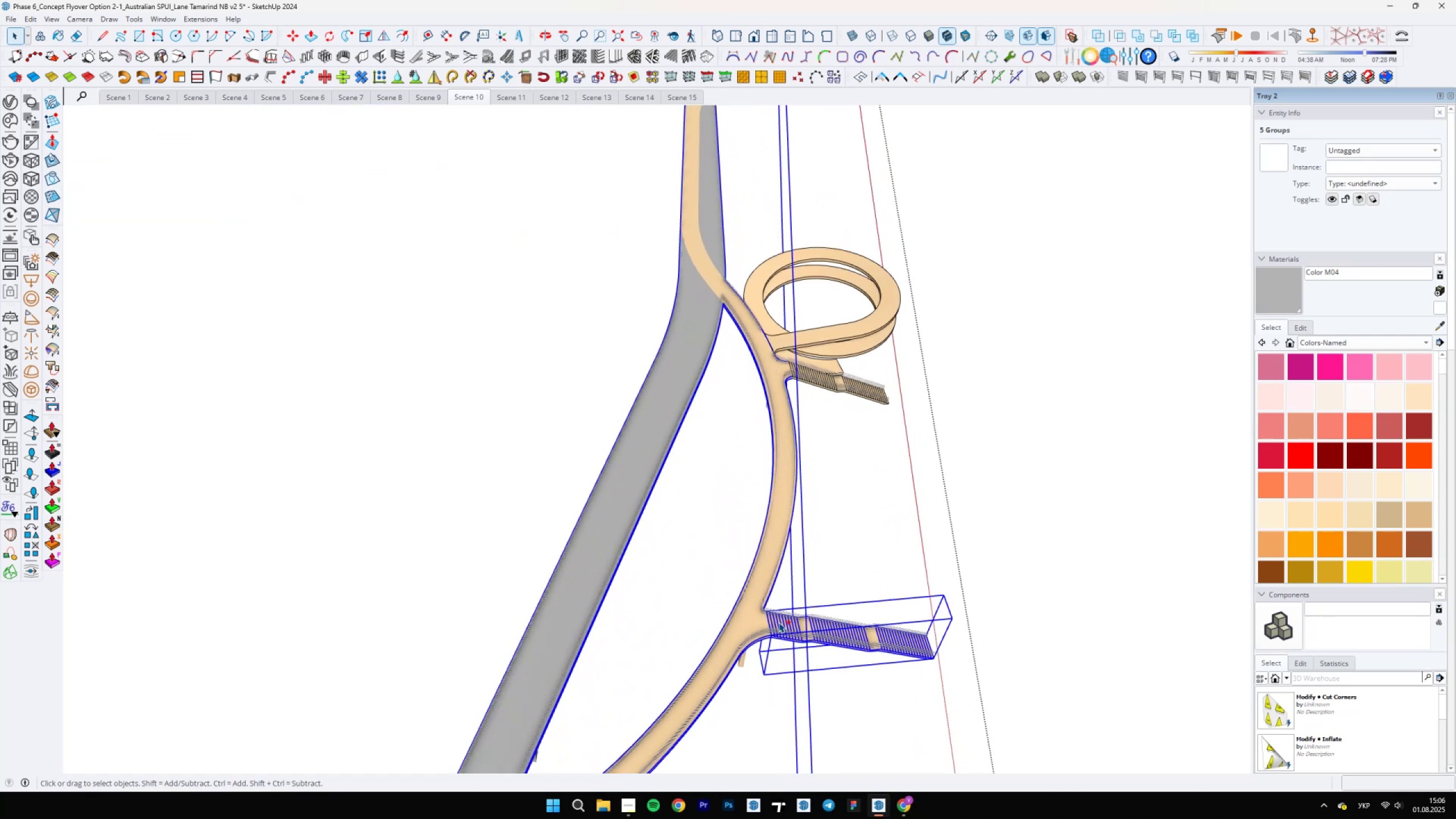 
hold_key(key=ShiftLeft, duration=0.67)
 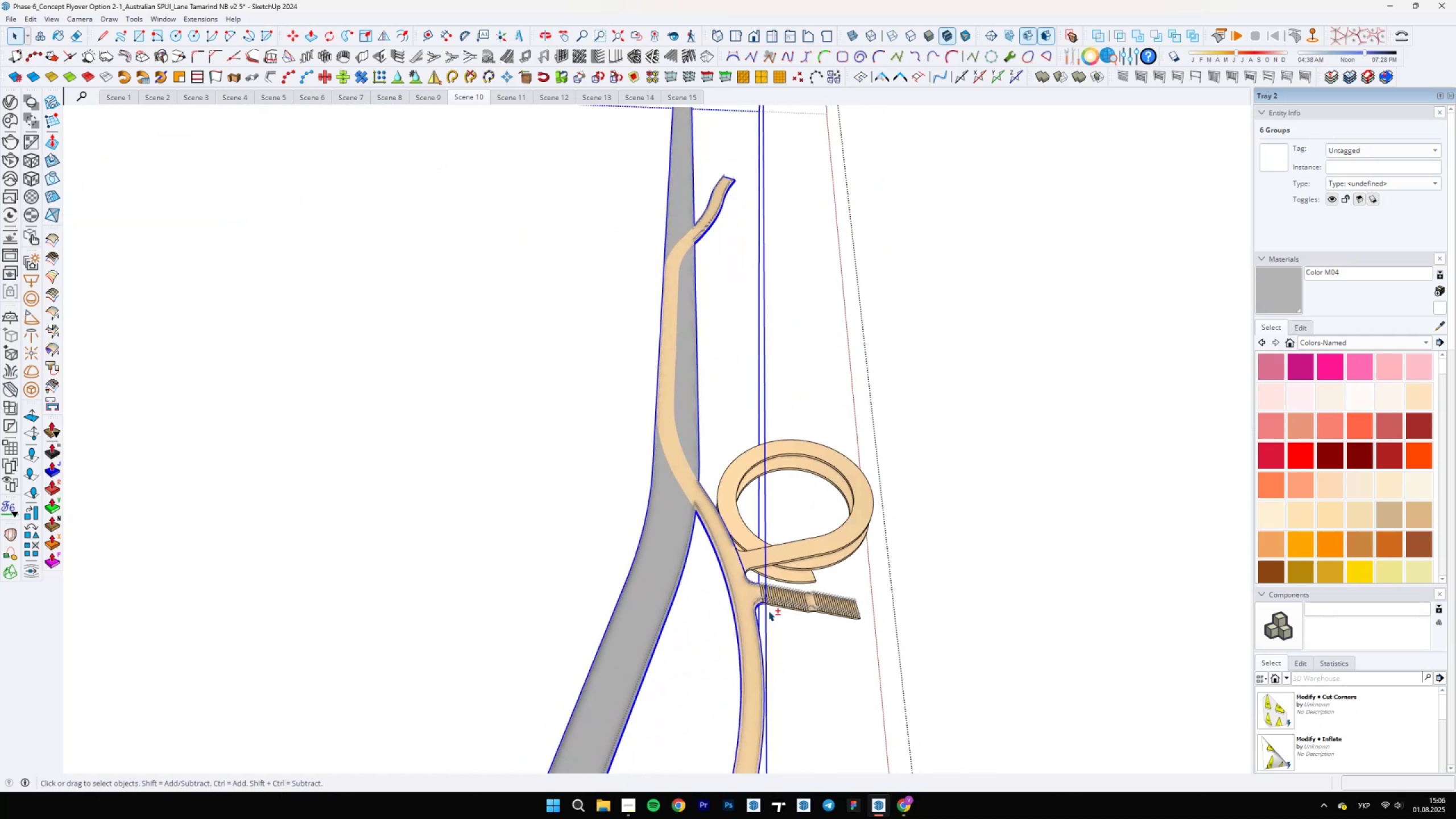 
scroll: coordinate [768, 592], scroll_direction: up, amount: 8.0
 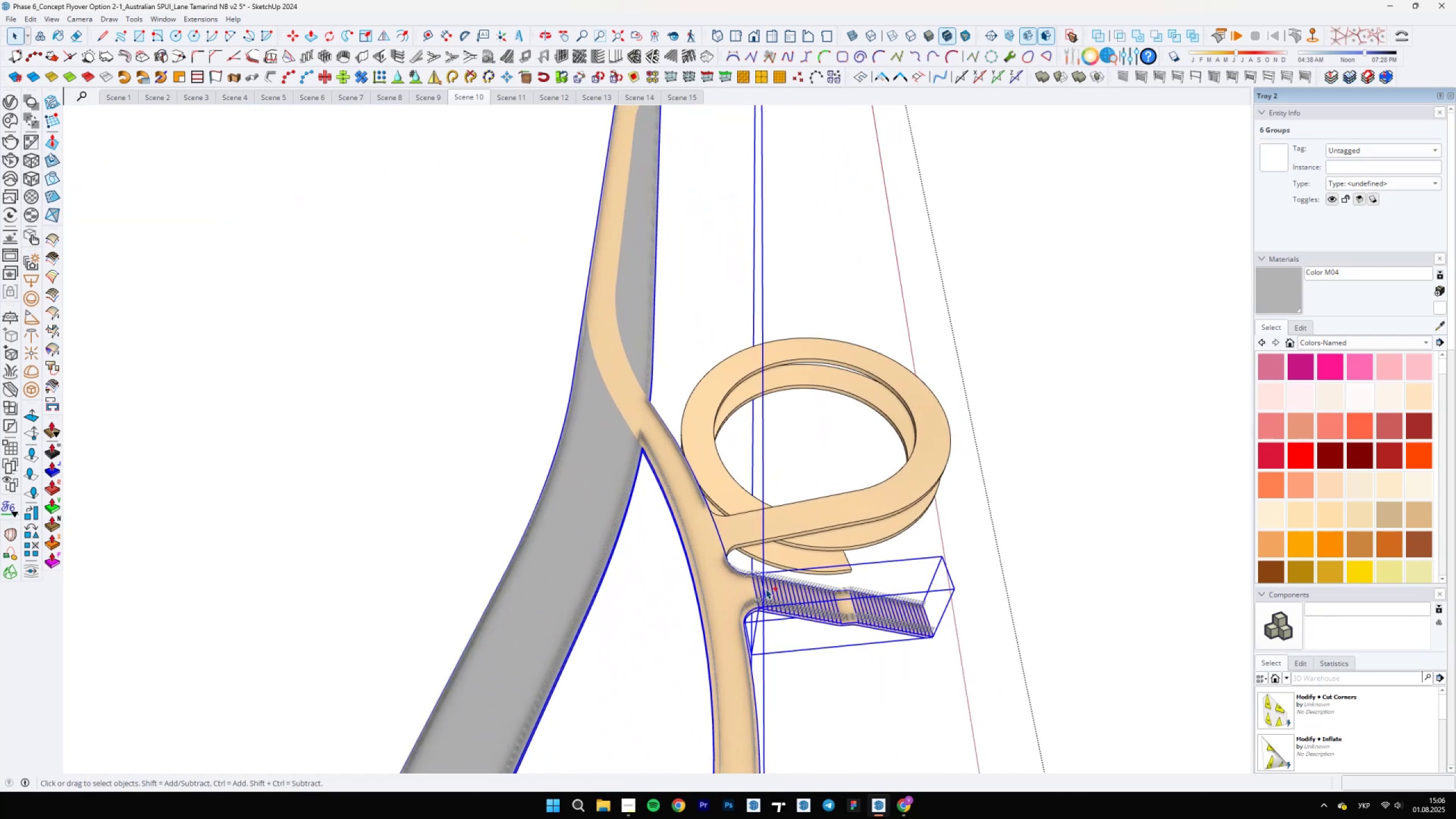 
hold_key(key=ControlLeft, duration=1.53)
left_click([766, 589])
 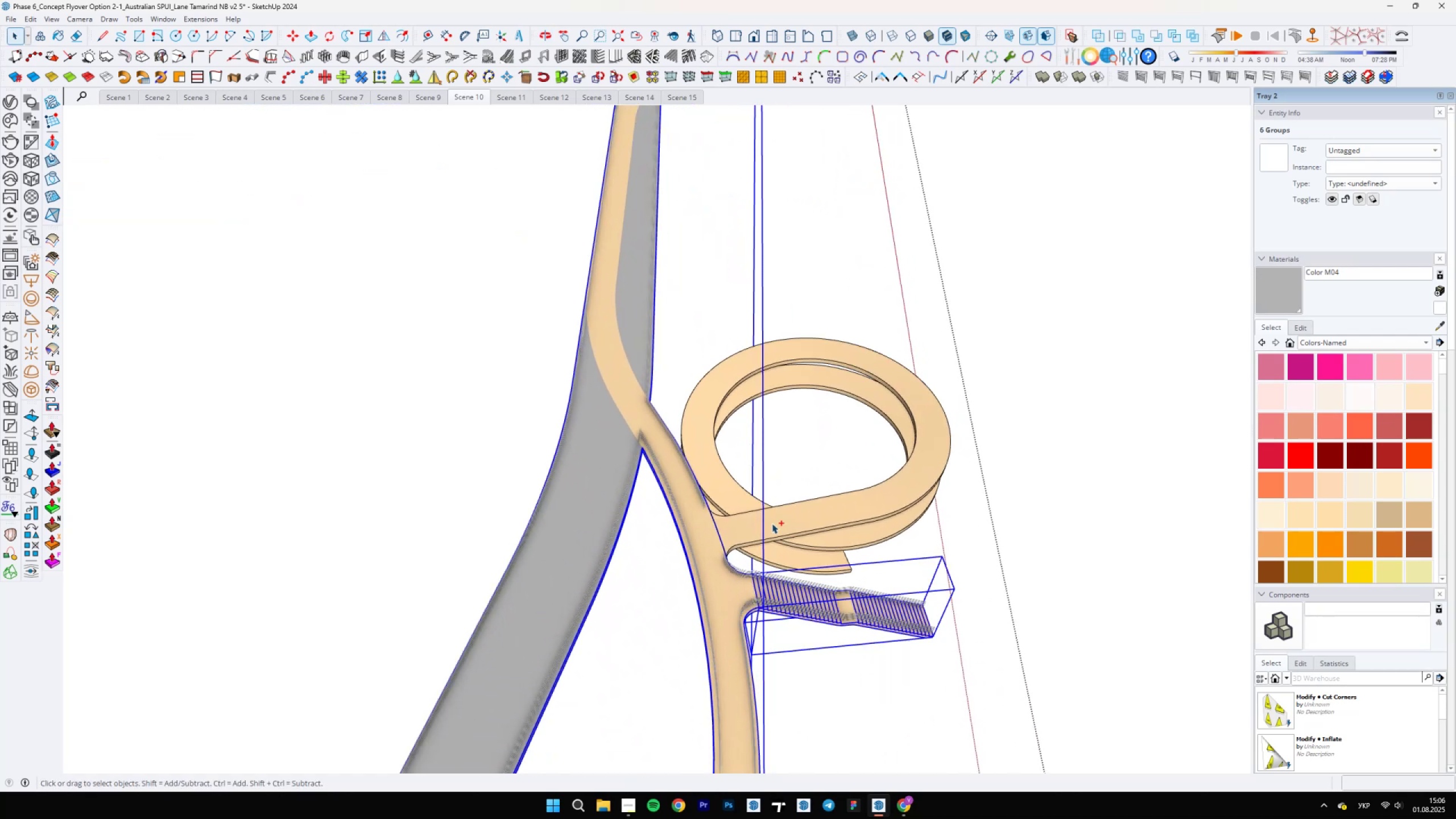 
left_click([772, 517])
 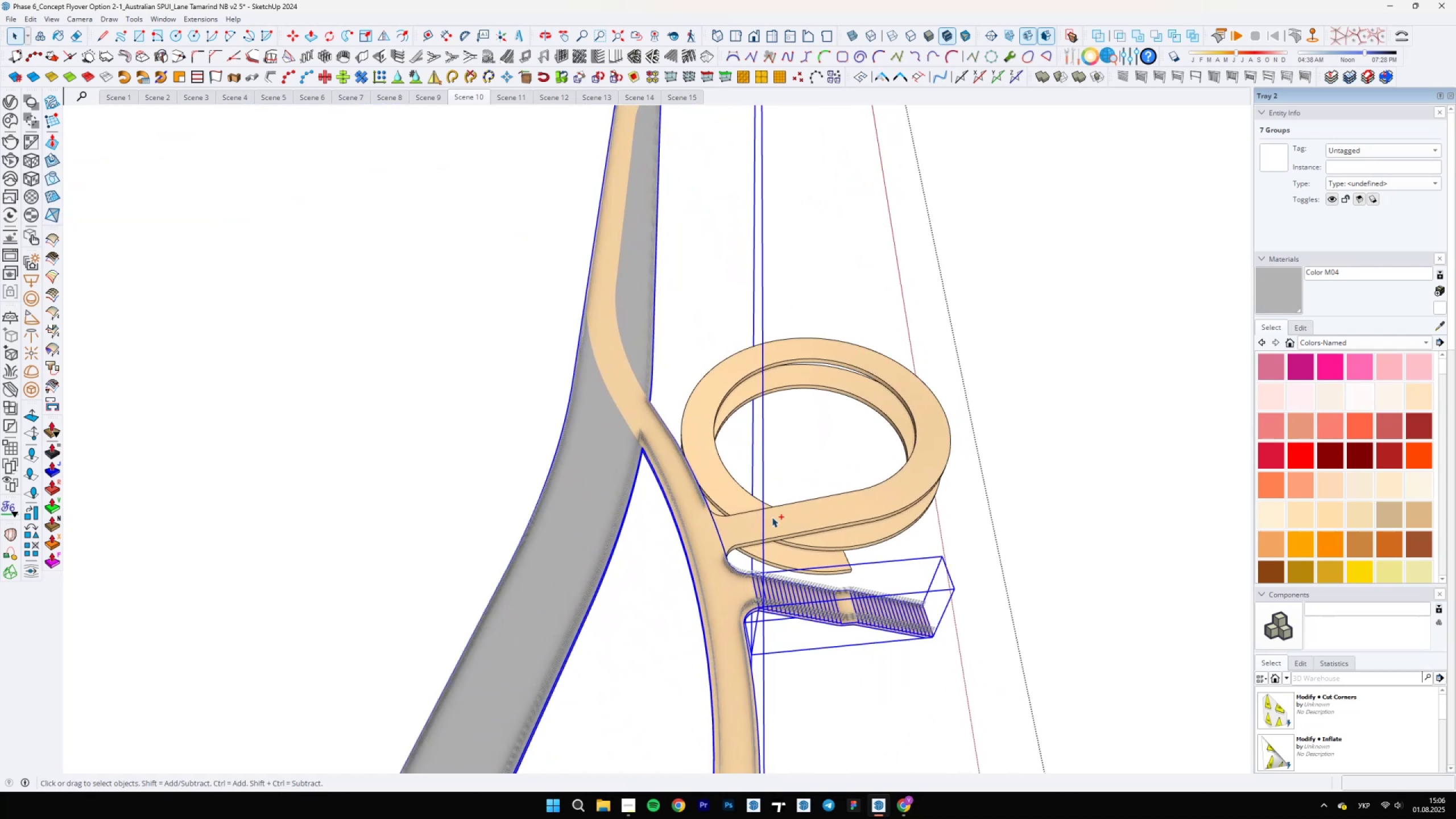 
double_click([772, 517])
 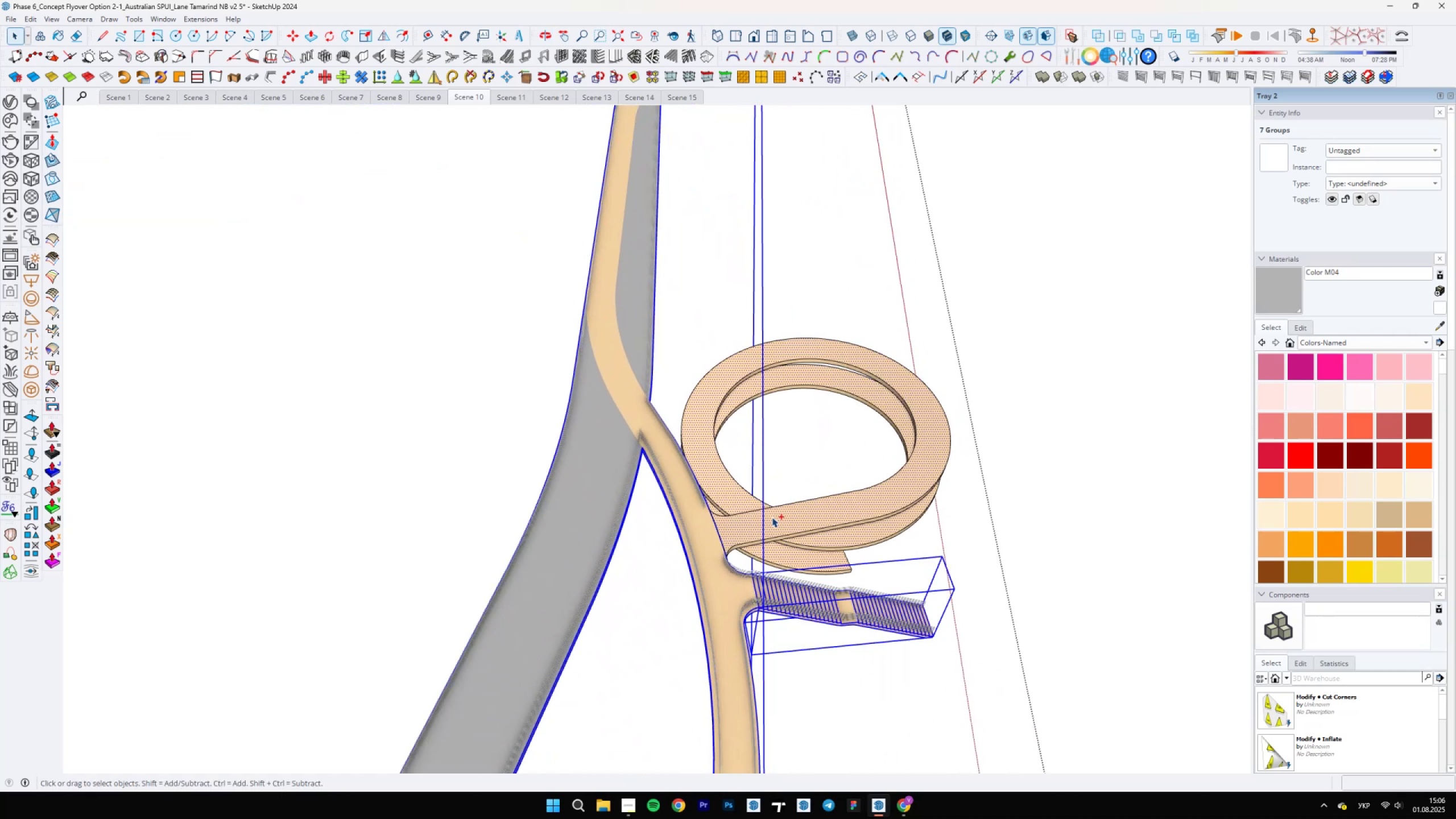 
hold_key(key=ControlLeft, duration=0.49)
triple_click([772, 517])
 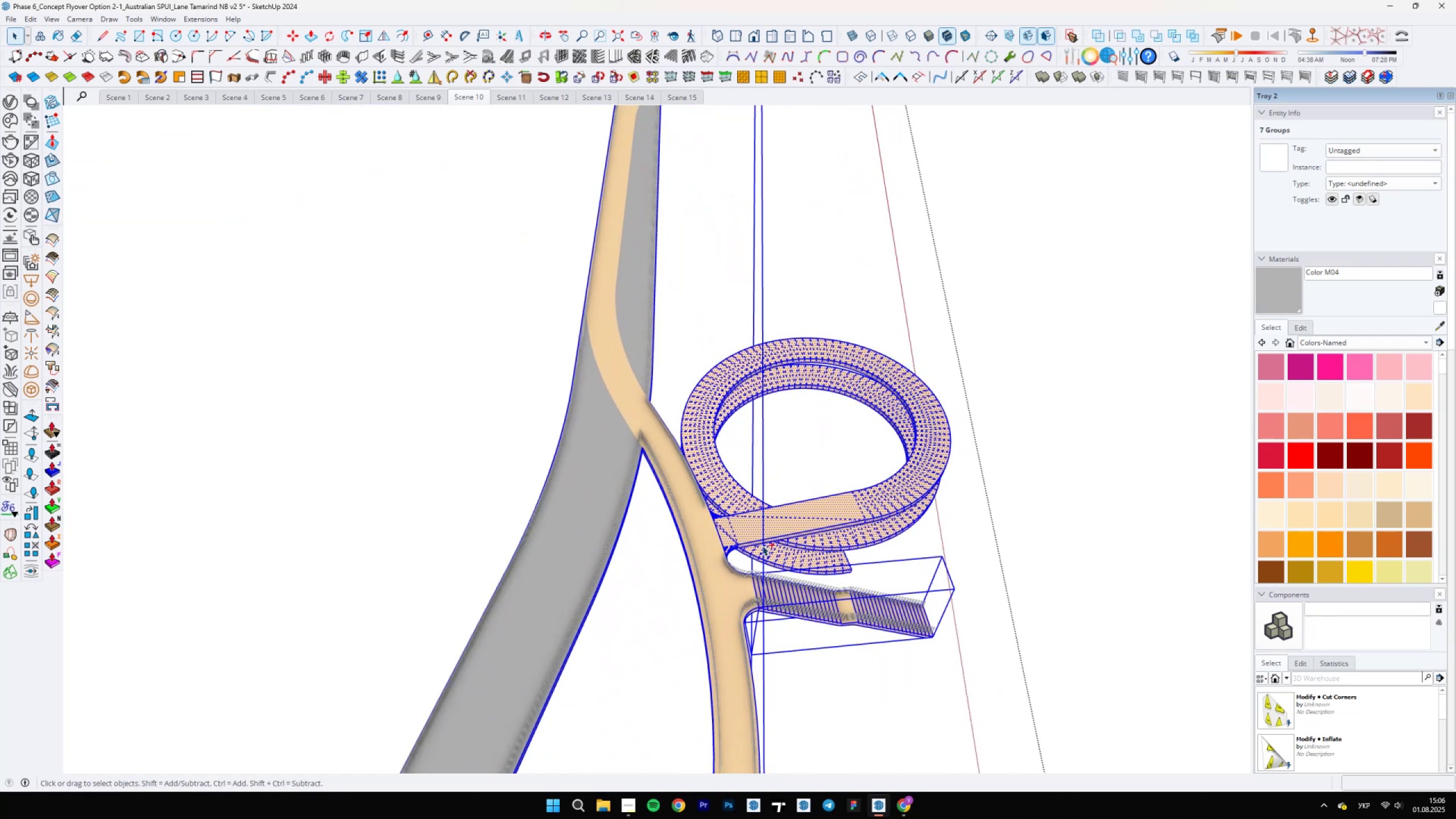 
scroll: coordinate [718, 610], scroll_direction: down, amount: 10.0
 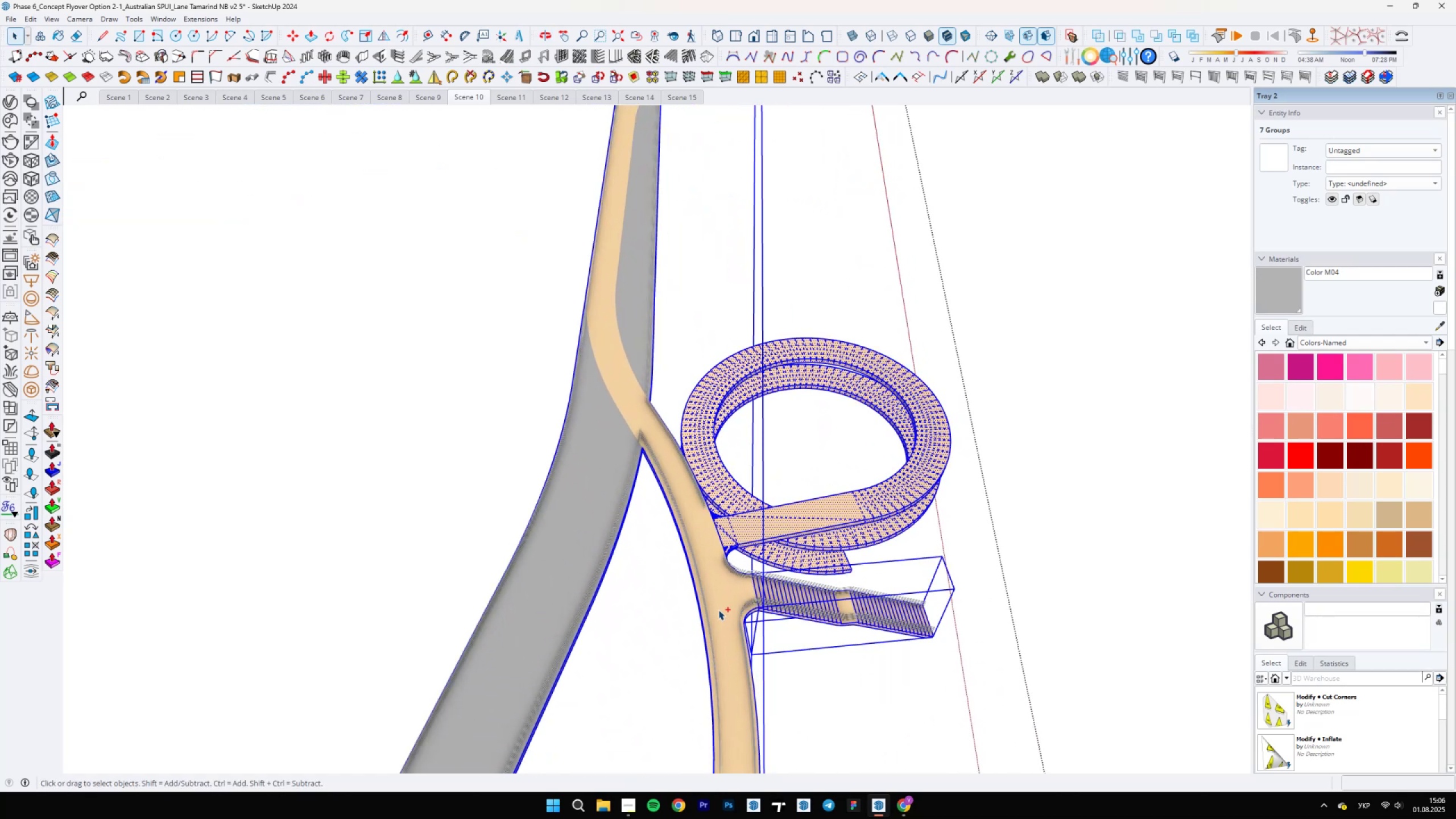 
hold_key(key=ShiftLeft, duration=0.58)
 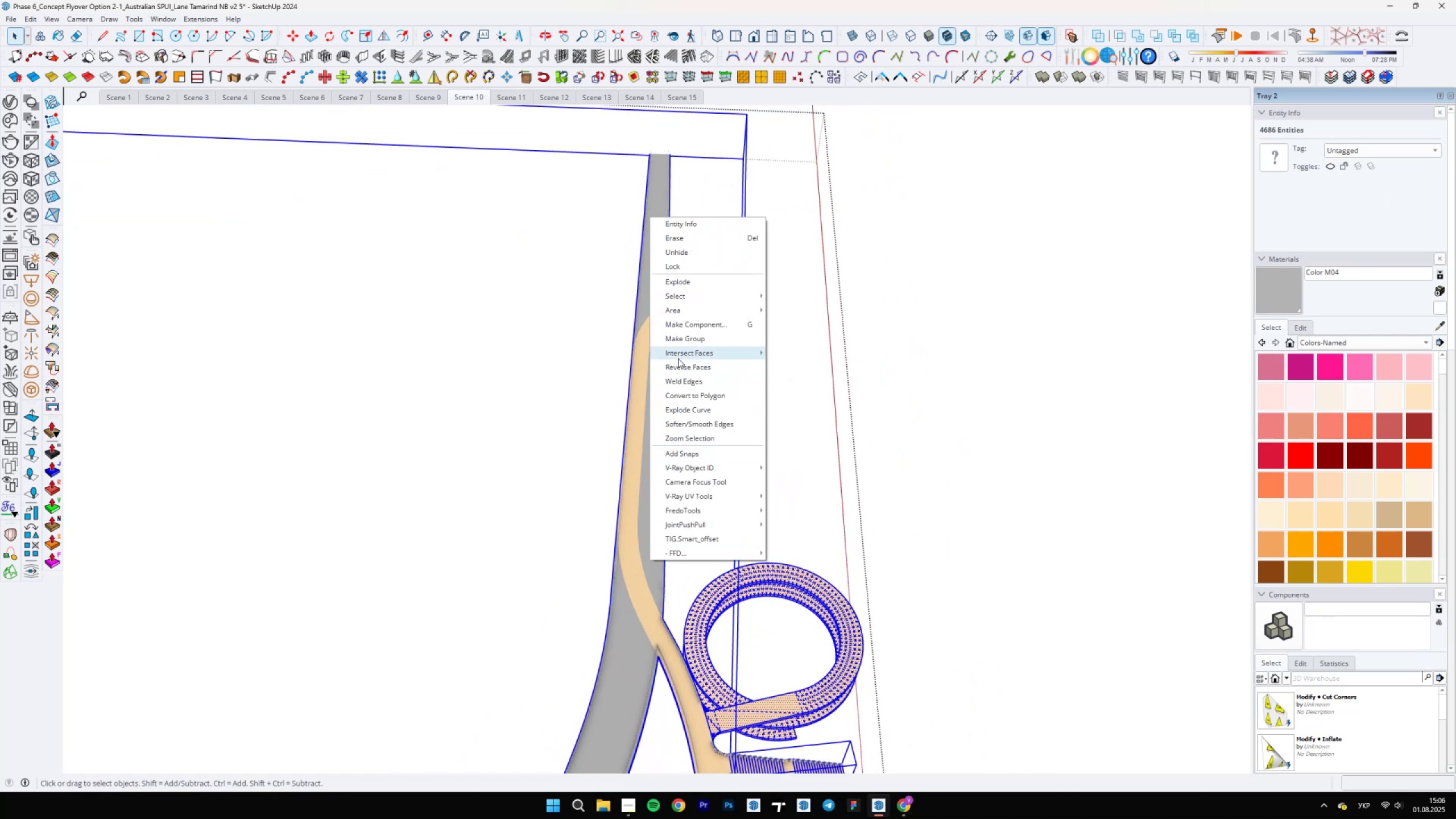 
left_click([676, 341])
 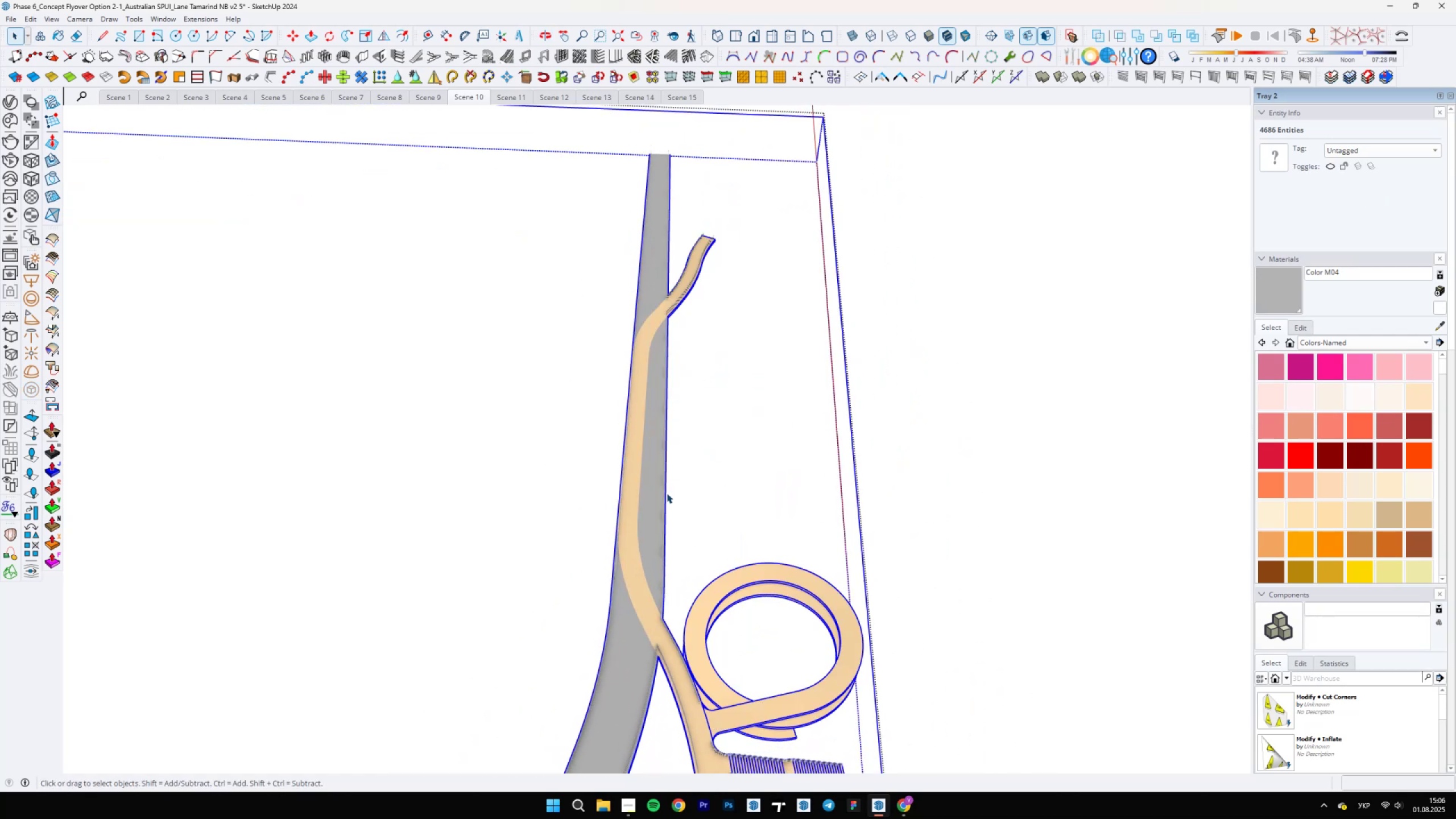 
scroll: coordinate [650, 694], scroll_direction: down, amount: 27.0
 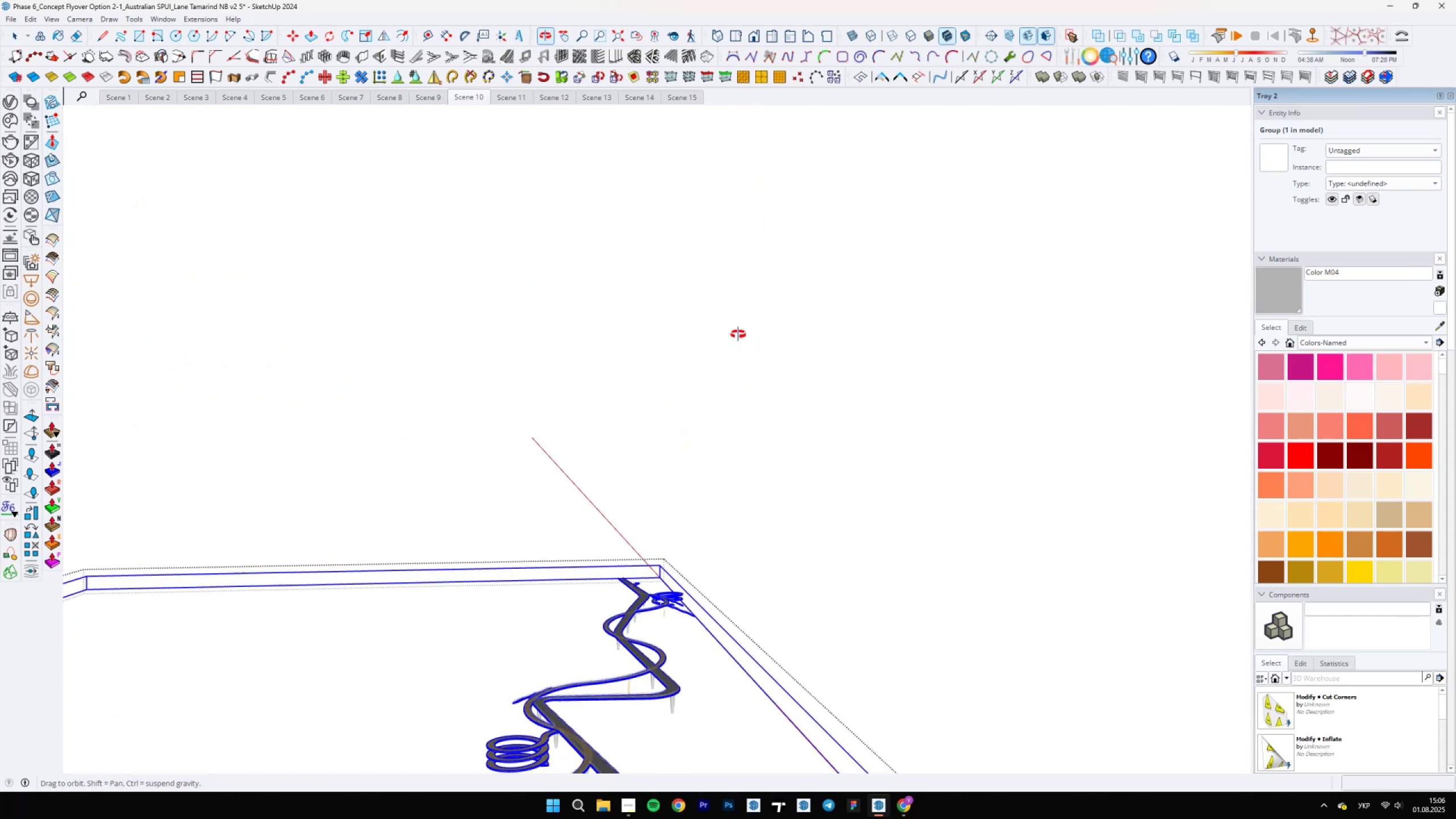 
scroll: coordinate [500, 670], scroll_direction: up, amount: 11.0
 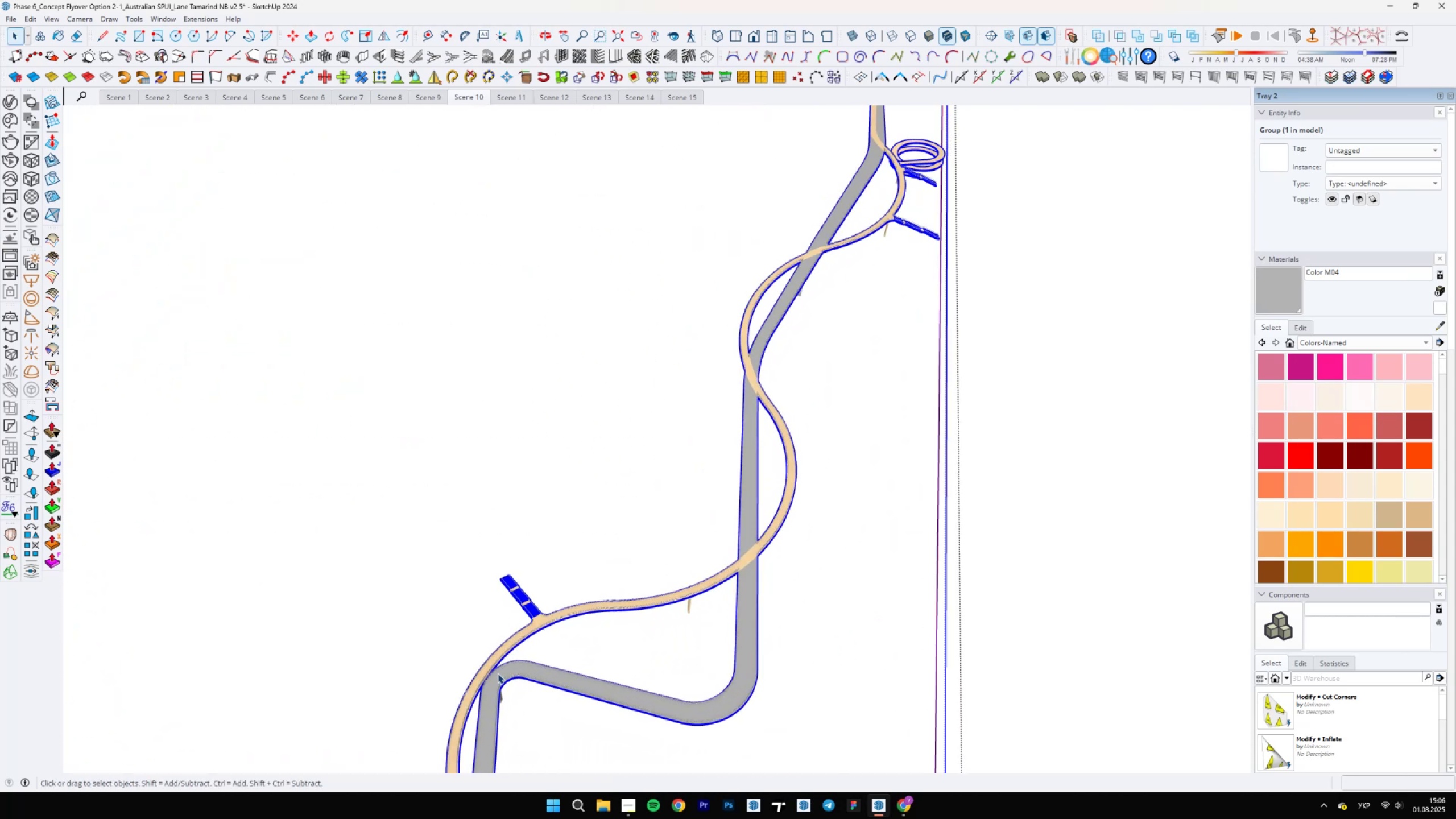 
double_click([498, 673])
 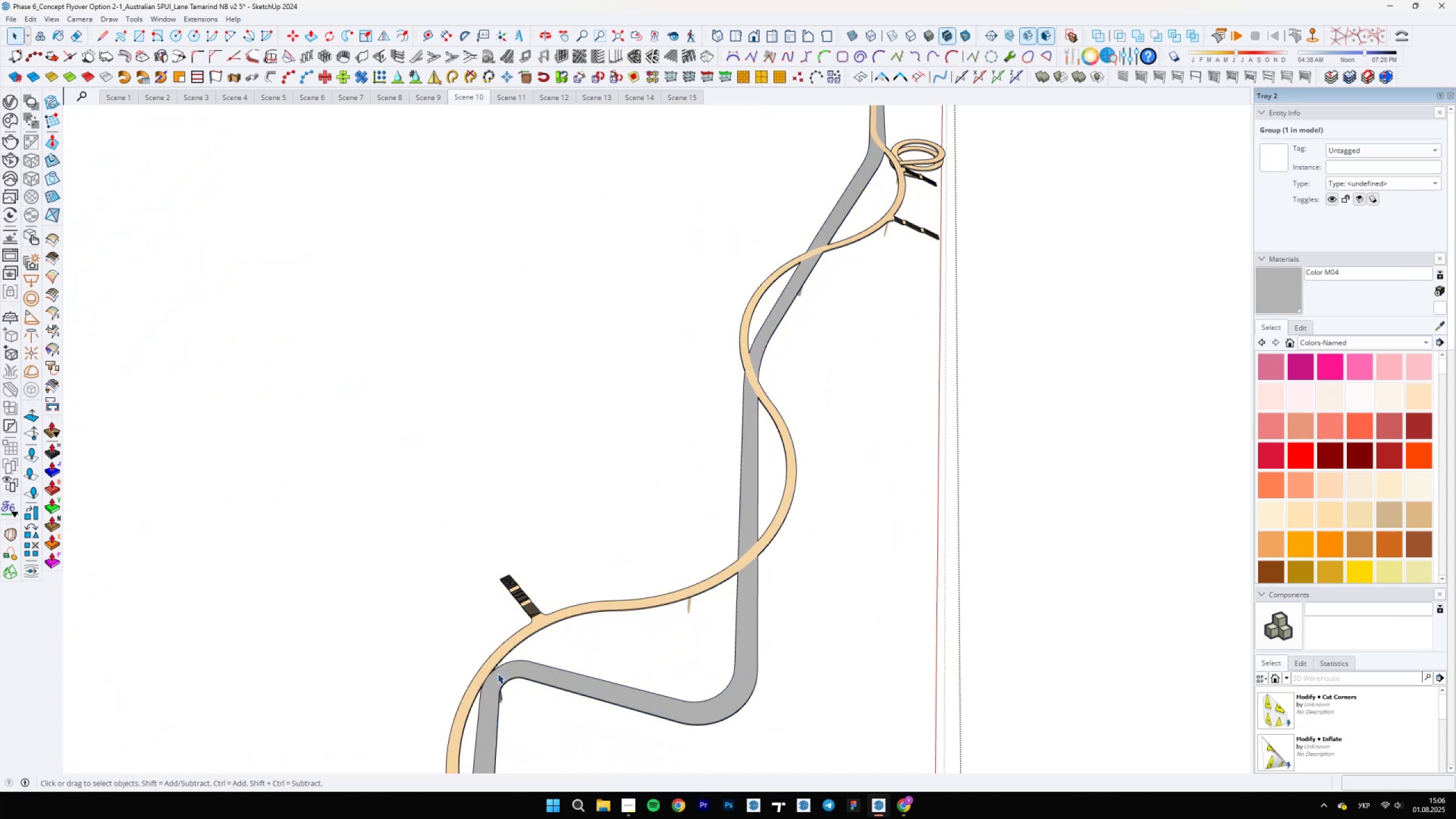 
scroll: coordinate [466, 723], scroll_direction: up, amount: 1.0
 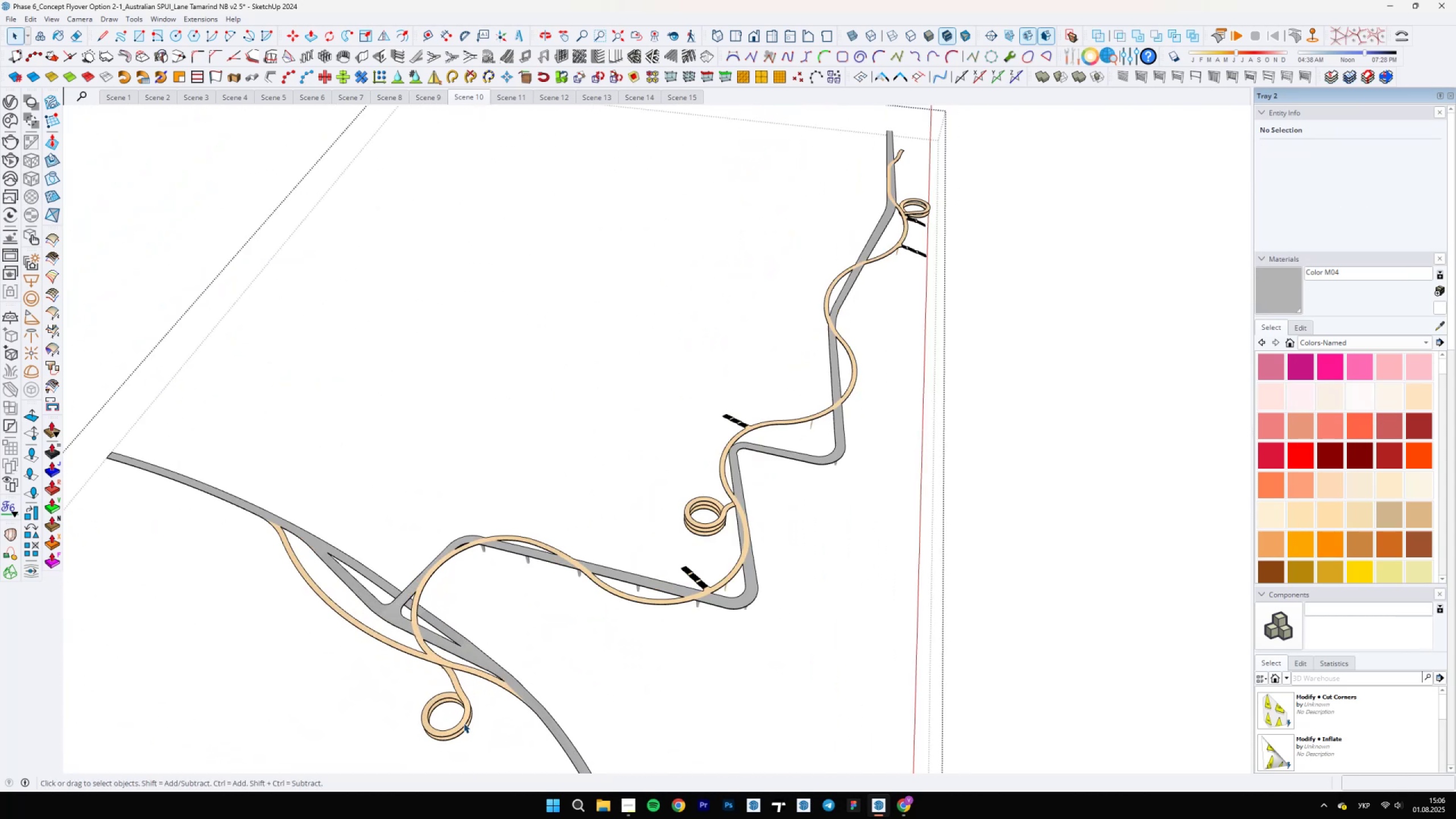 
left_click([464, 723])
 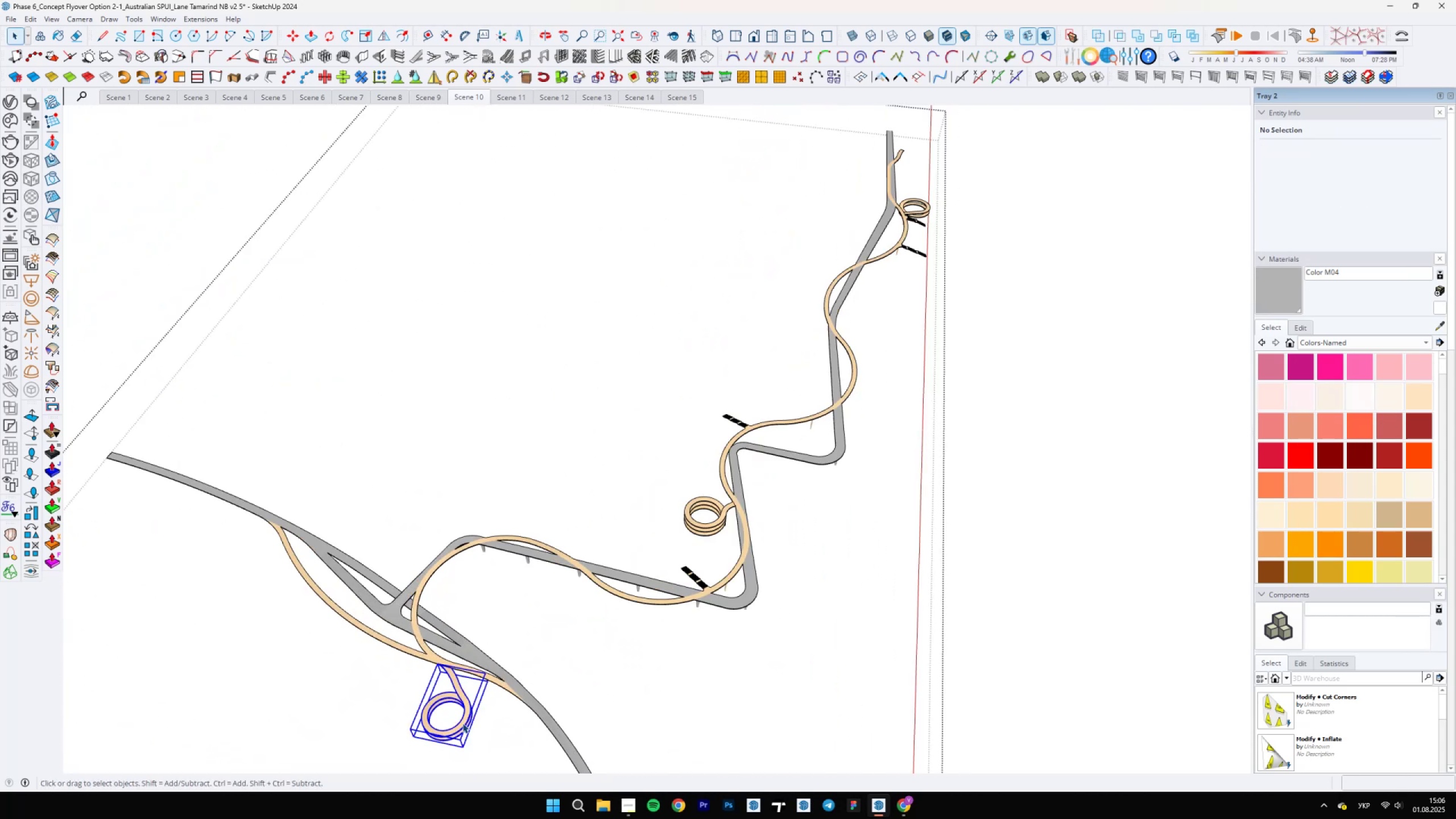 
scroll: coordinate [482, 665], scroll_direction: up, amount: 10.0
 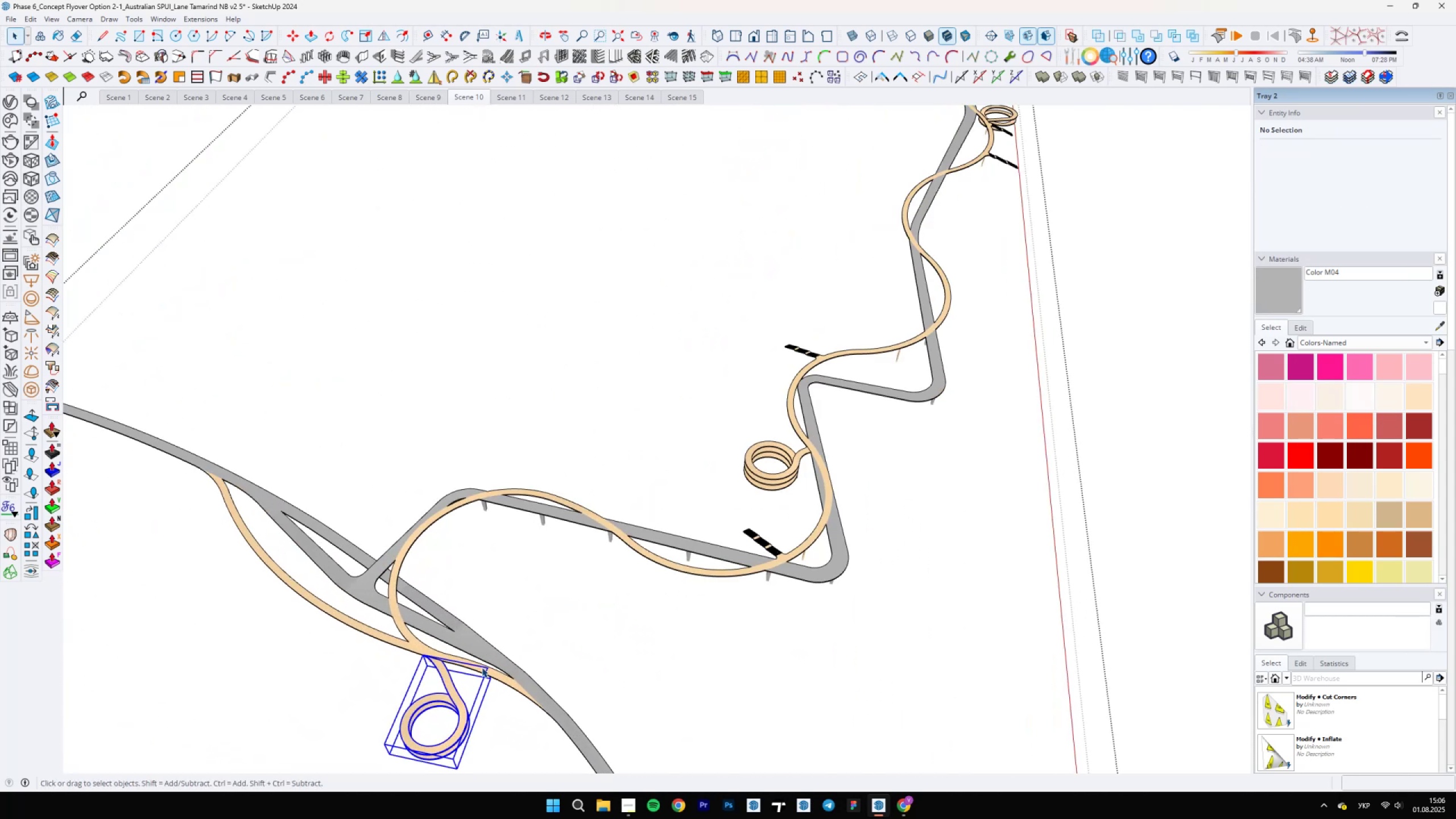 
hold_key(key=ControlLeft, duration=0.55)
left_click([473, 637])
 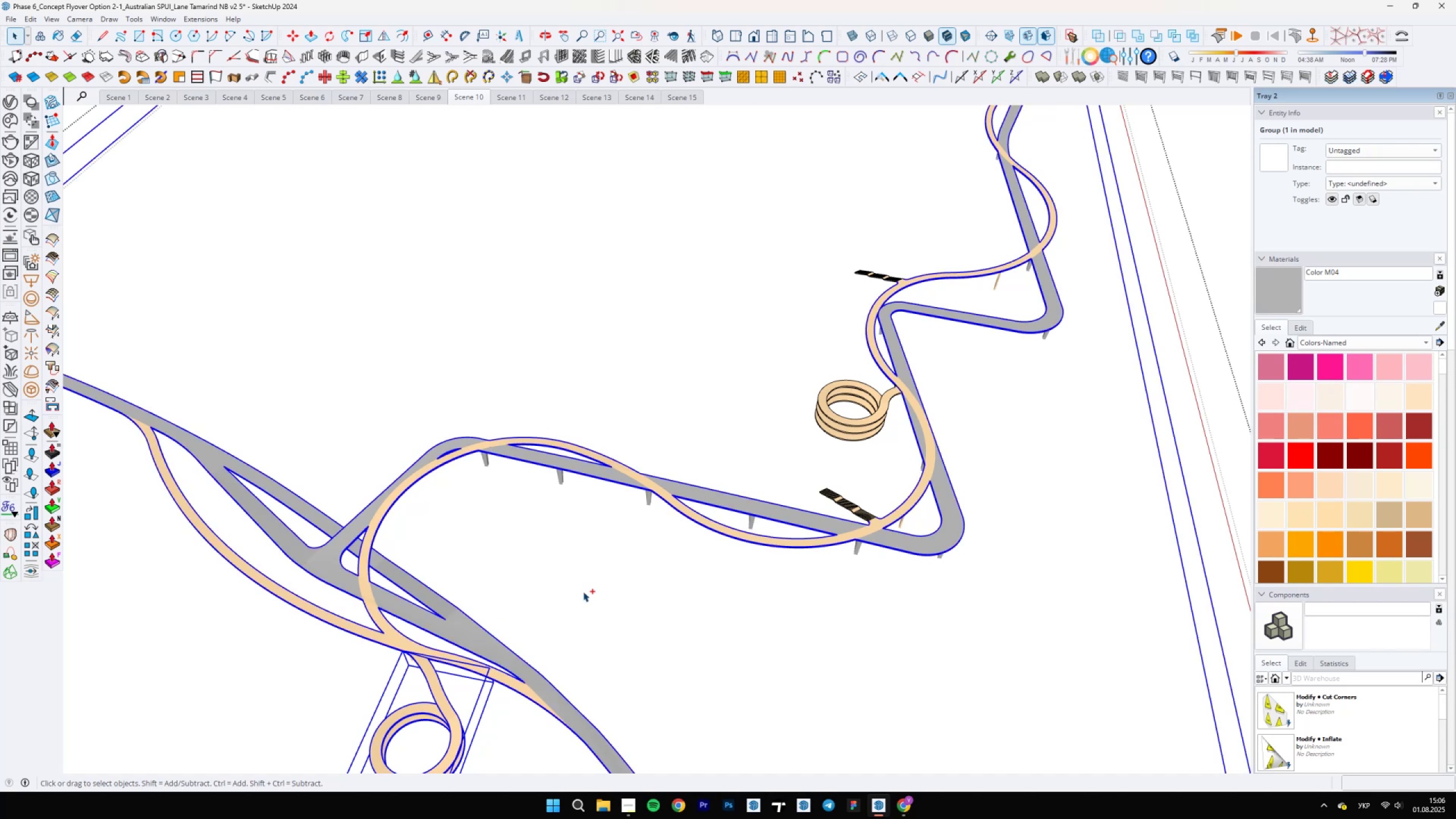 
hold_key(key=ShiftLeft, duration=0.38)
 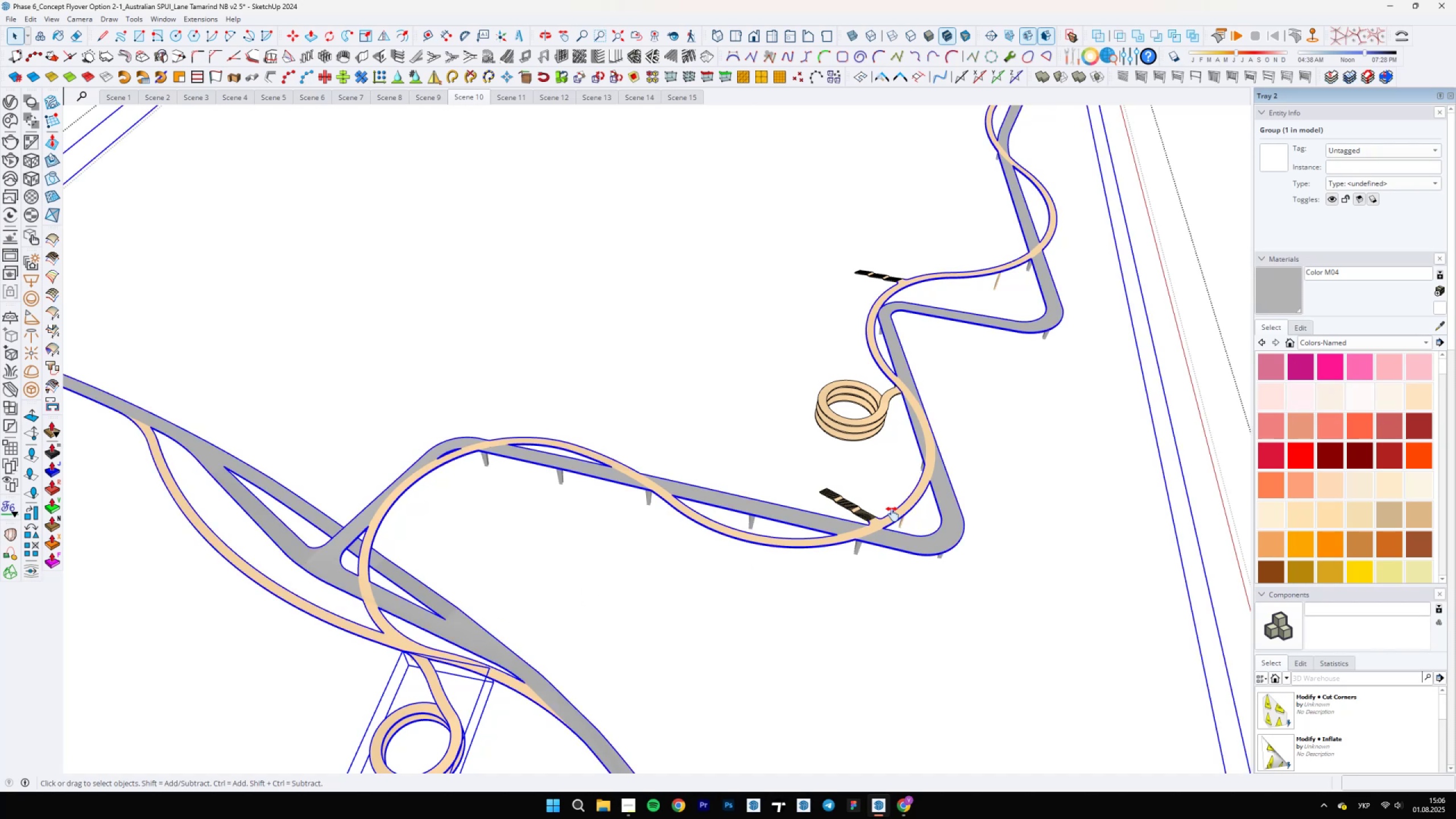 
hold_key(key=ControlLeft, duration=0.63)
left_click([656, 623])
 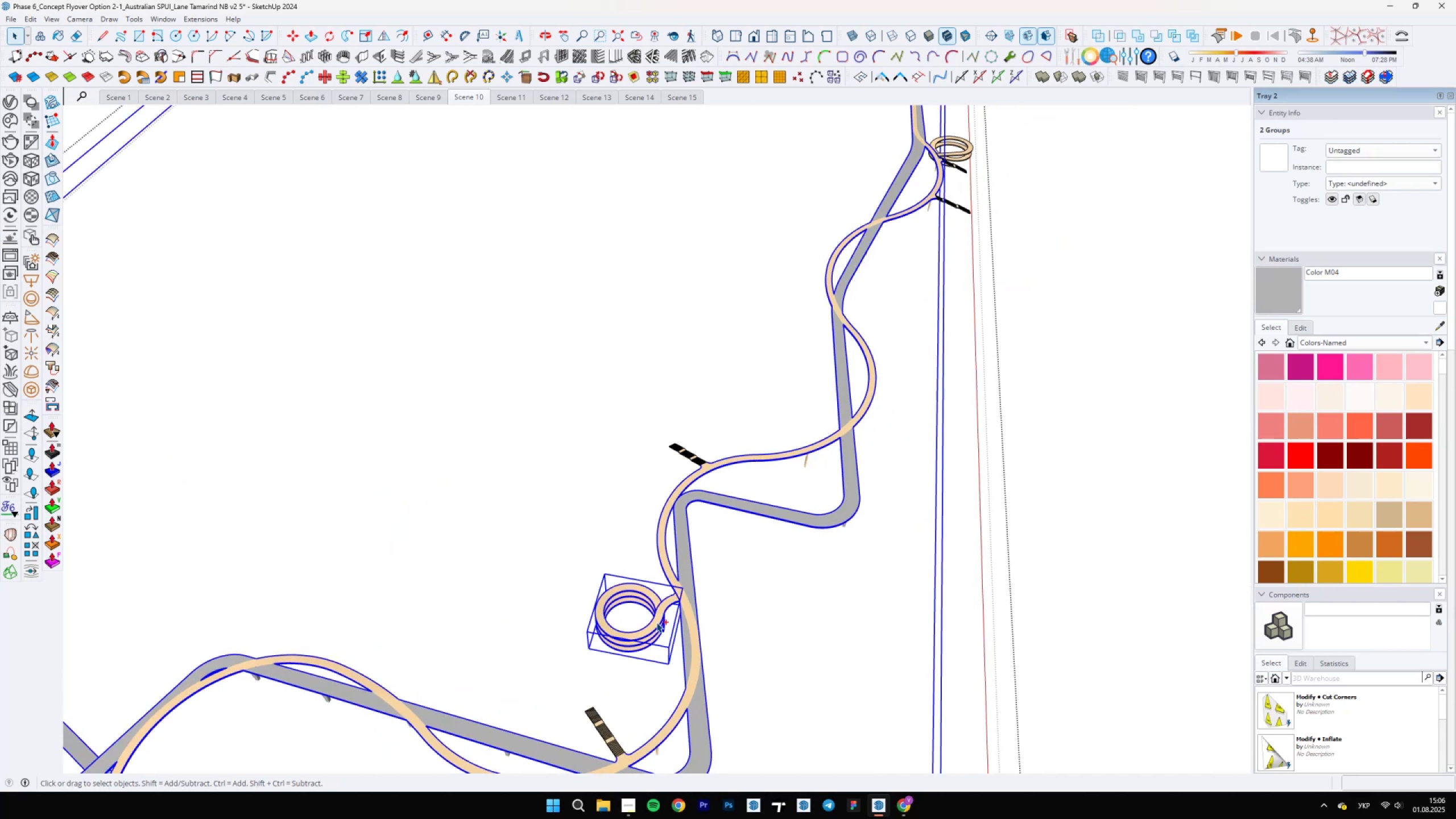 
hold_key(key=ShiftLeft, duration=0.59)
 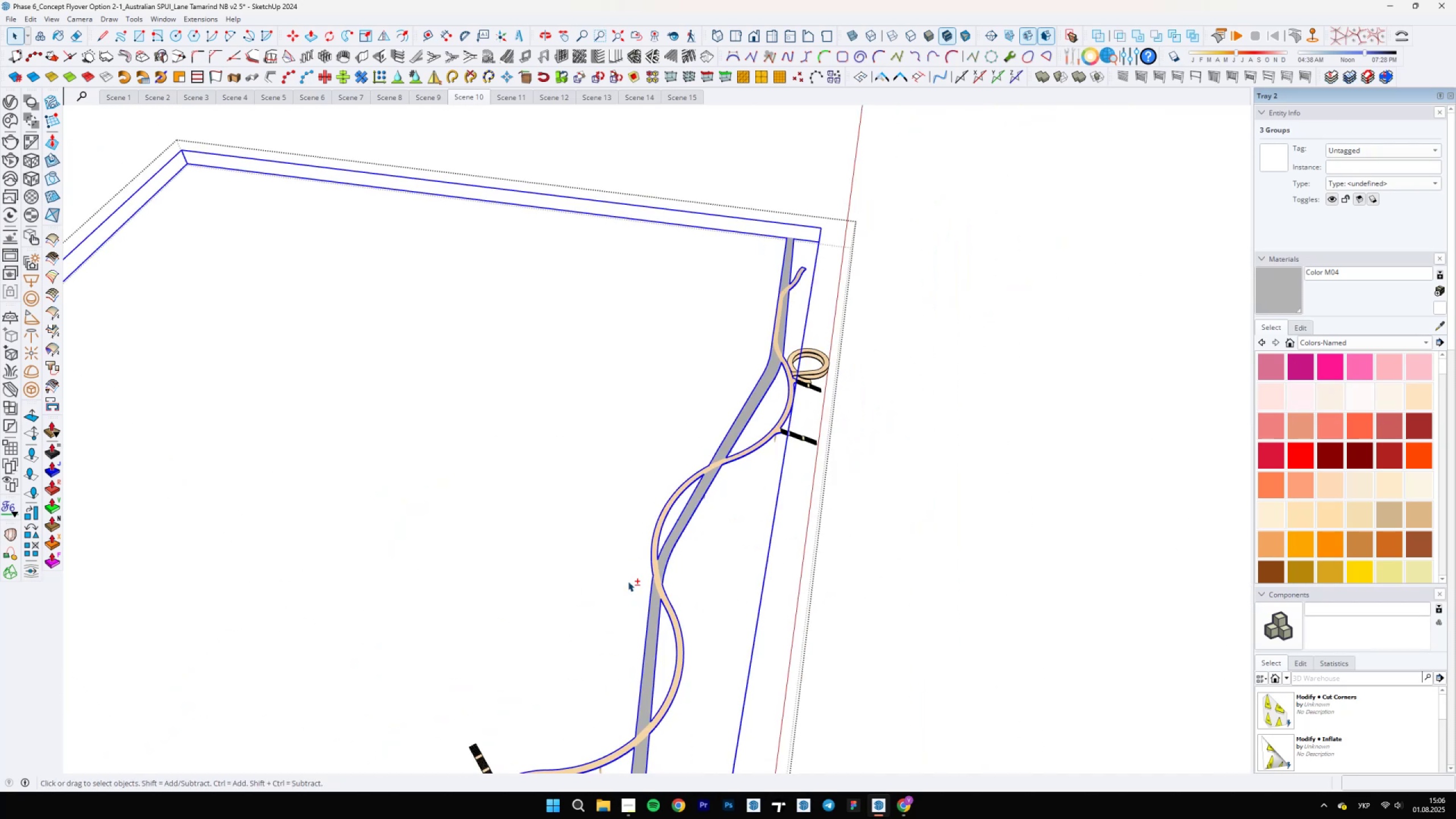 
scroll: coordinate [676, 540], scroll_direction: up, amount: 8.0
 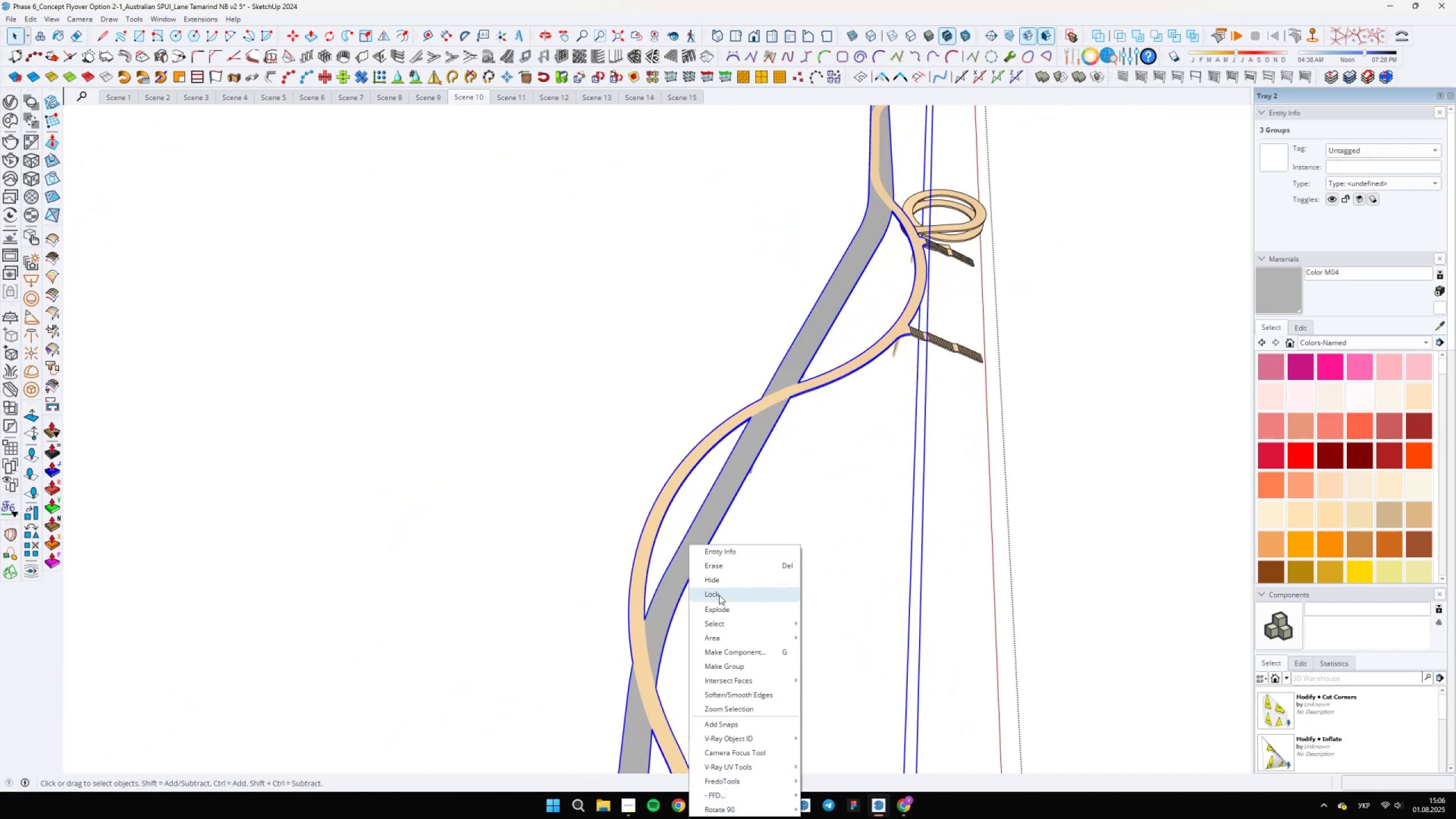 
left_click([715, 611])
 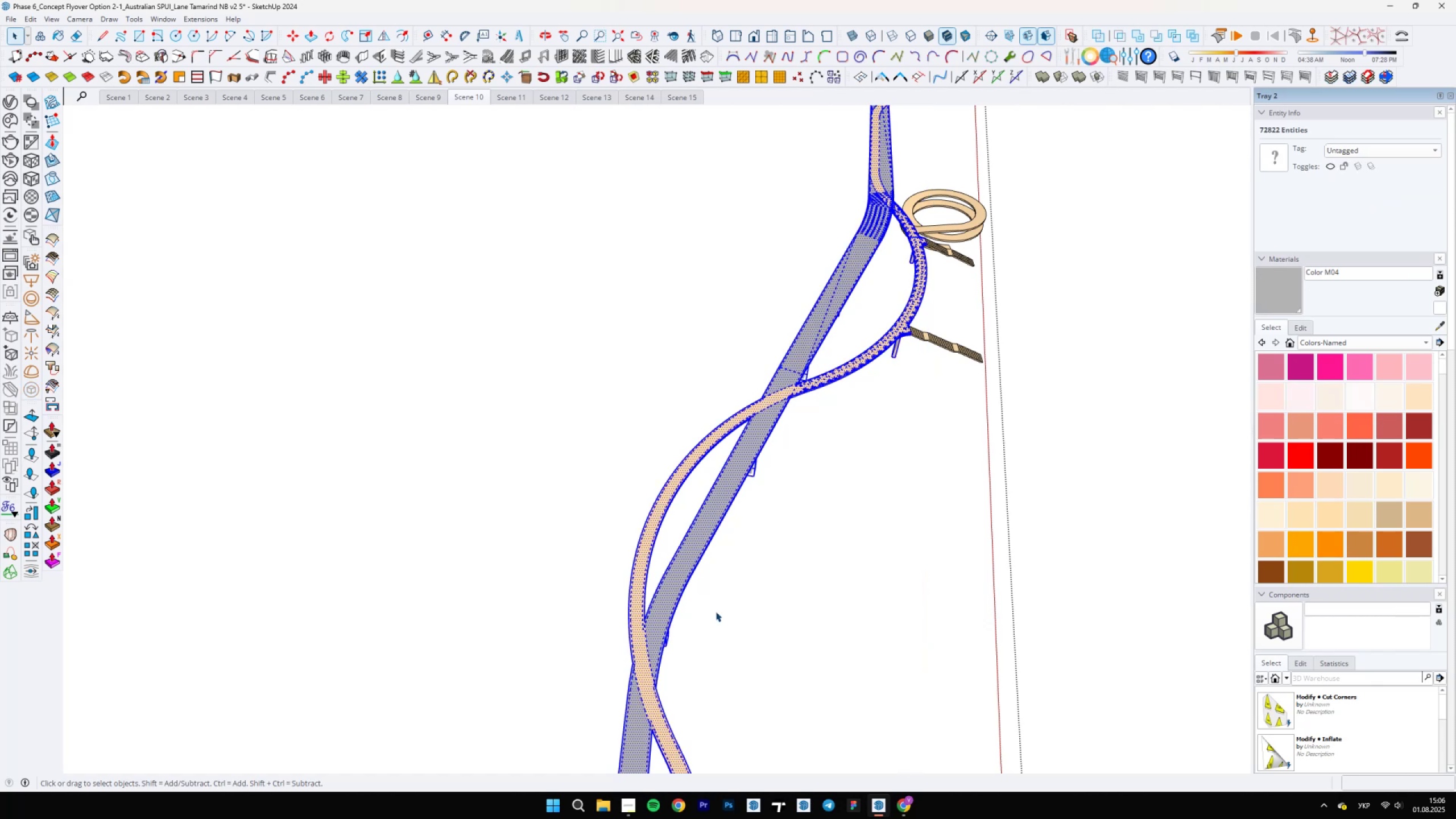 
wait(15.63)
 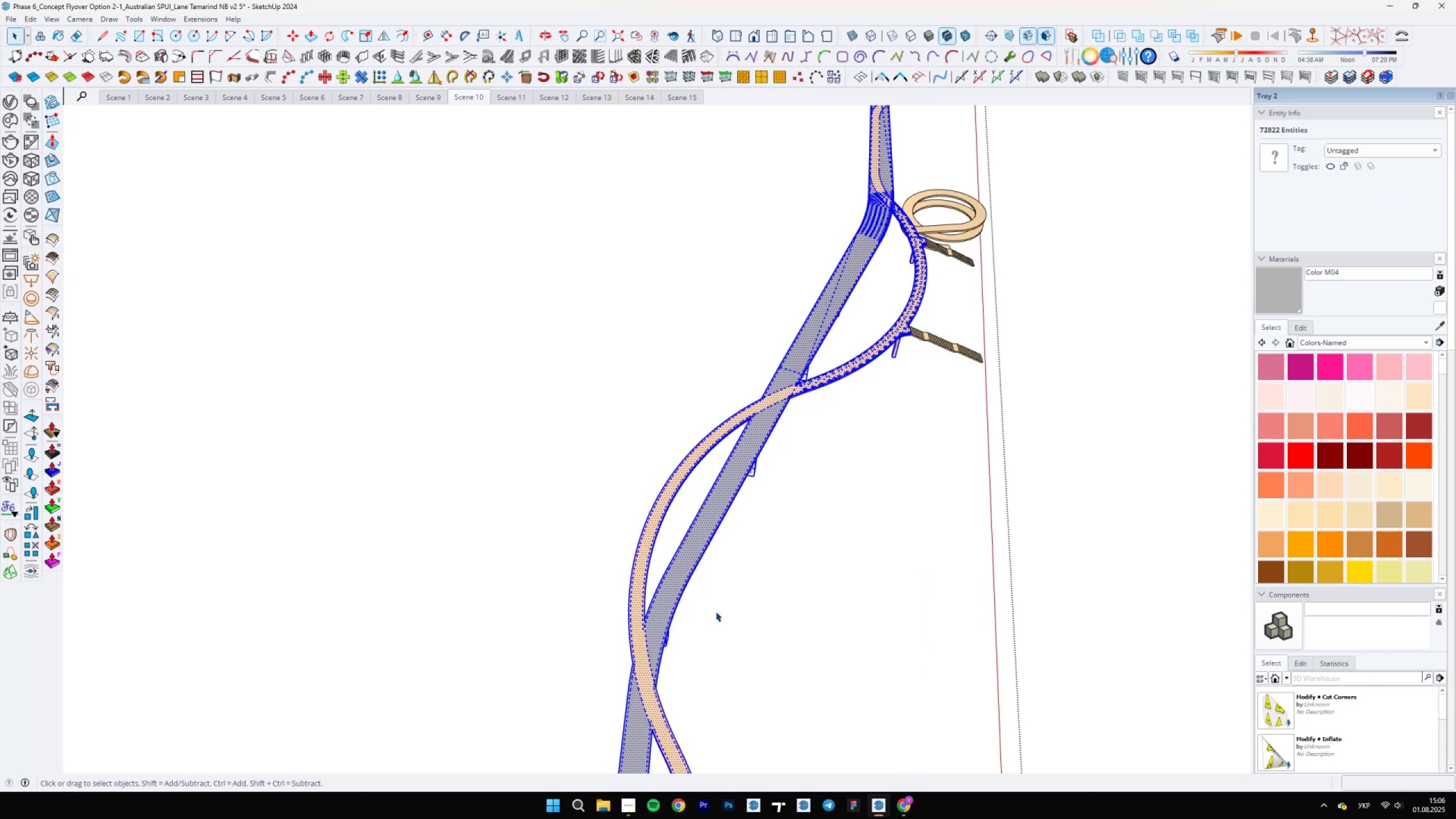 
hold_key(key=ShiftLeft, duration=0.47)
 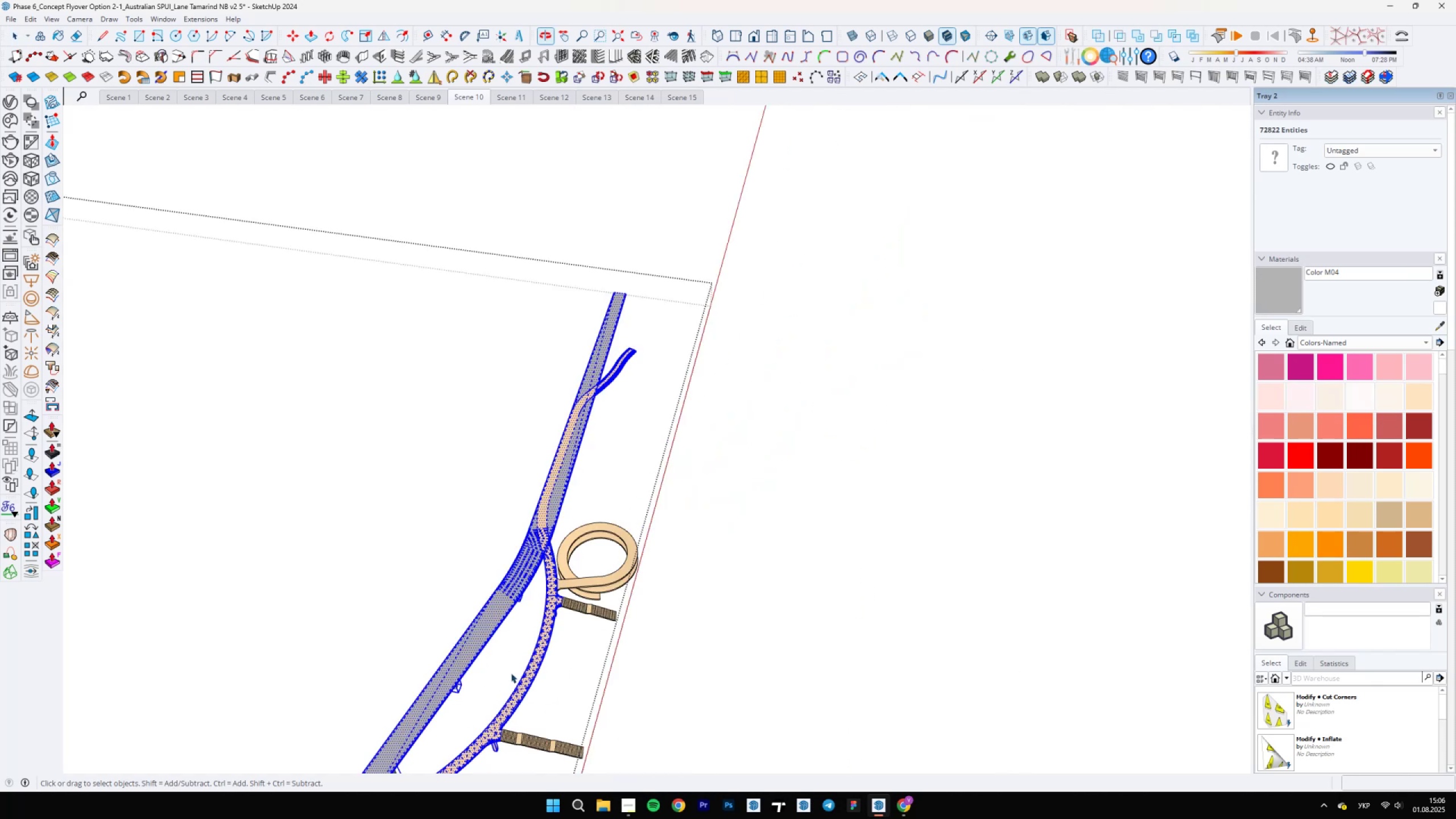 
scroll: coordinate [589, 580], scroll_direction: up, amount: 16.0
 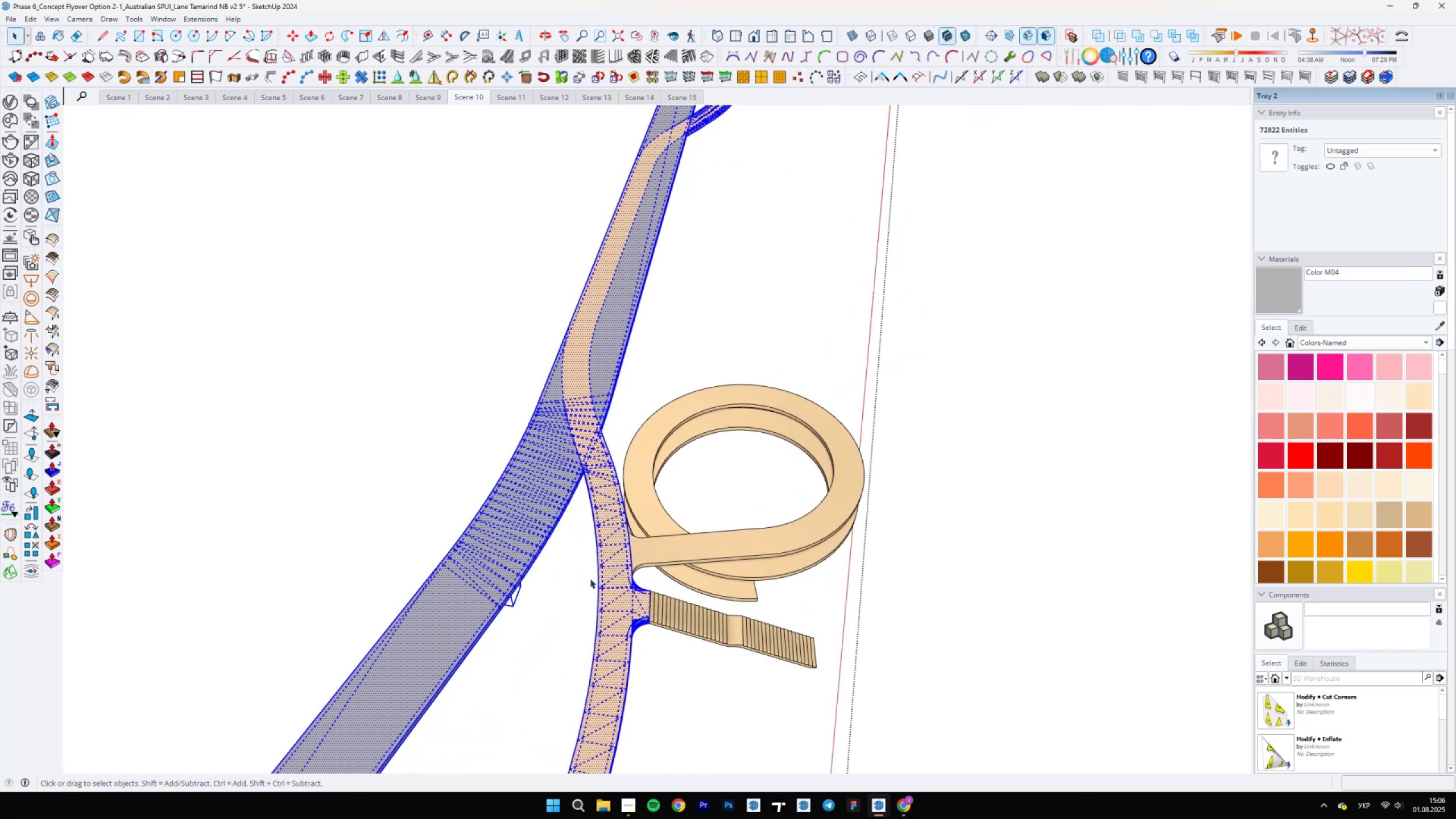 
key(Space)
 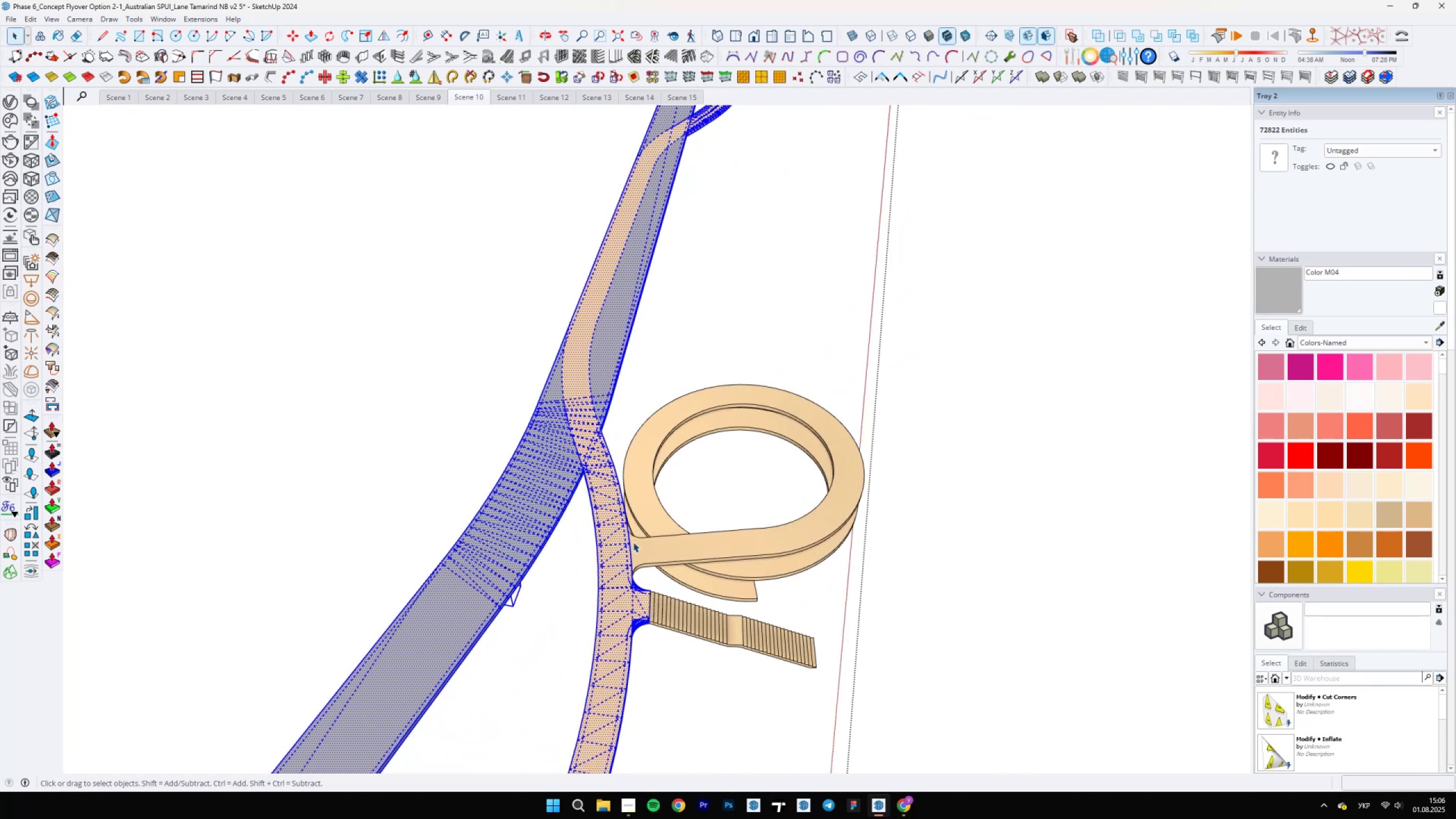 
left_click([633, 542])
 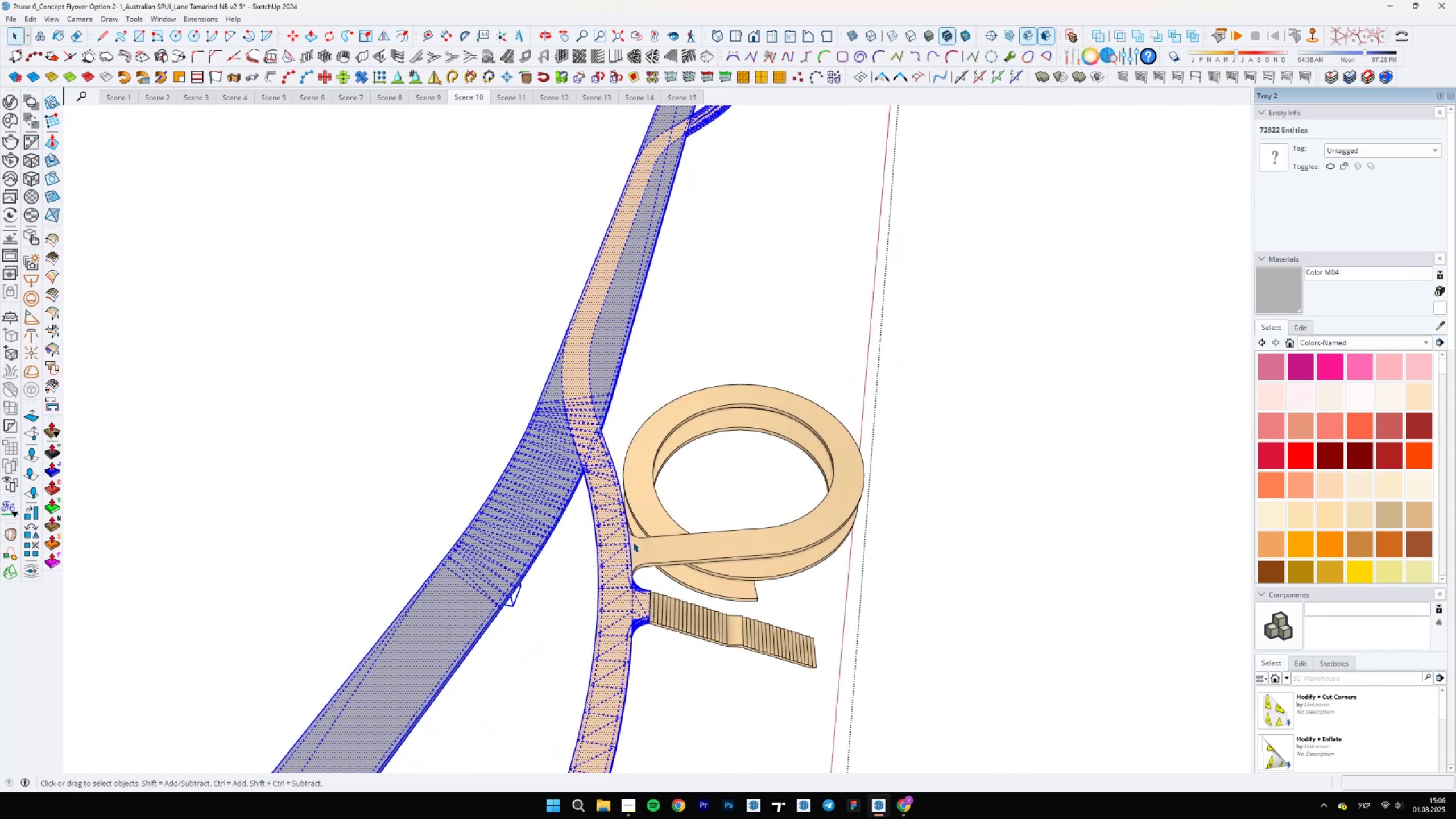 
scroll: coordinate [496, 526], scroll_direction: up, amount: 33.0
 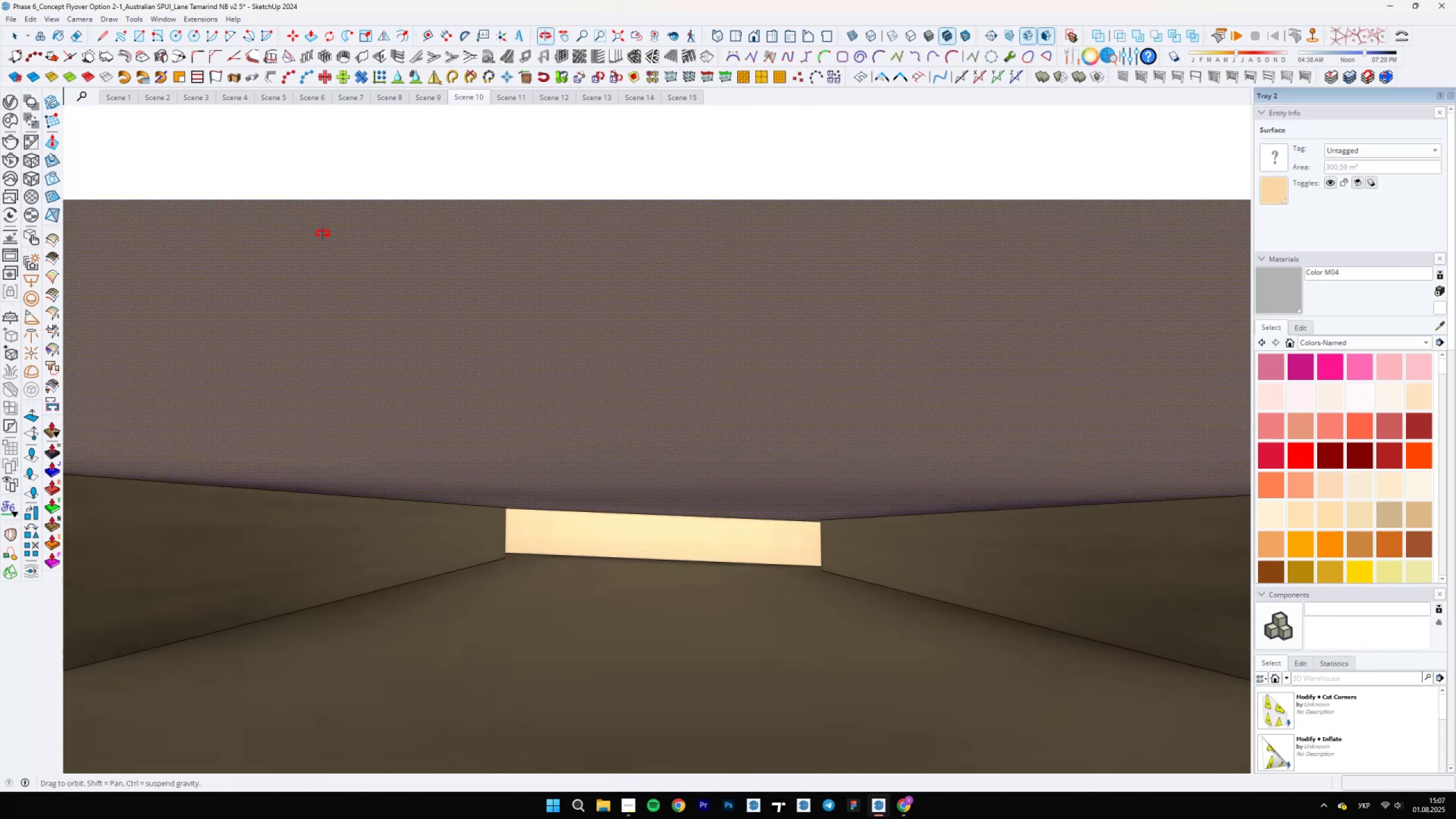 
left_click([549, 524])
 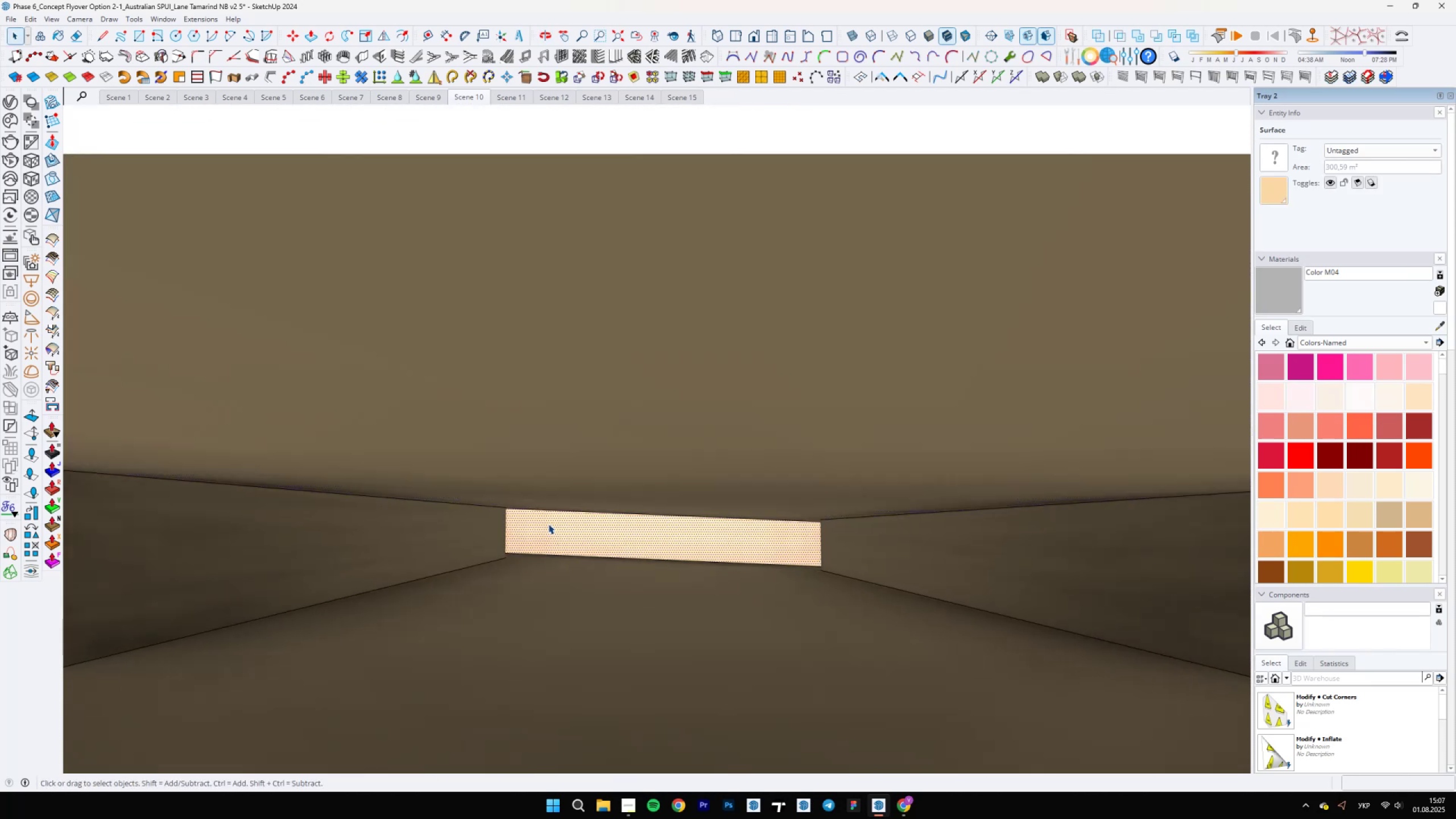 
key(Delete)
 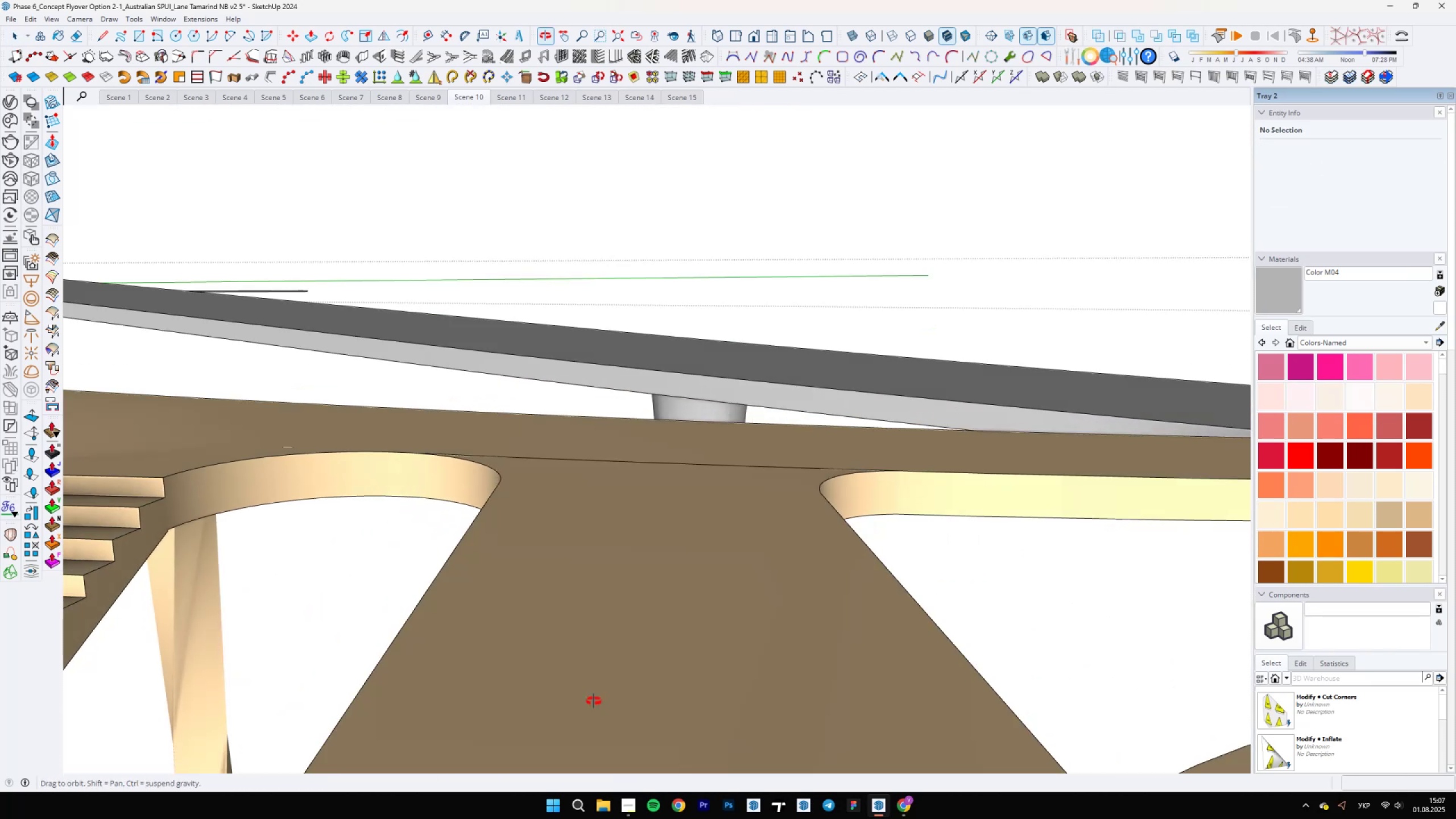 
hold_key(key=ShiftLeft, duration=0.46)
 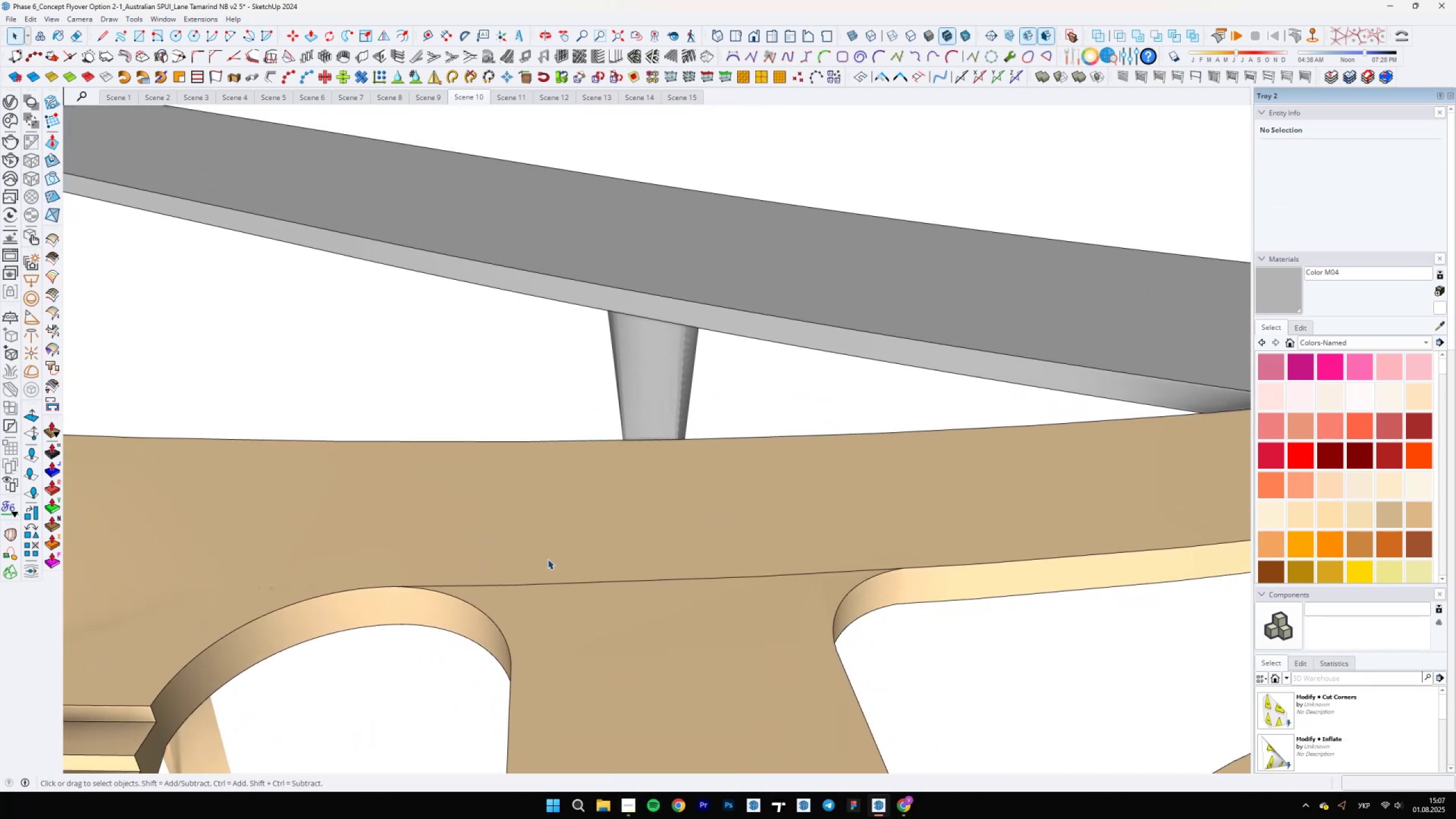 
scroll: coordinate [469, 576], scroll_direction: up, amount: 2.0
 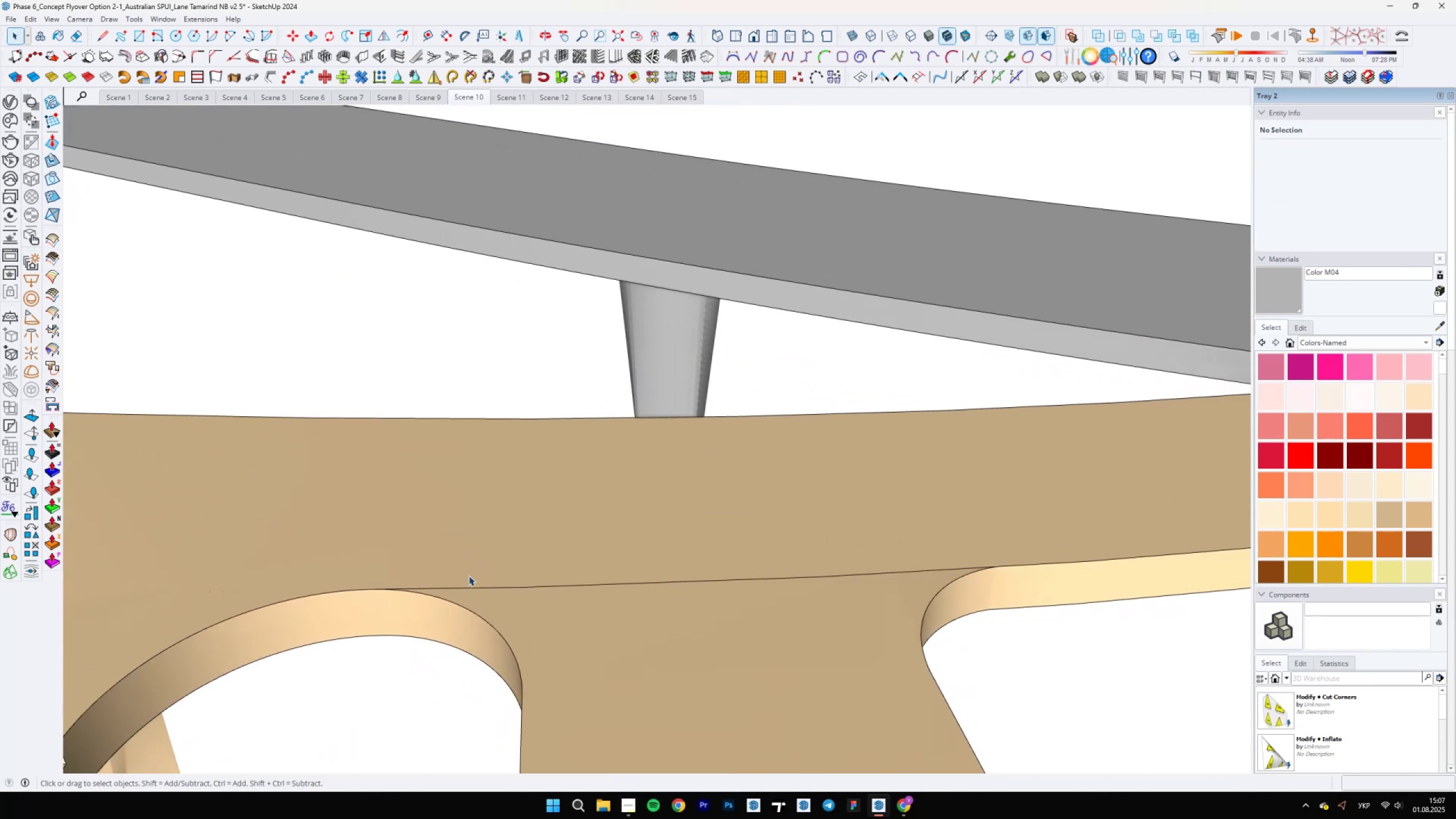 
key(E)
 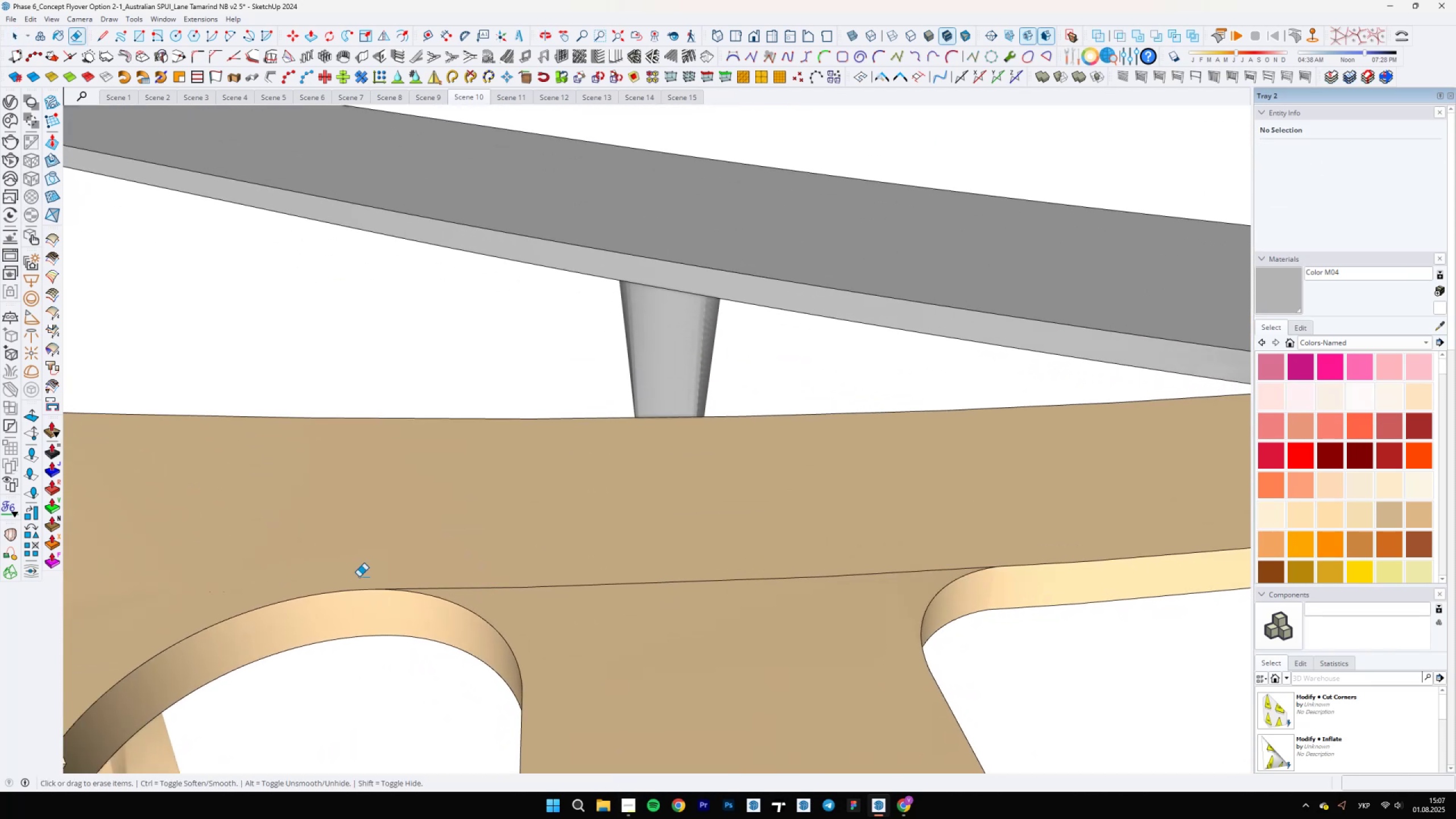 
scroll: coordinate [206, 595], scroll_direction: up, amount: 16.0
 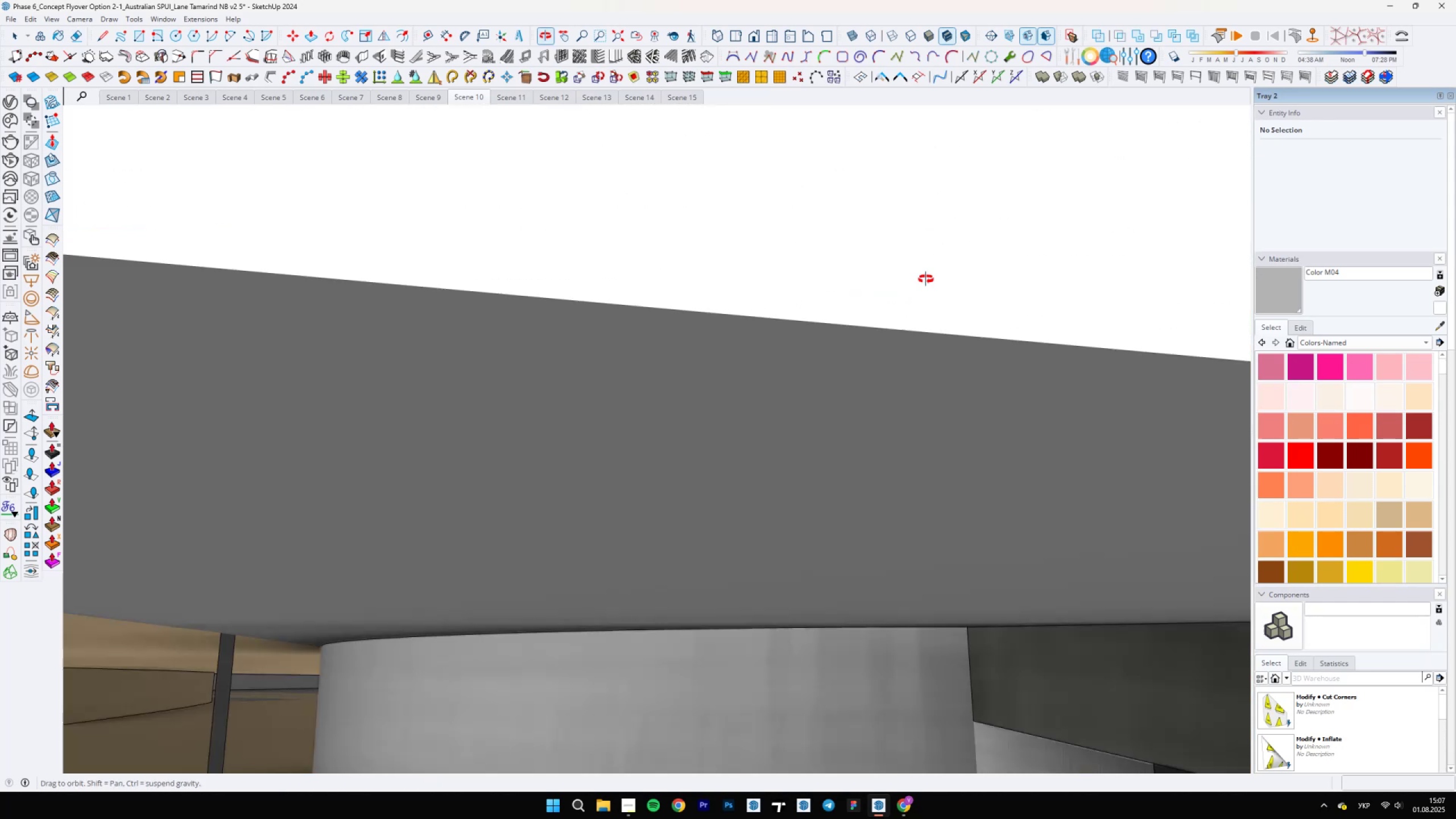 
hold_key(key=ShiftLeft, duration=1.47)
 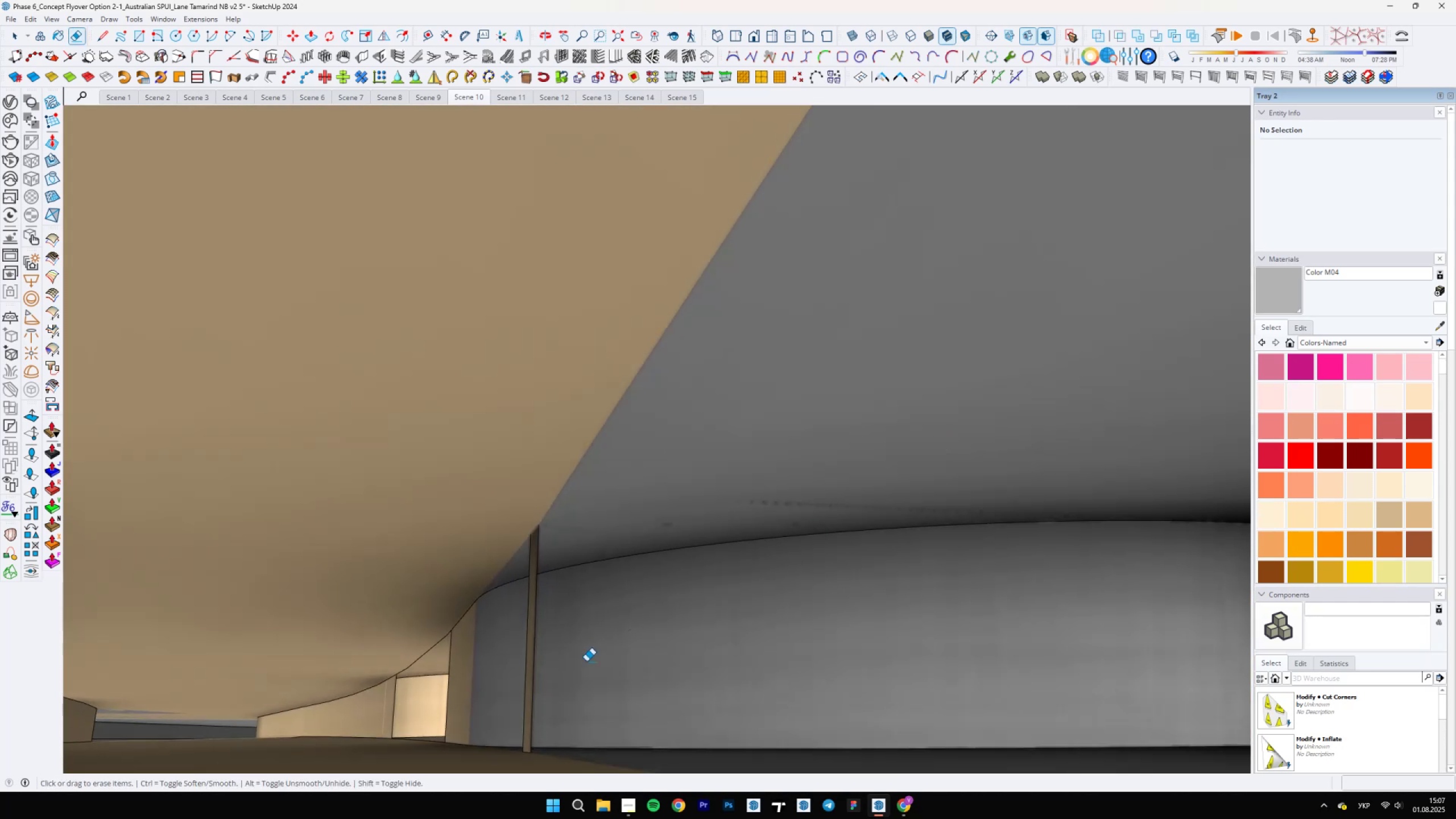 
left_click_drag(start_coordinate=[532, 646], to_coordinate=[543, 643])
 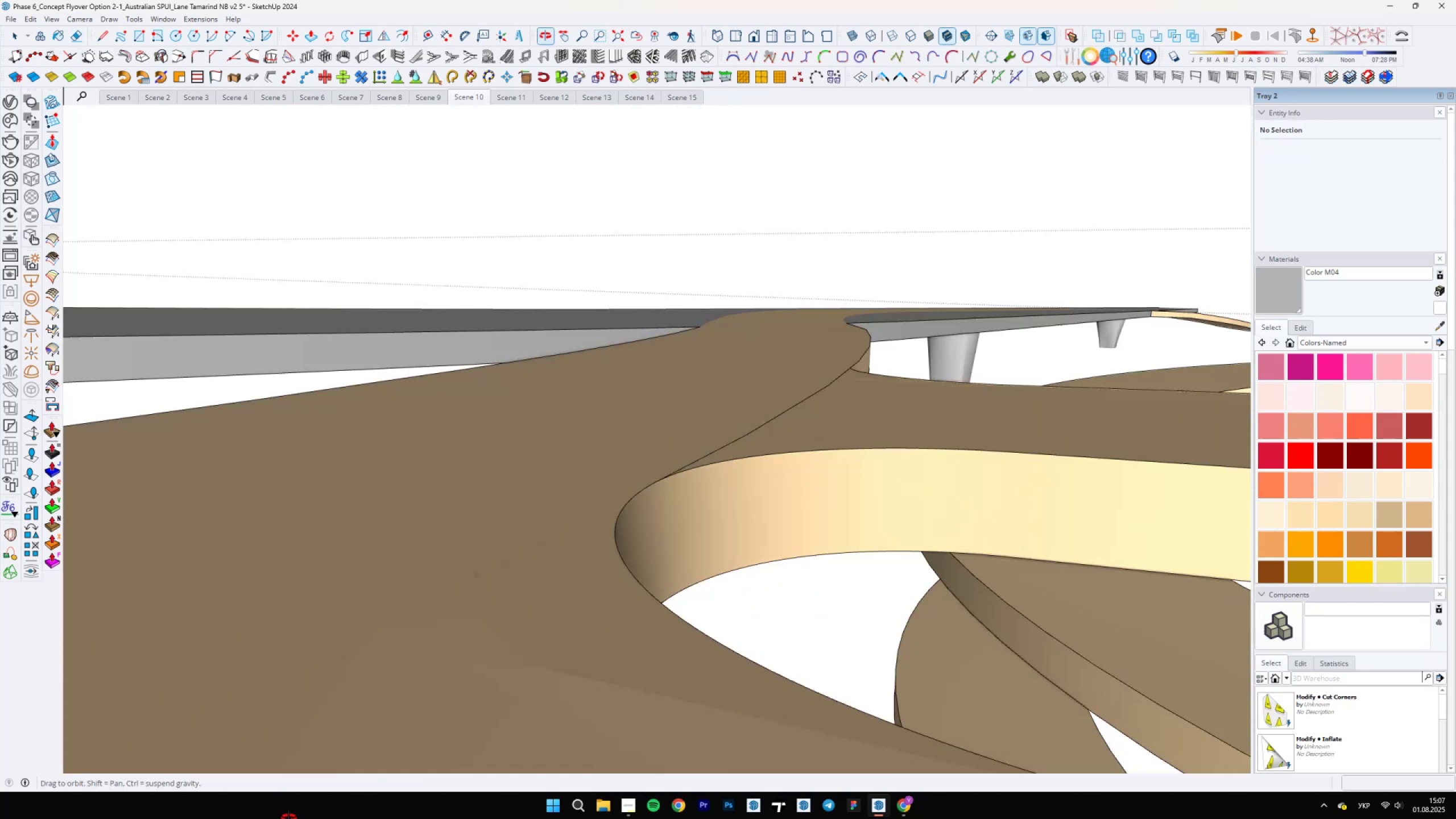 
scroll: coordinate [465, 588], scroll_direction: down, amount: 13.0
 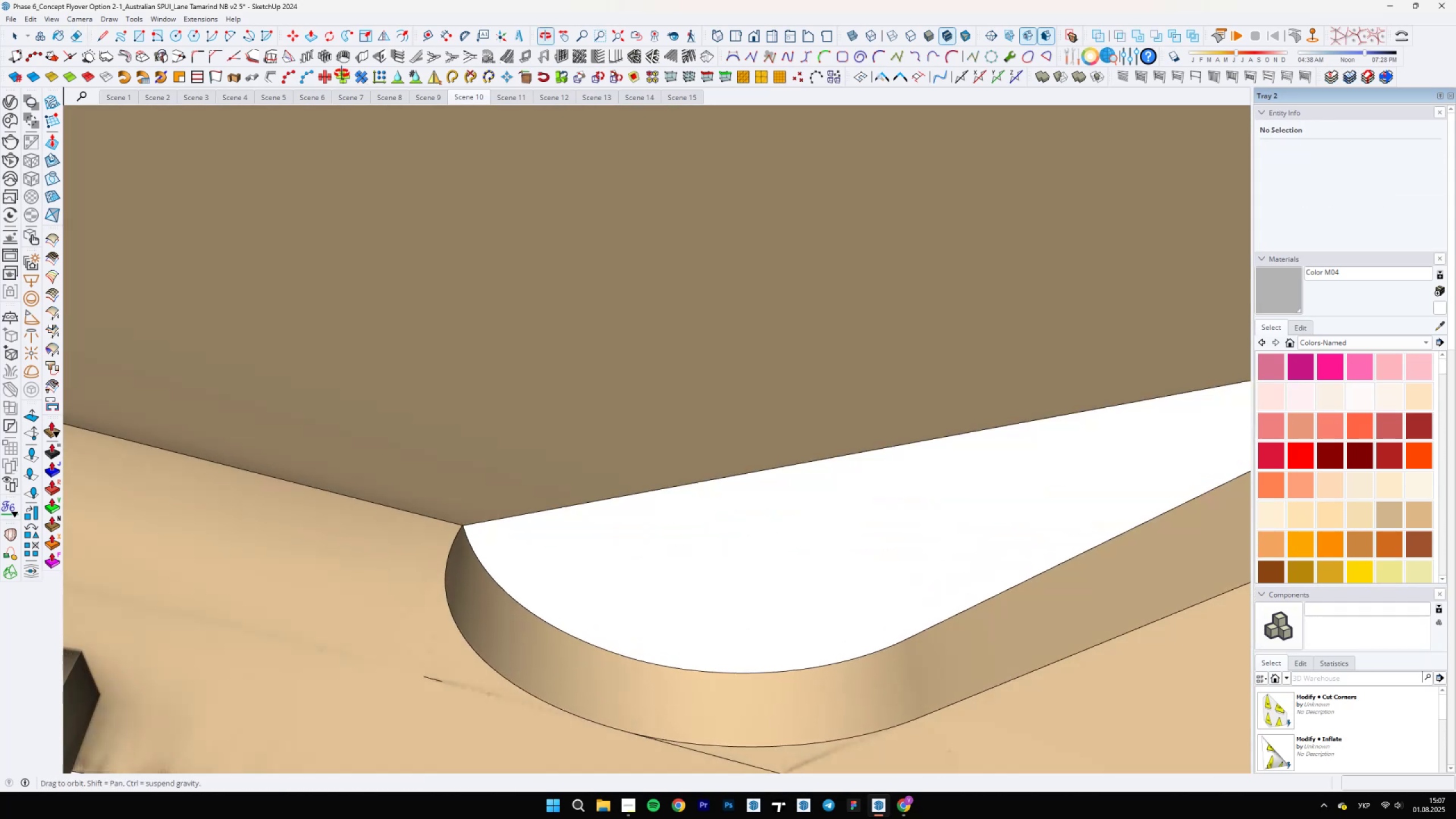 
left_click_drag(start_coordinate=[434, 680], to_coordinate=[434, 685])
 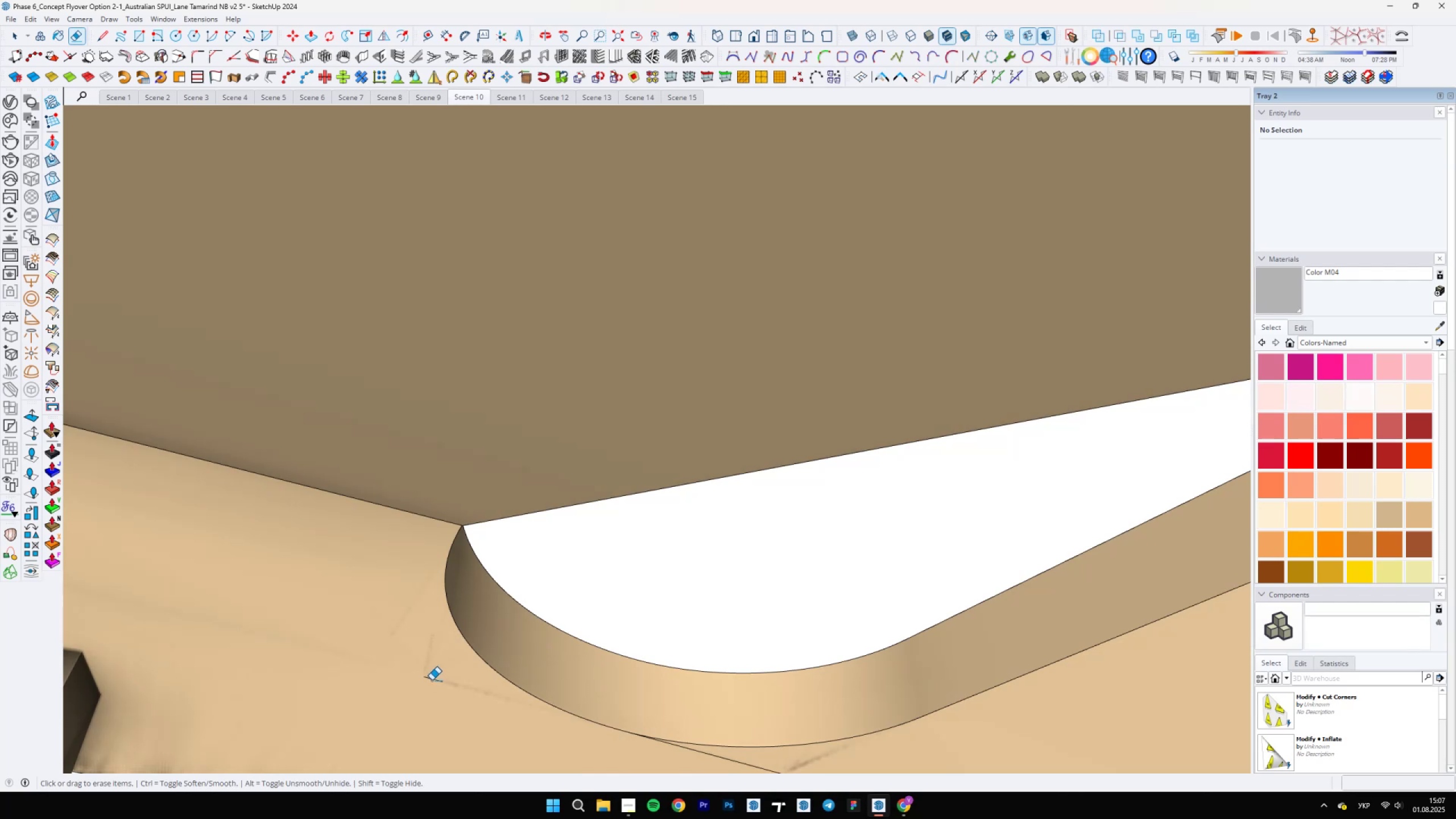 
scroll: coordinate [427, 682], scroll_direction: up, amount: 9.0
 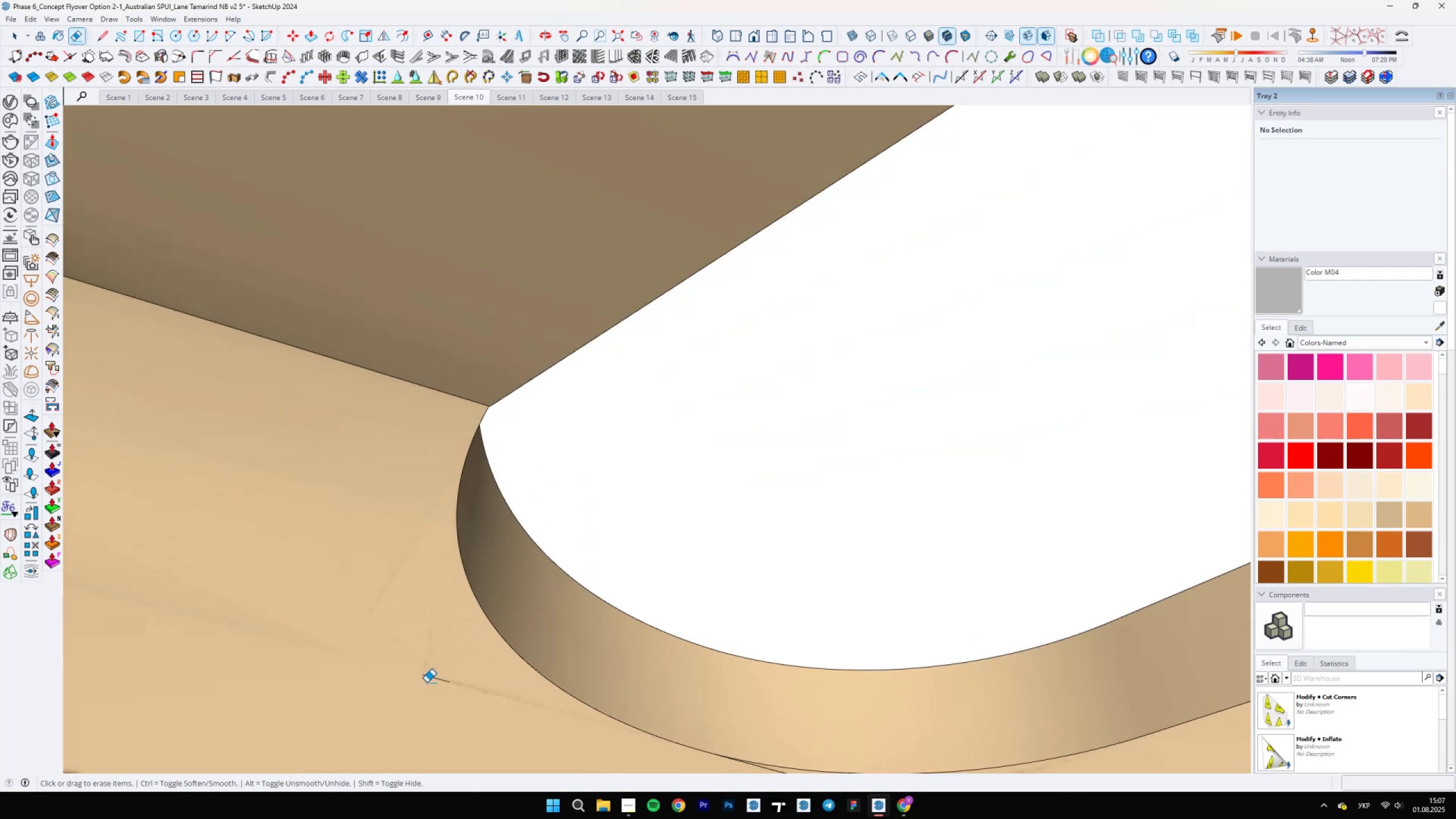 
key(Space)
 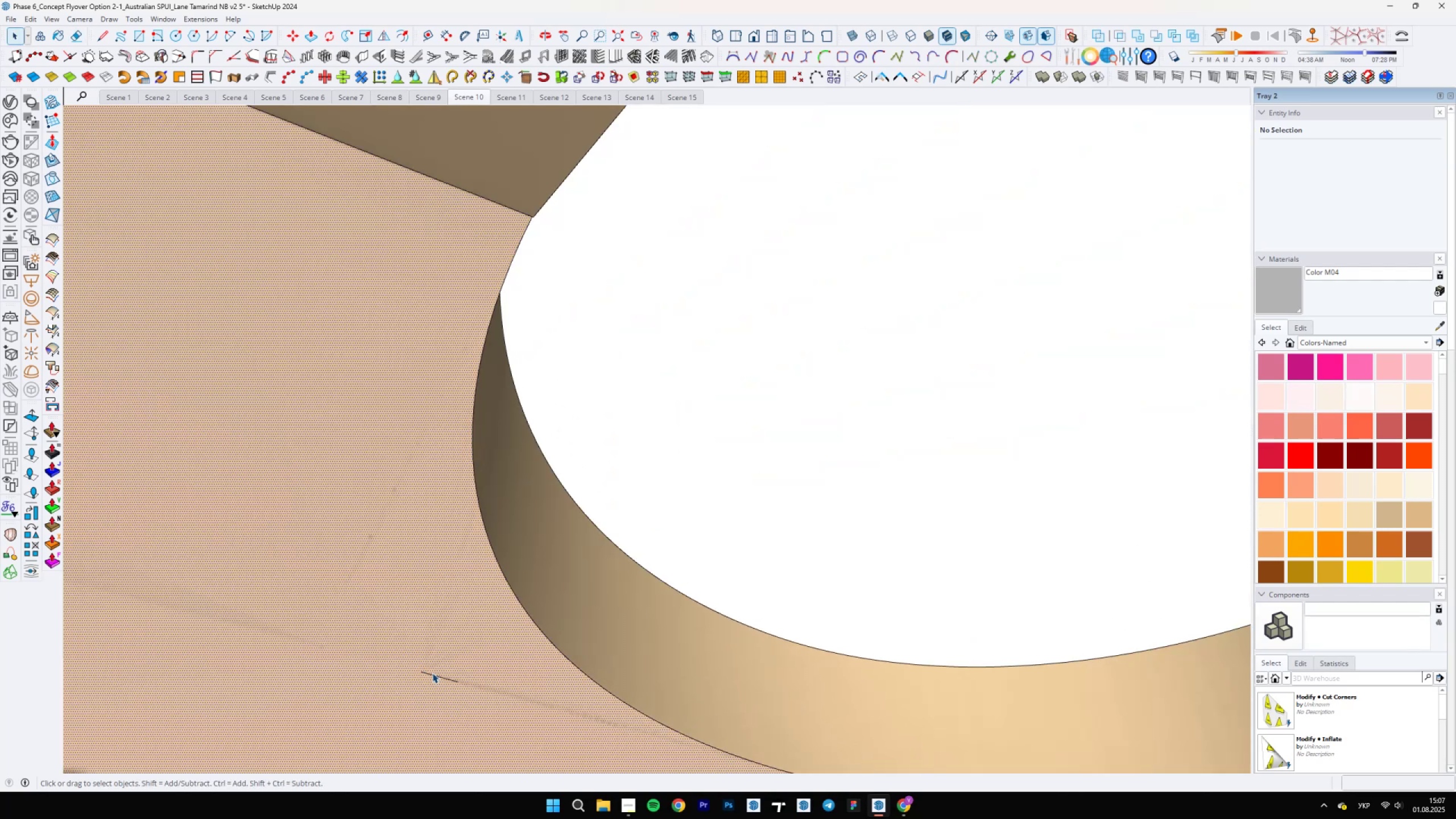 
double_click([431, 675])
 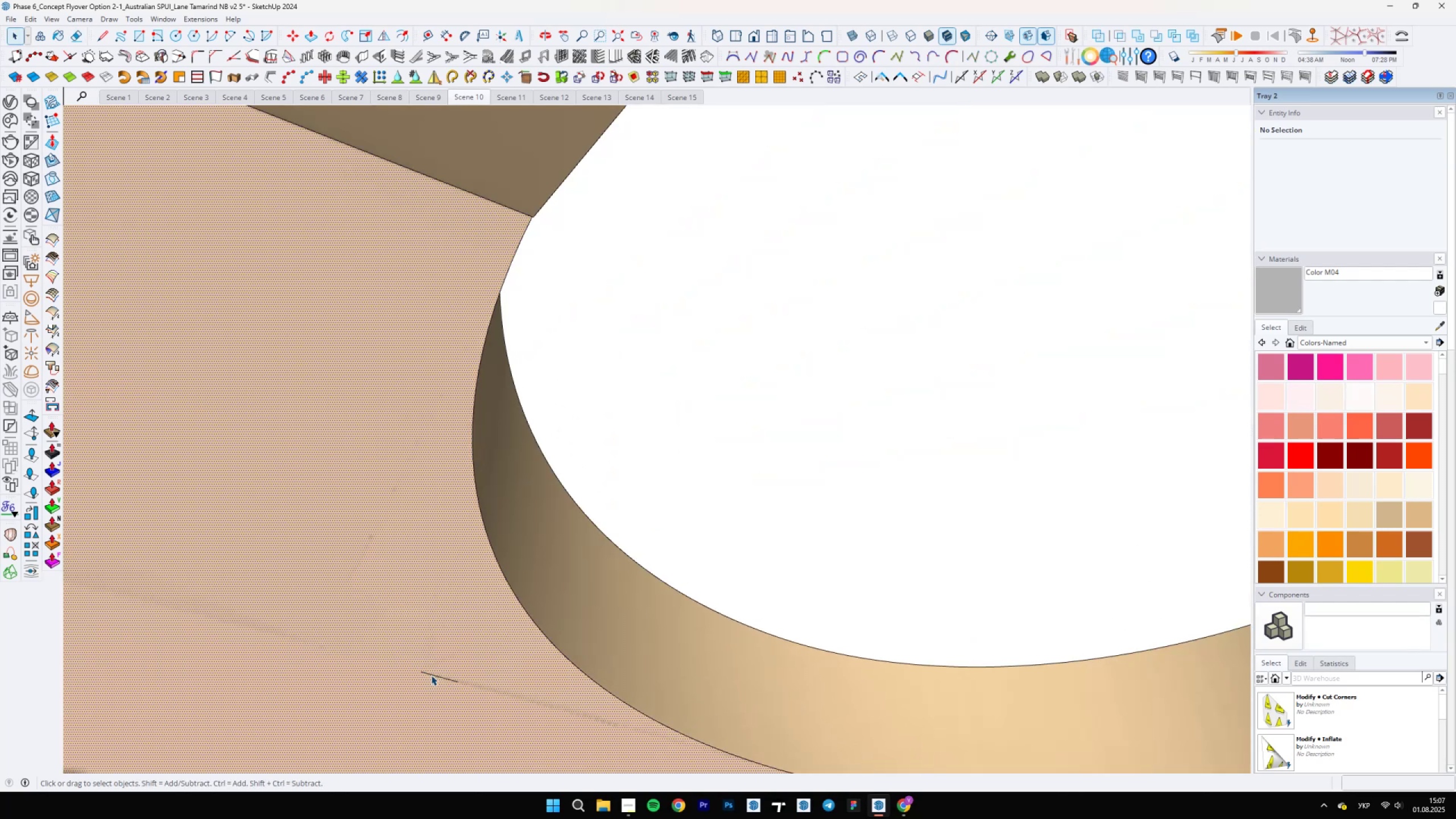 
triple_click([432, 676])
 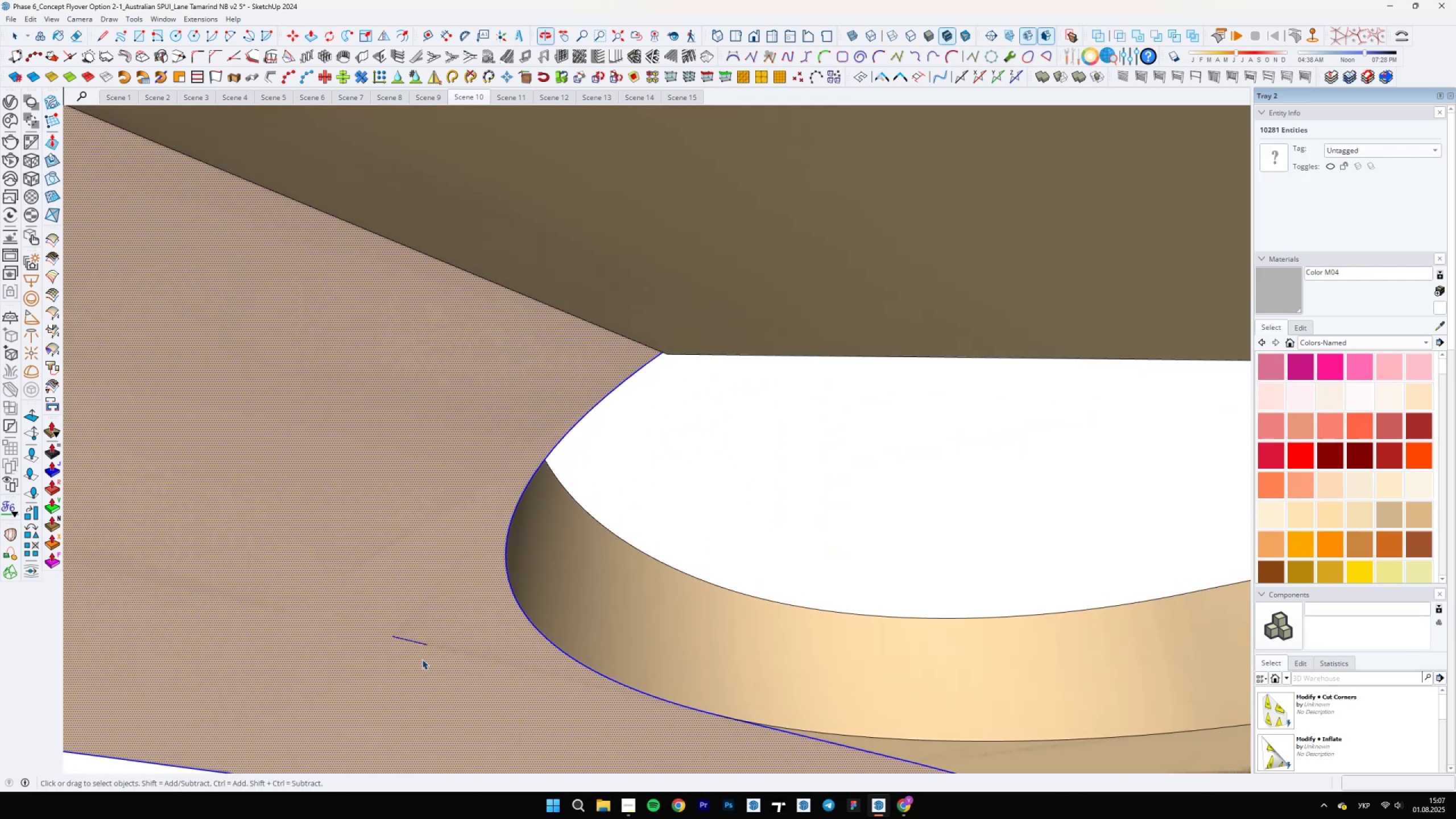 
left_click([407, 640])
 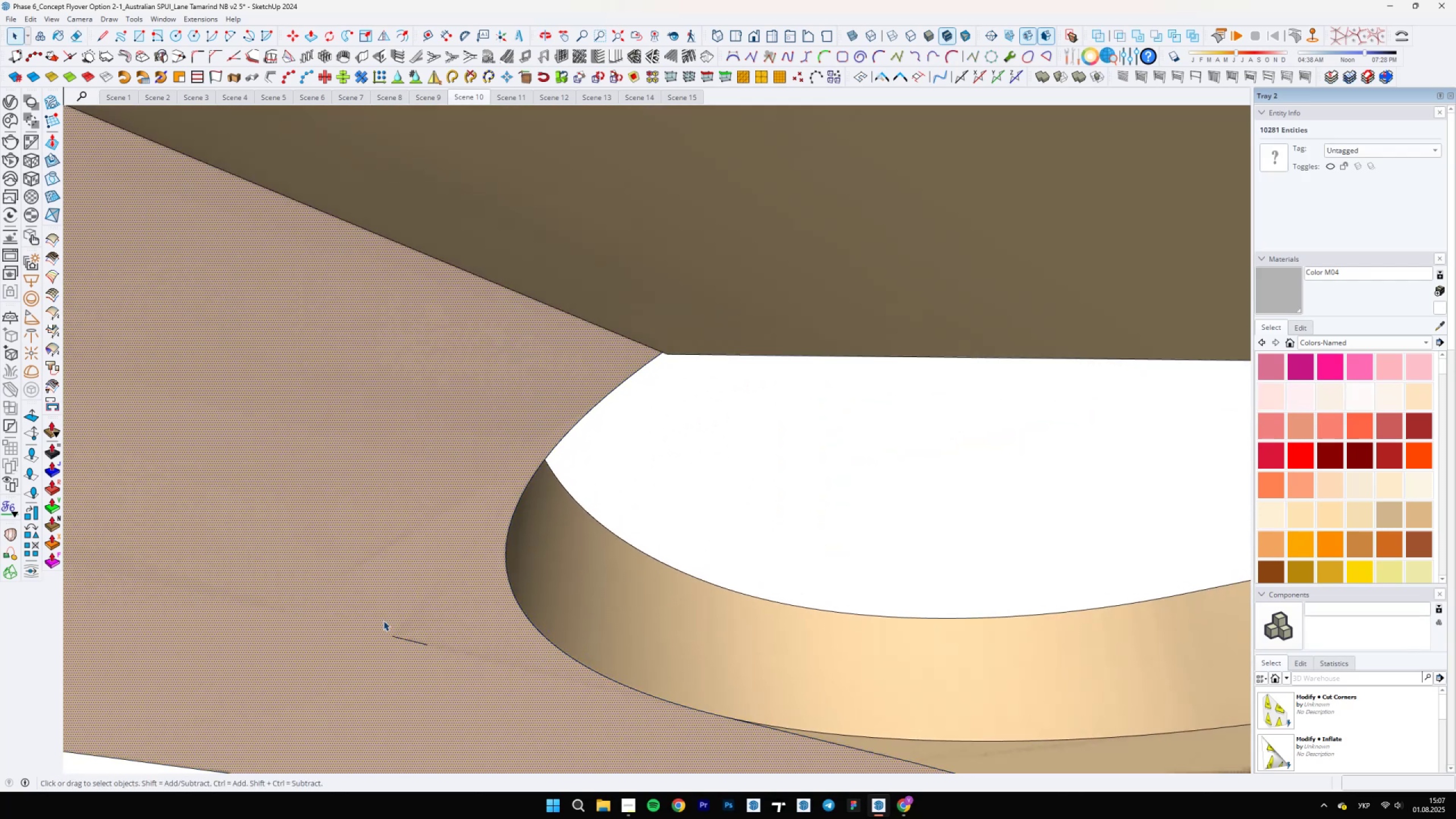 
left_click_drag(start_coordinate=[380, 619], to_coordinate=[435, 663])
 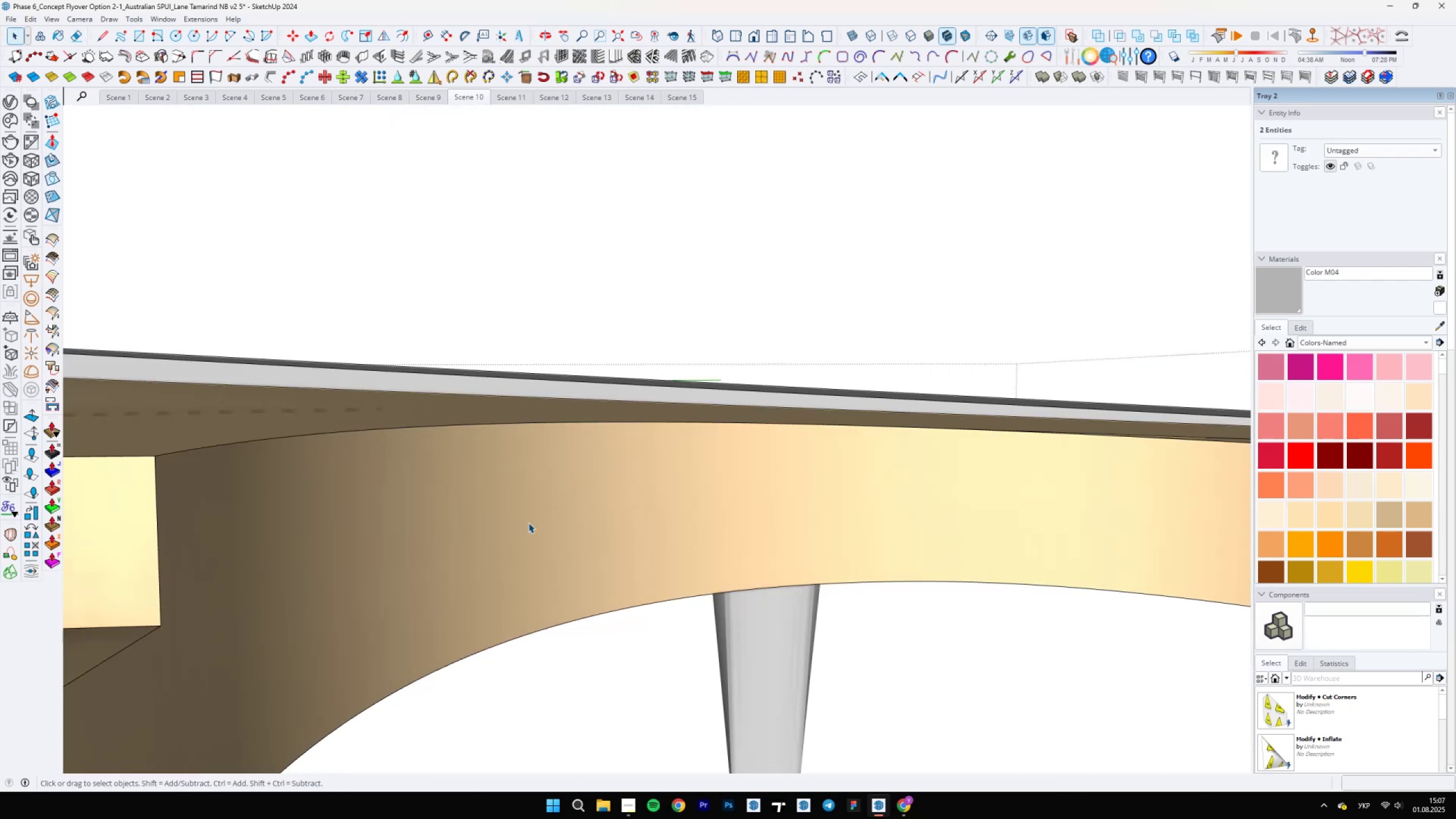 
scroll: coordinate [516, 489], scroll_direction: down, amount: 27.0
 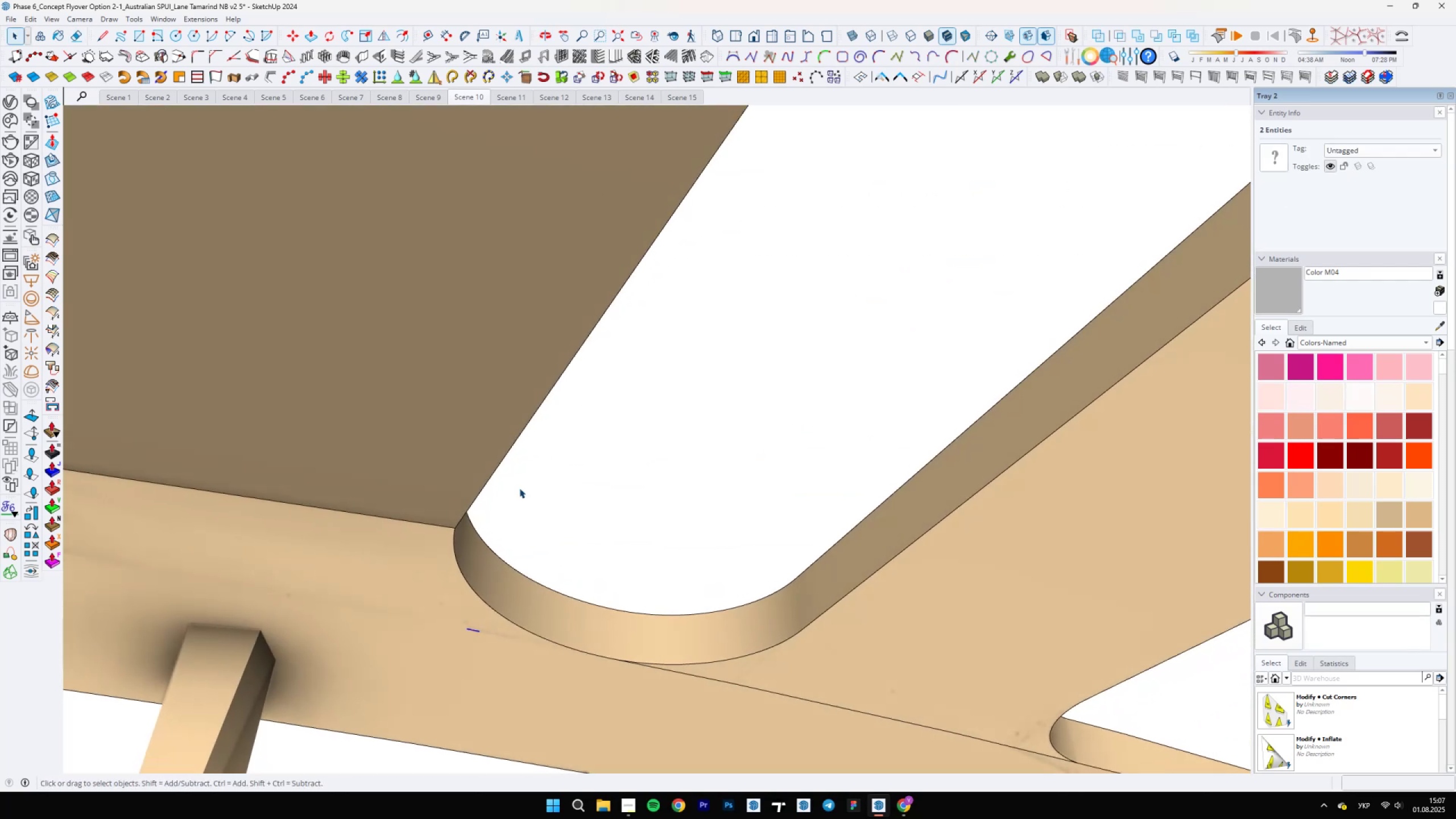 
key(Home)
 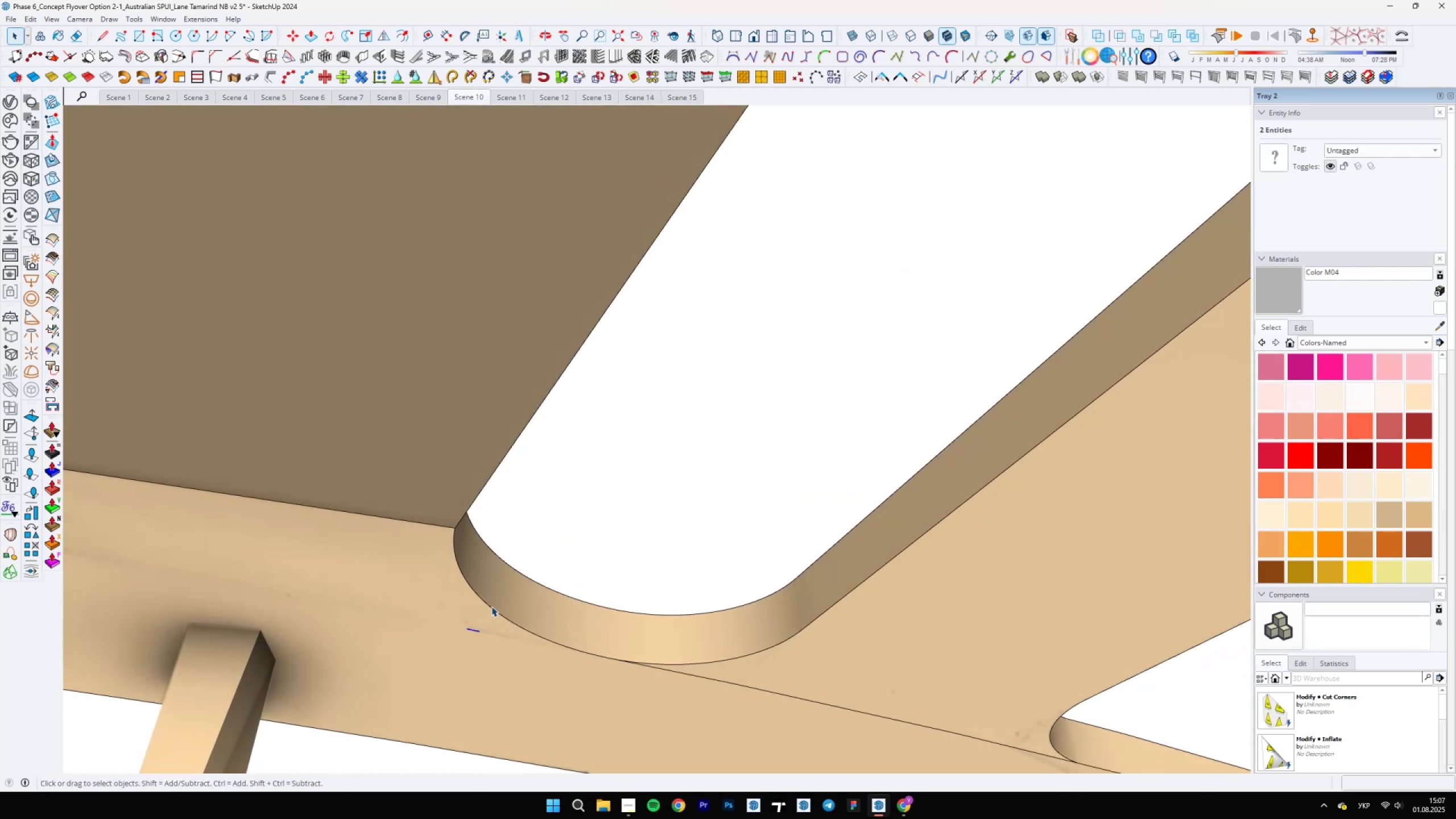 
key(Delete)
 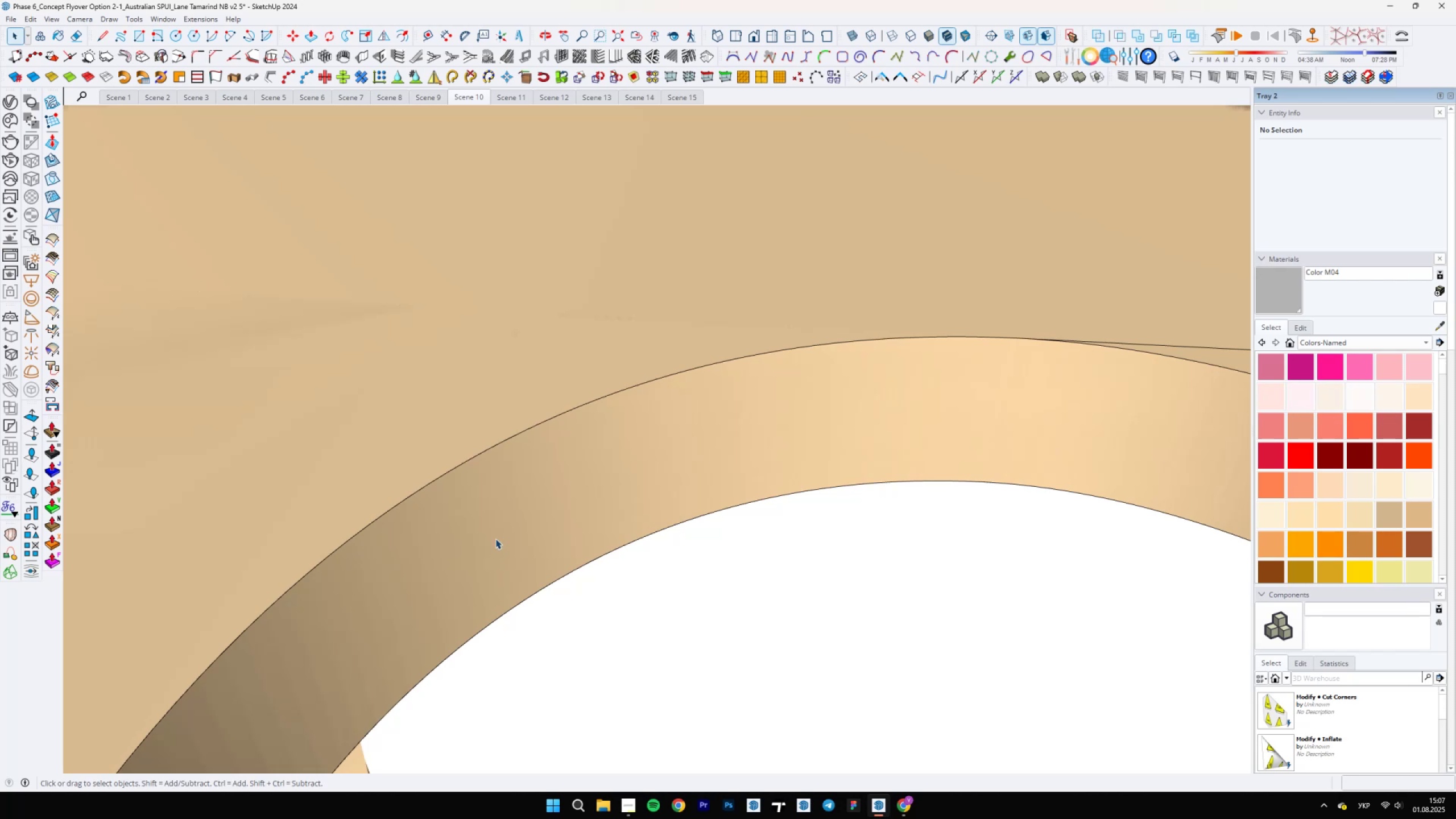 
hold_key(key=ShiftLeft, duration=0.71)
 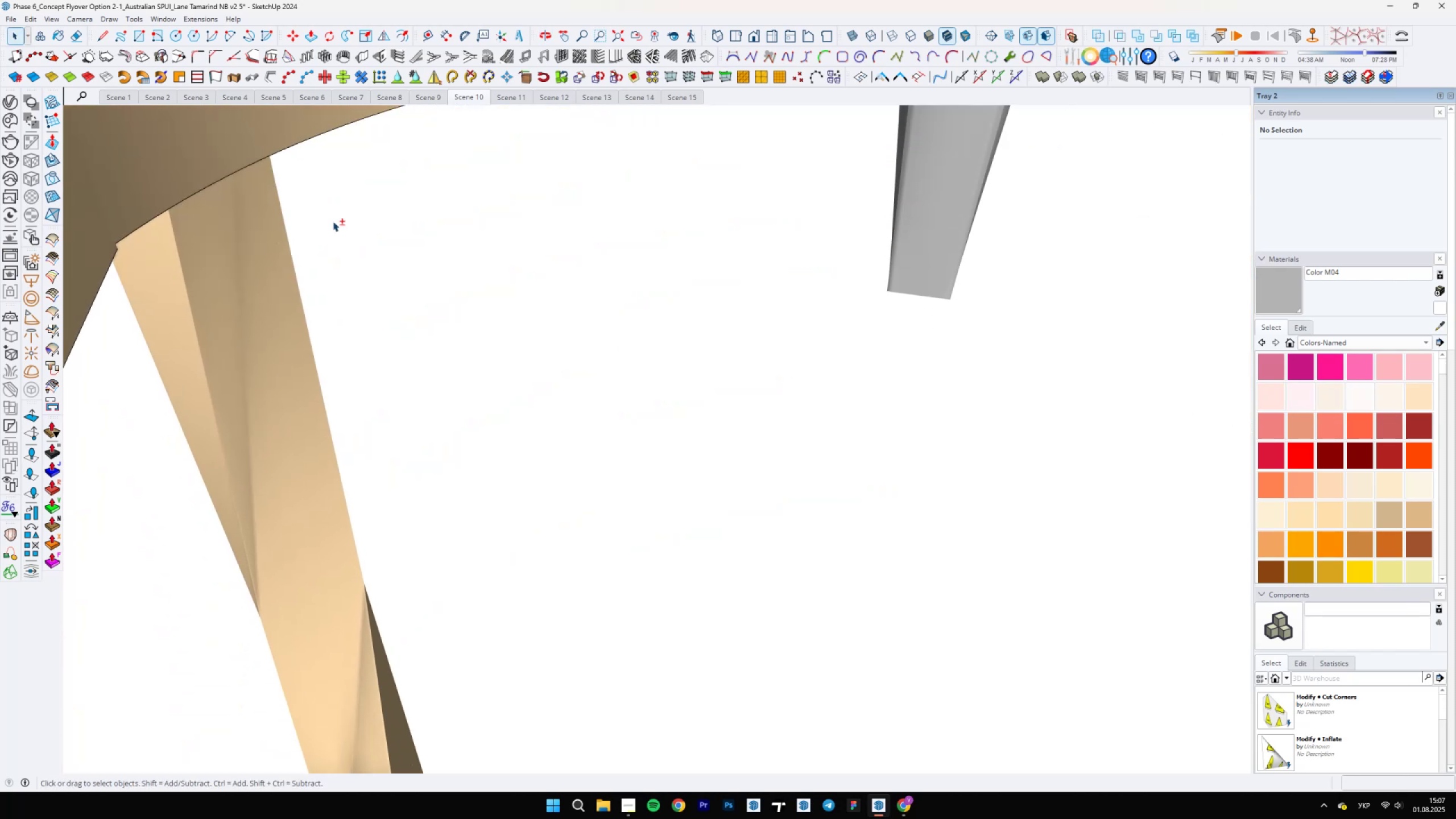 
scroll: coordinate [353, 356], scroll_direction: down, amount: 20.0
 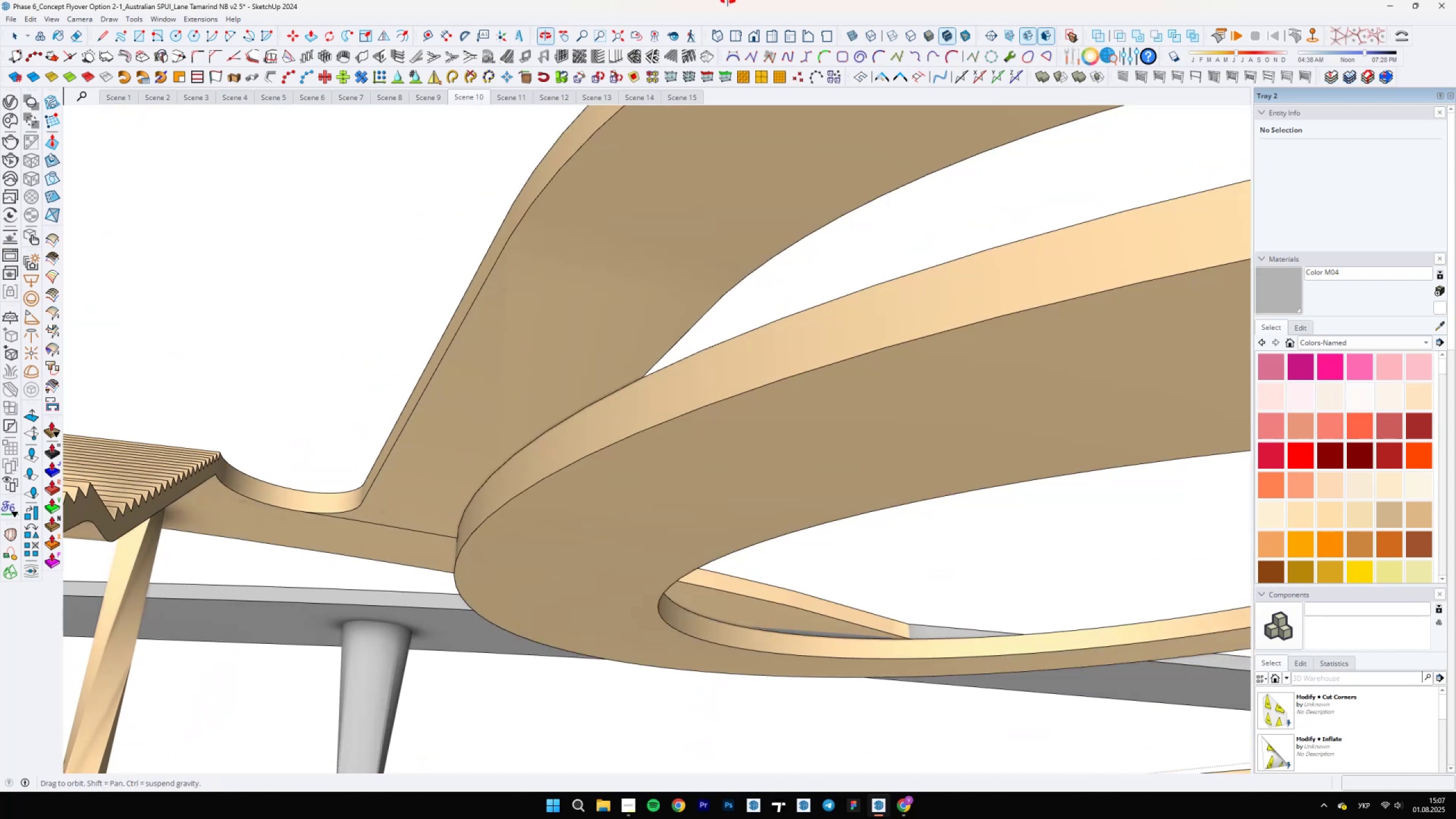 
hold_key(key=ShiftLeft, duration=0.4)
 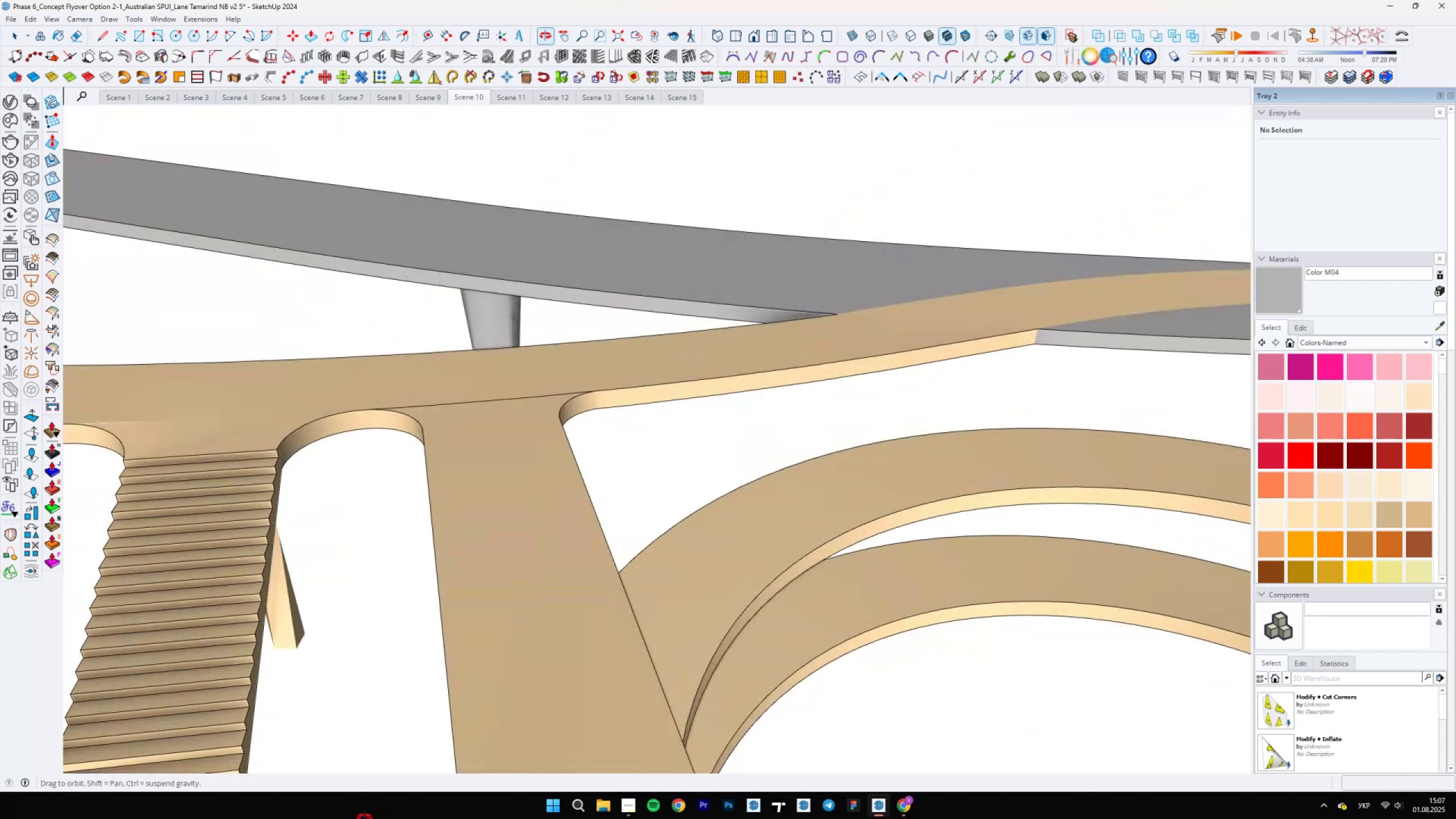 
left_click_drag(start_coordinate=[452, 416], to_coordinate=[456, 419])
 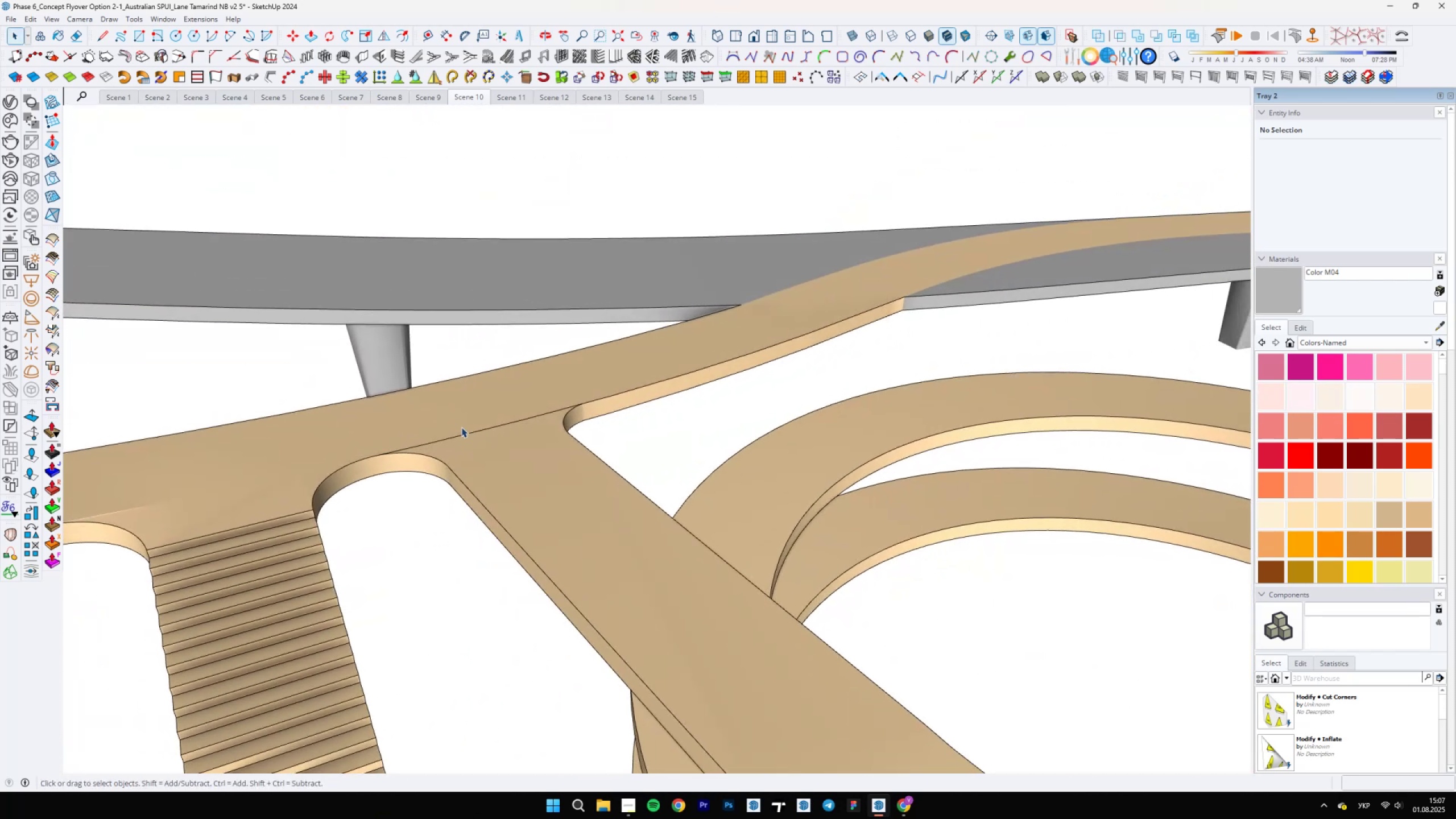 
left_click_drag(start_coordinate=[466, 429], to_coordinate=[470, 431])
 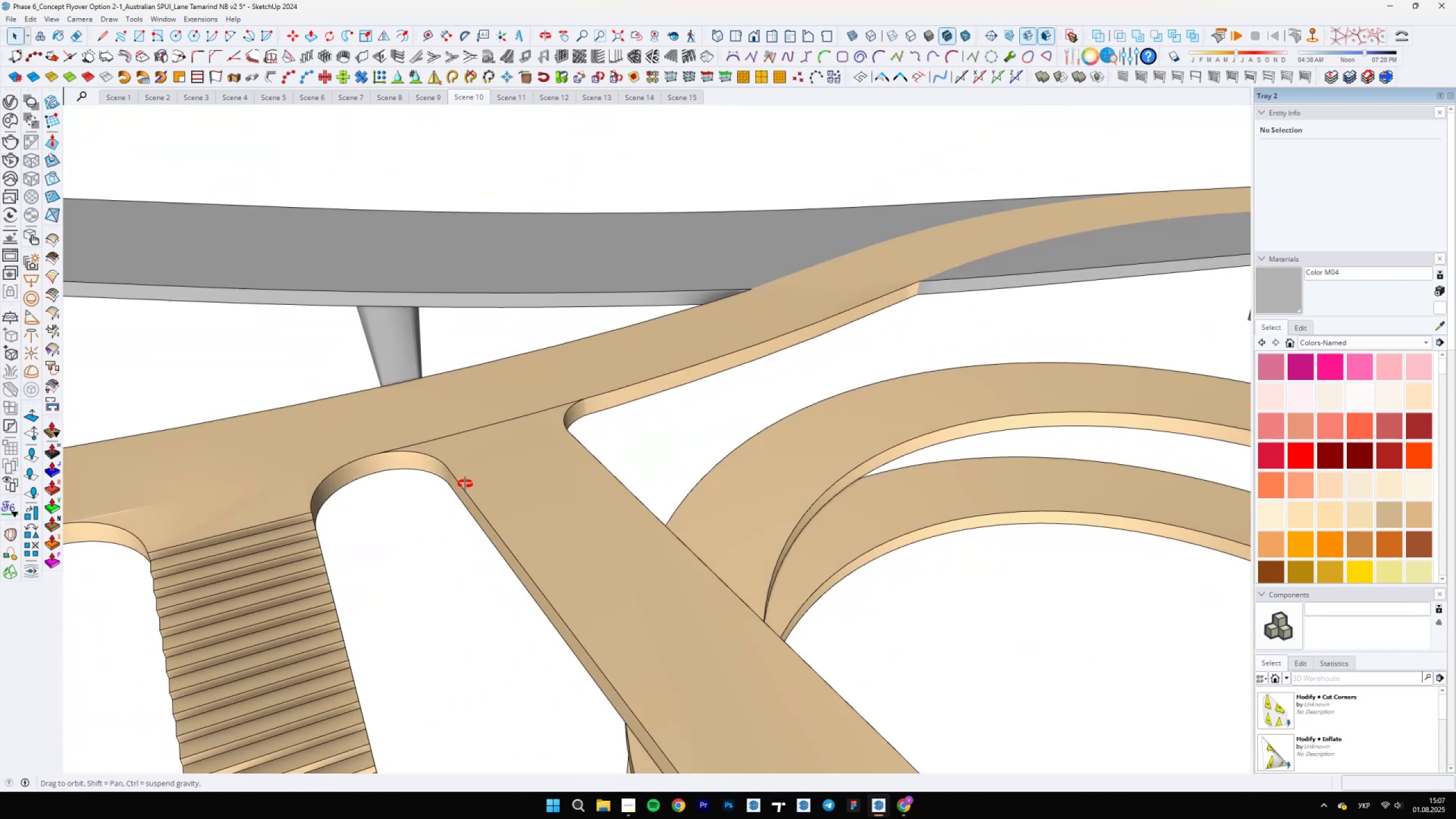 
scroll: coordinate [540, 307], scroll_direction: up, amount: 5.0
 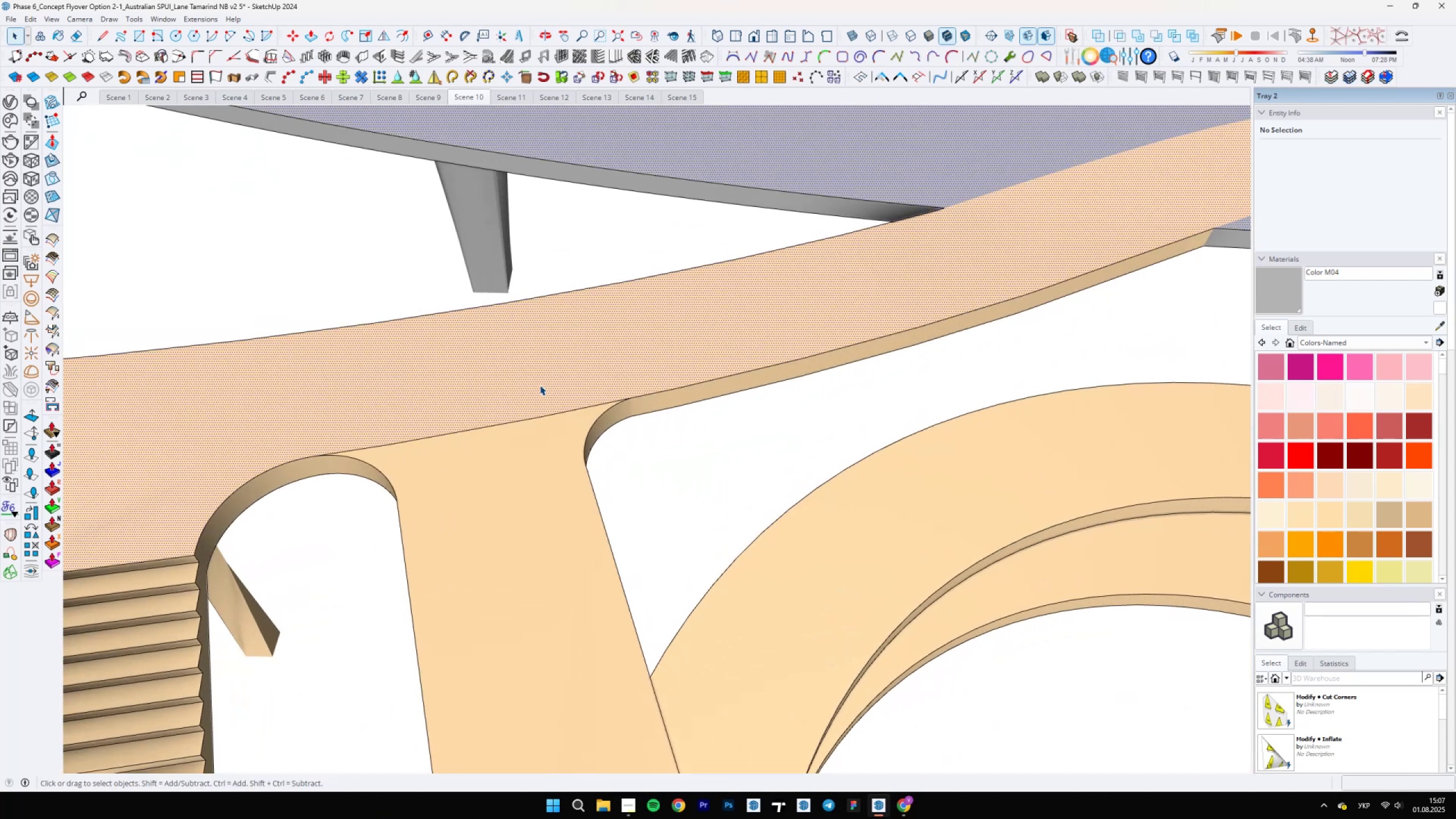 
double_click([532, 443])
 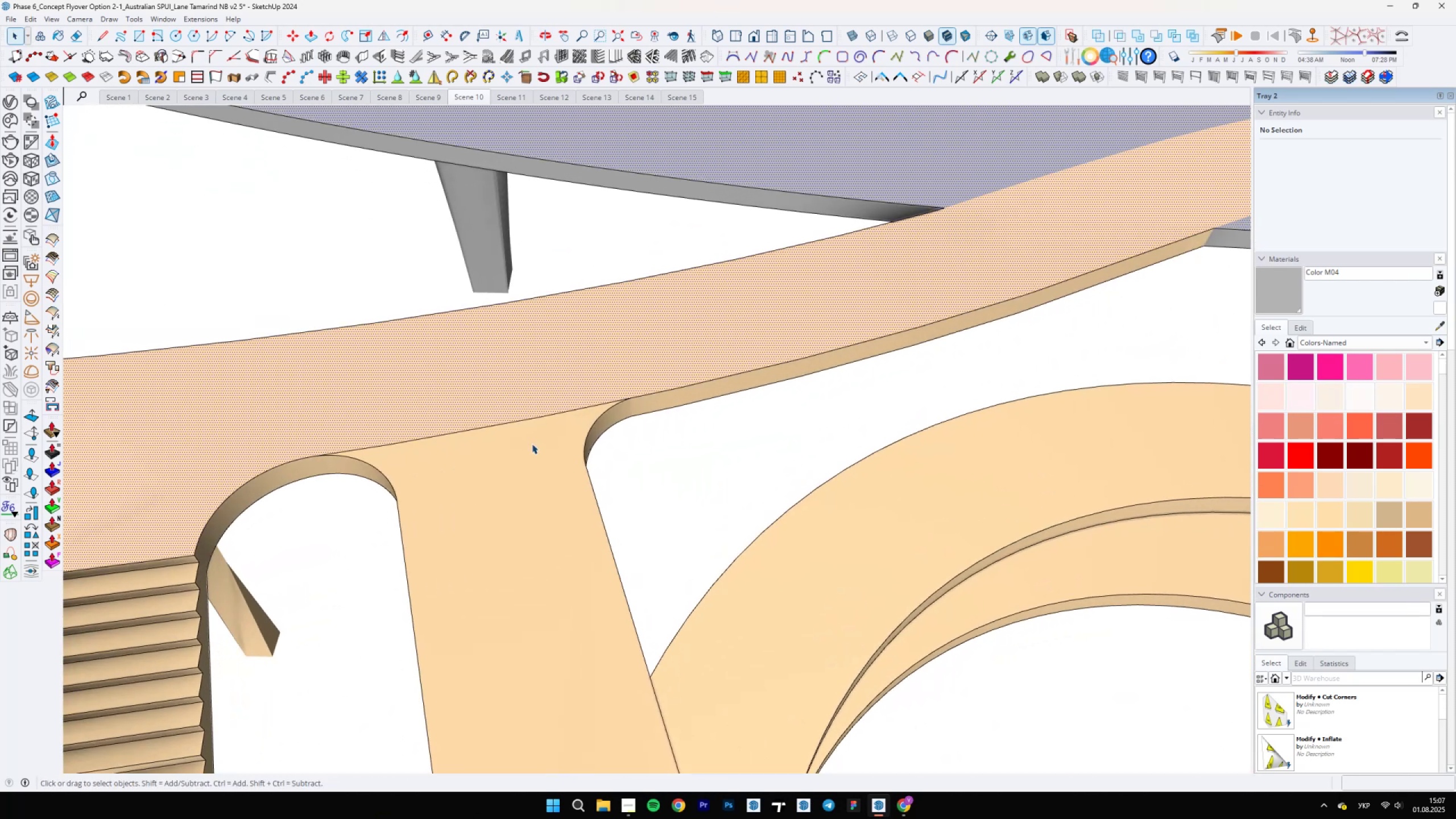 
hold_key(key=ShiftLeft, duration=0.33)
 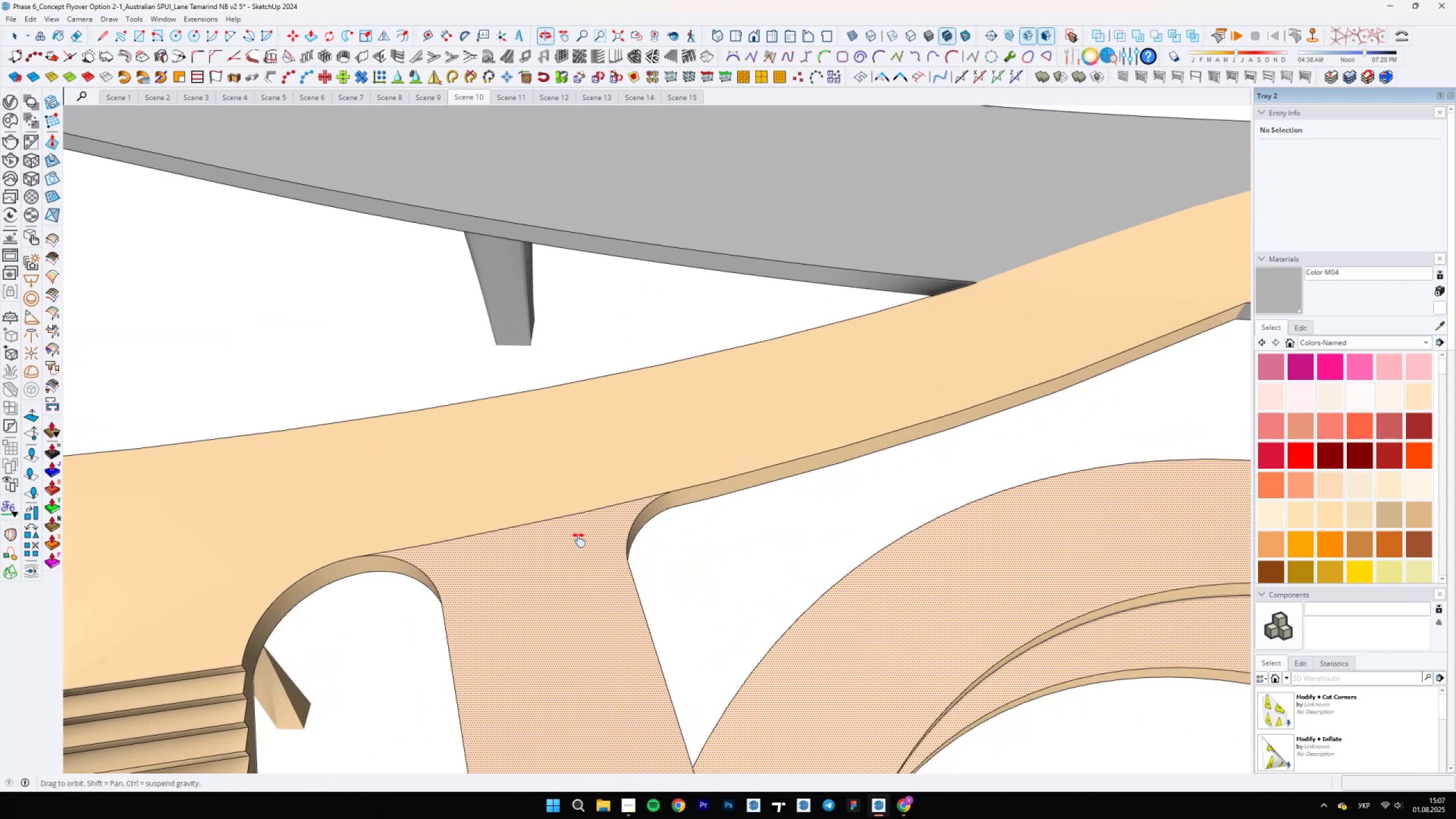 
key(E)
 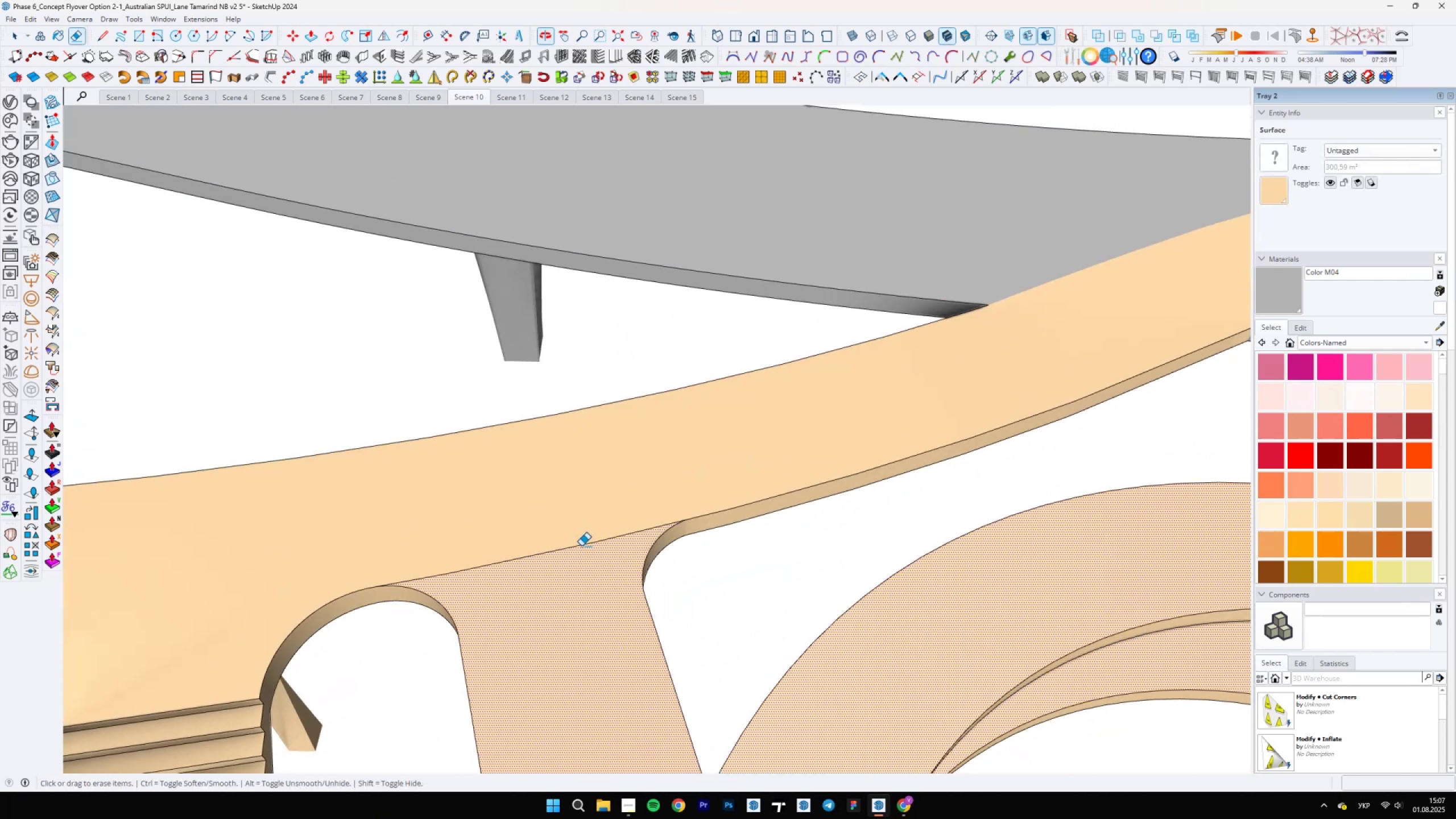 
left_click_drag(start_coordinate=[578, 545], to_coordinate=[574, 558])
 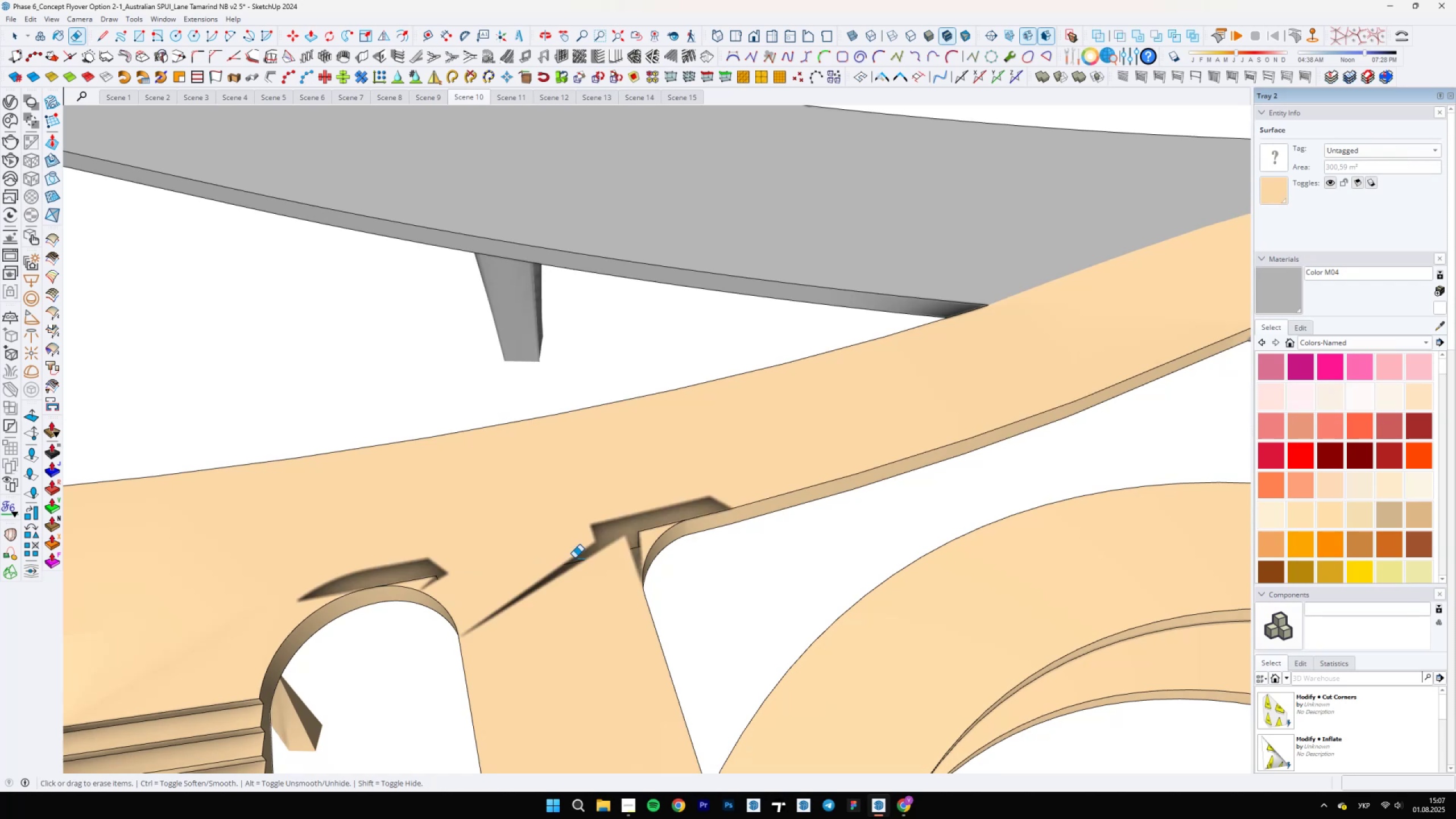 
key(Control+ControlLeft)
 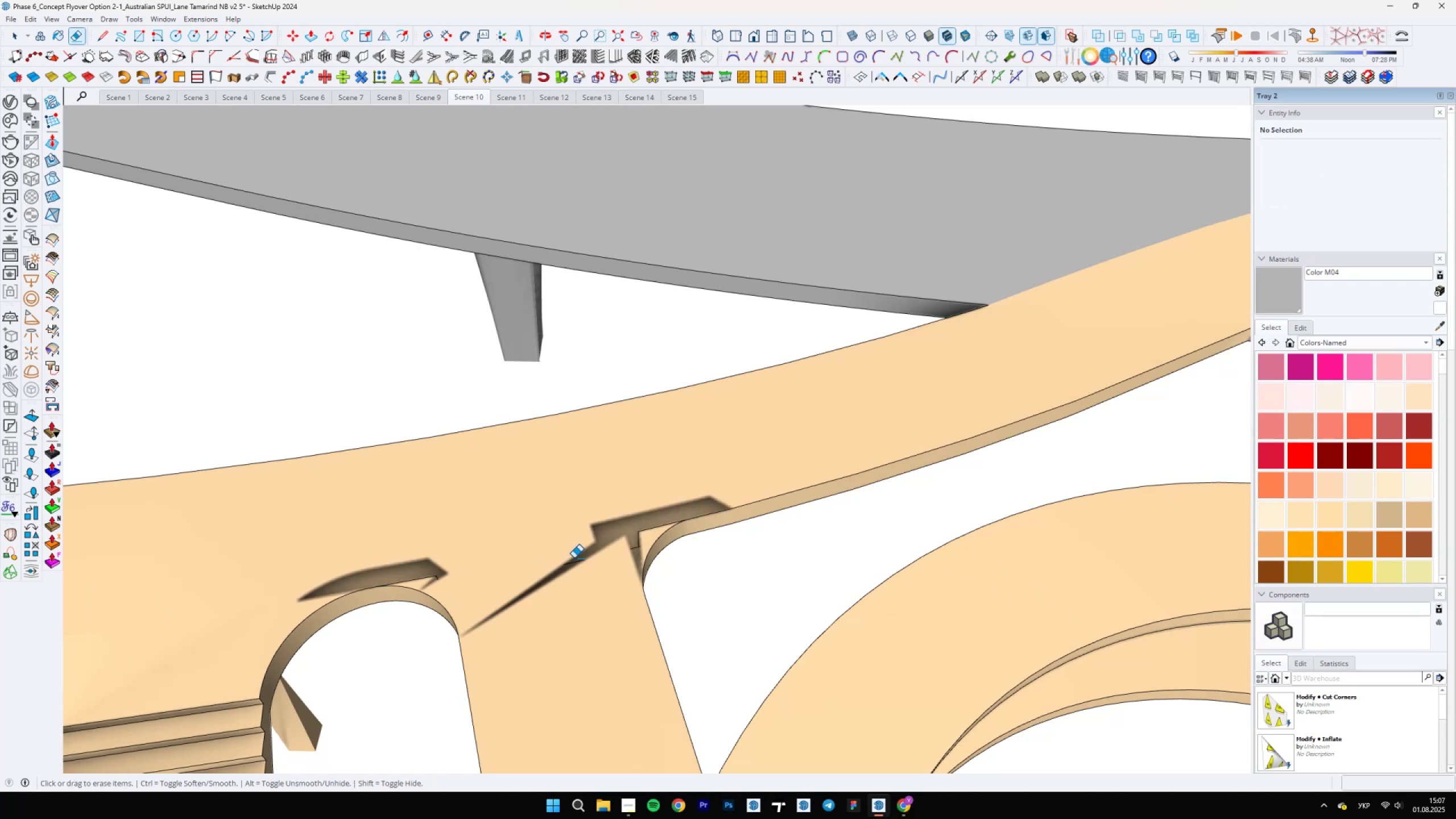 
key(Control+Z)
 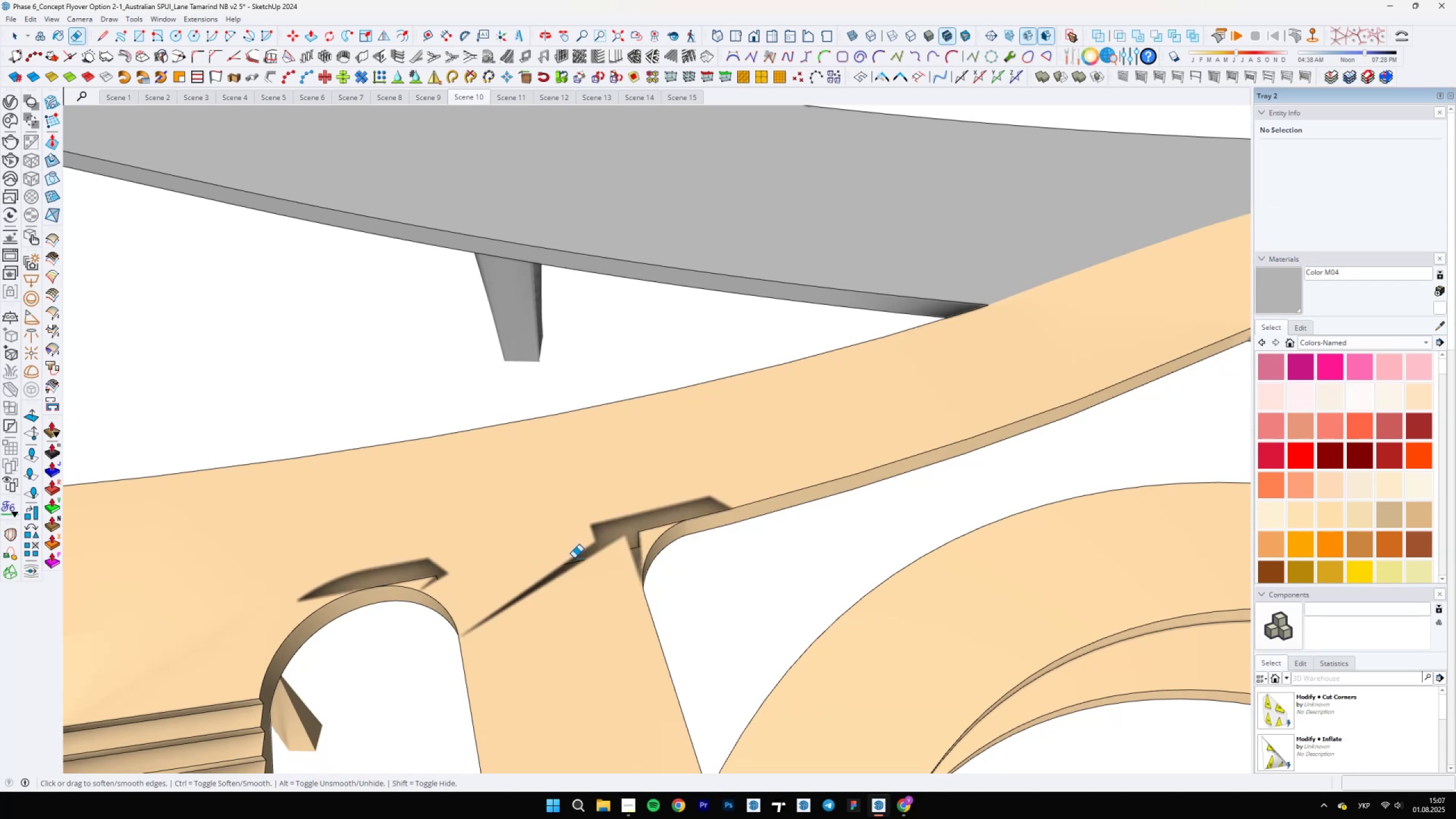 
scroll: coordinate [574, 558], scroll_direction: up, amount: 5.0
 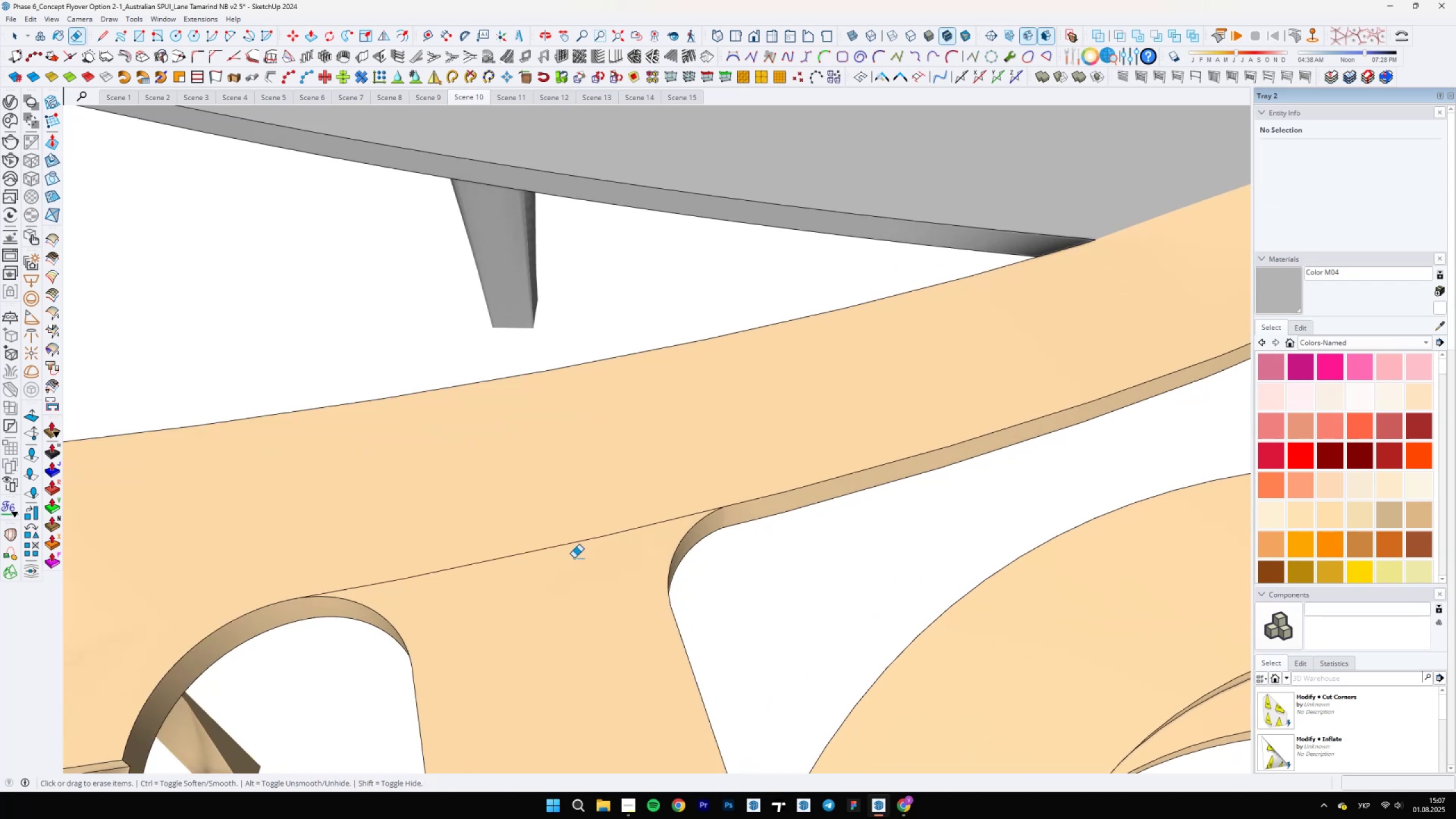 
key(Control+ControlLeft)
 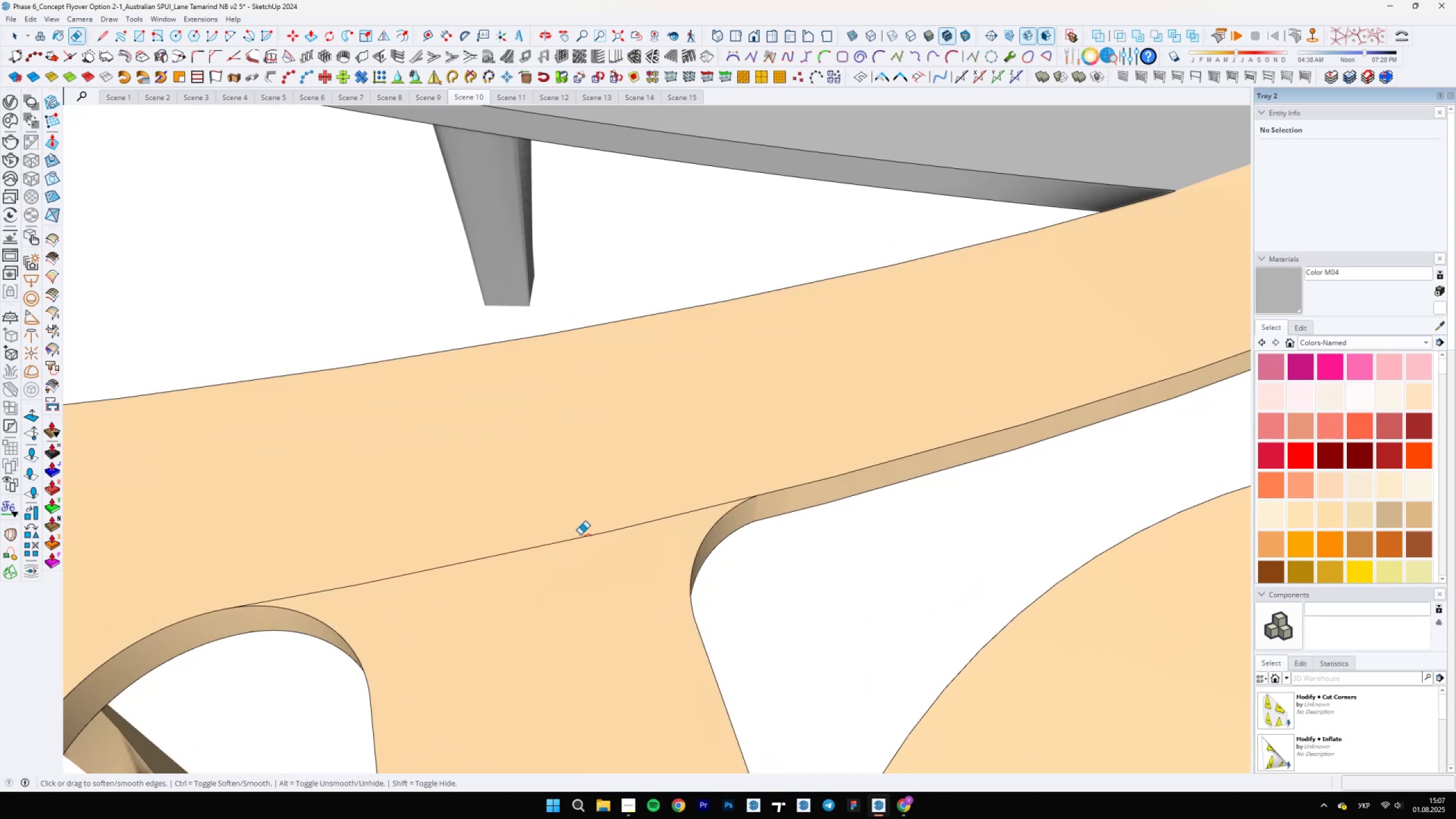 
left_click_drag(start_coordinate=[581, 533], to_coordinate=[578, 543])
 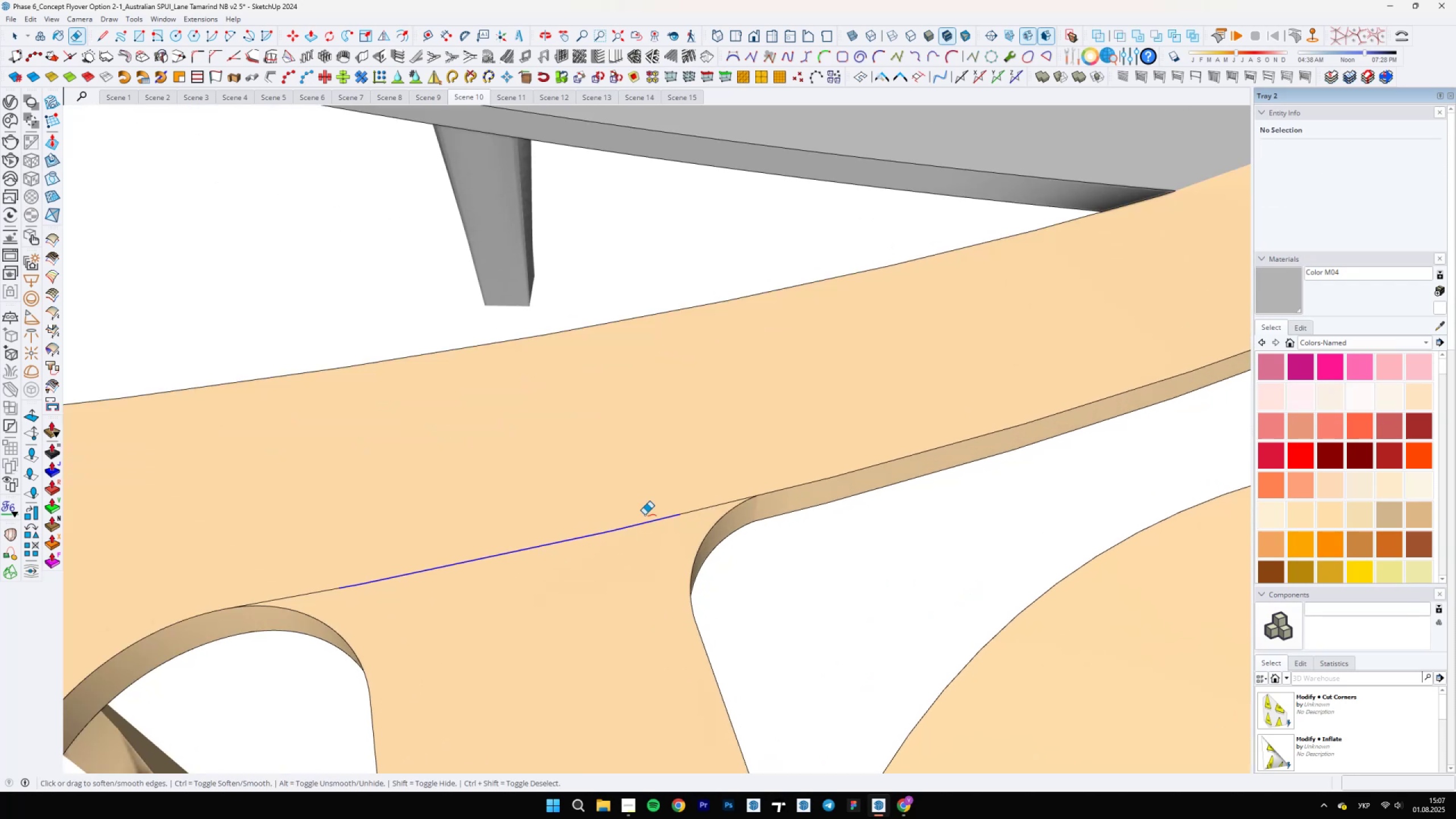 
left_click_drag(start_coordinate=[692, 508], to_coordinate=[693, 524])
 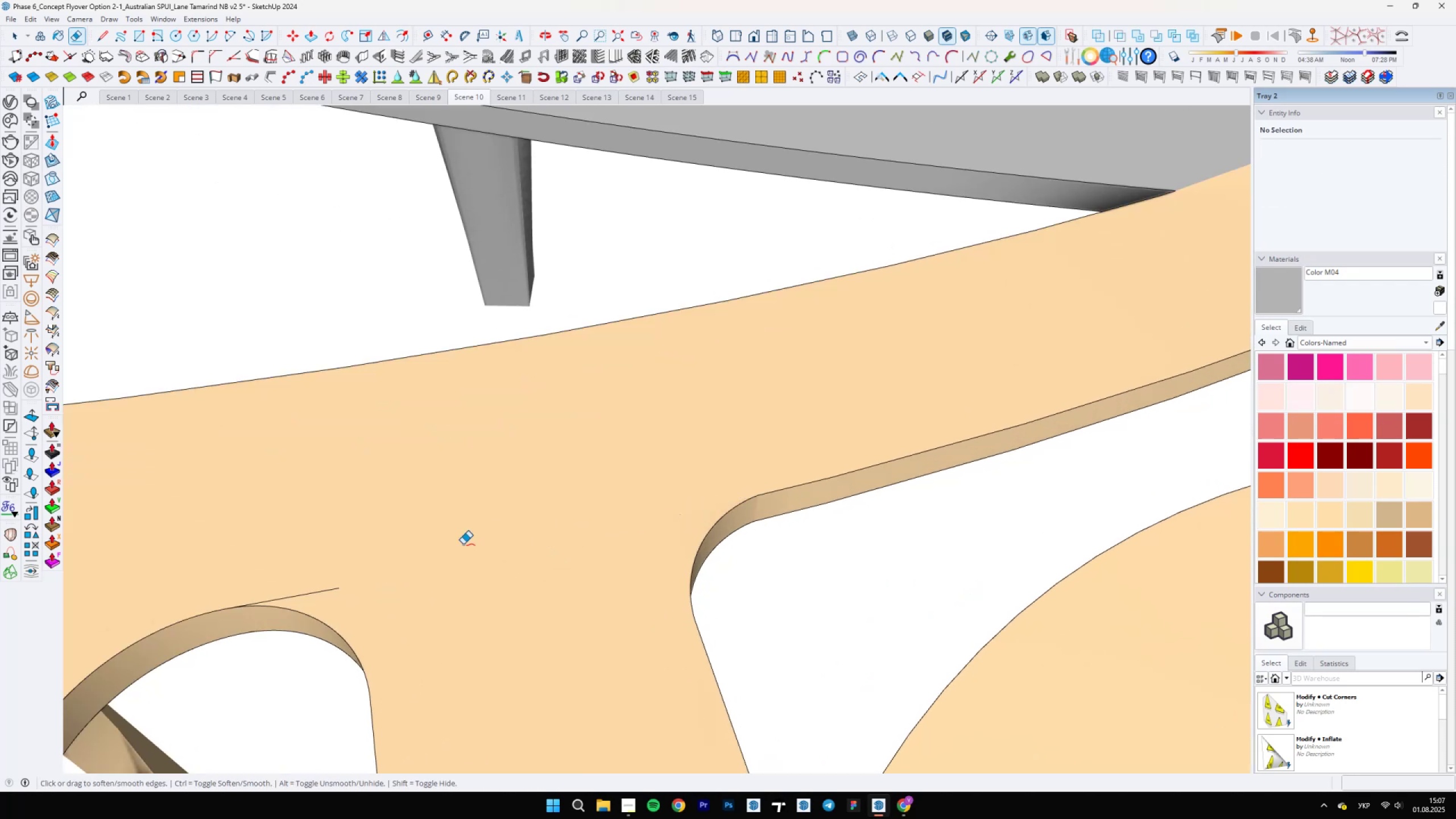 
left_click_drag(start_coordinate=[307, 592], to_coordinate=[316, 597])
 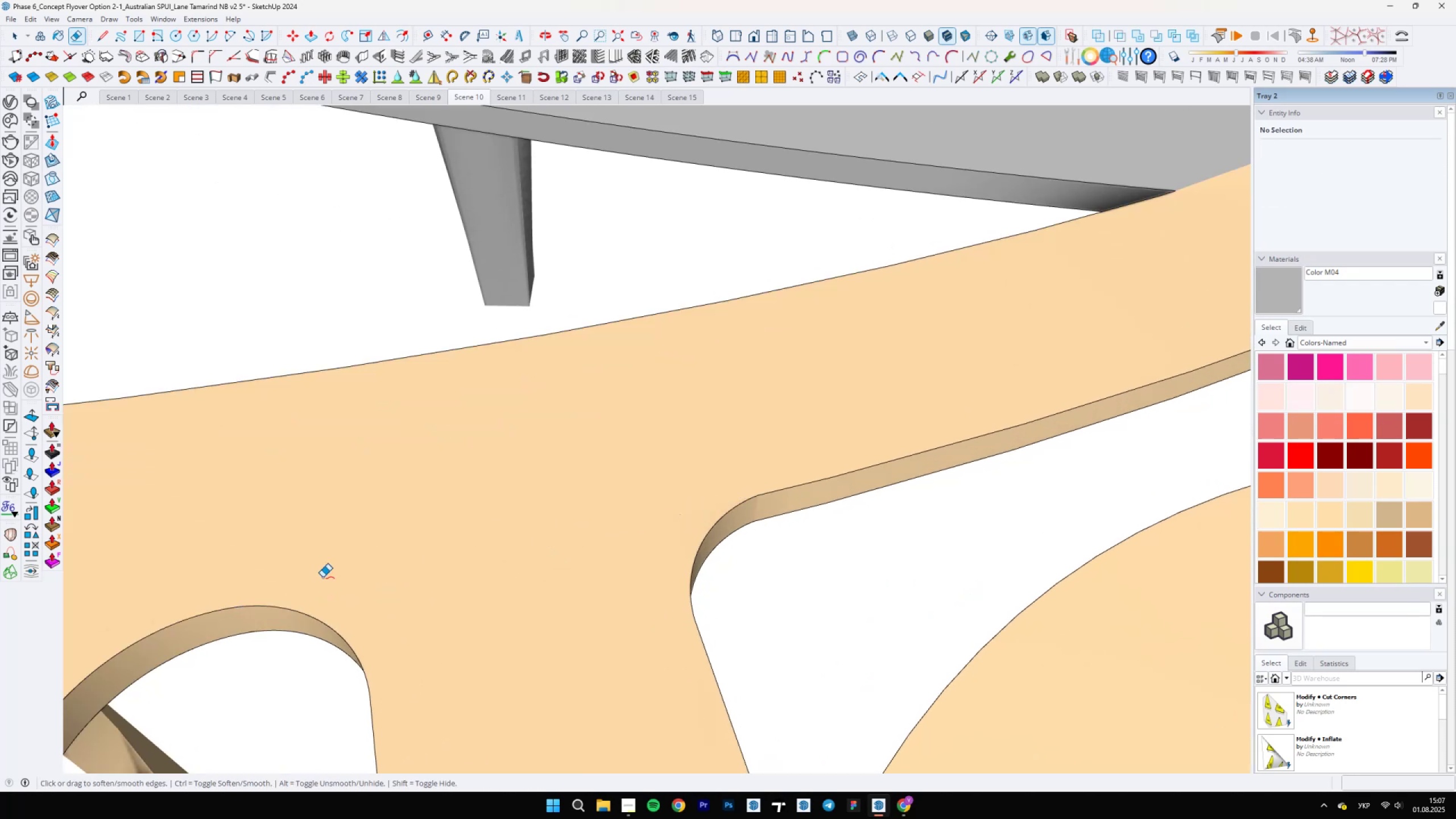 
scroll: coordinate [474, 602], scroll_direction: down, amount: 1.0
 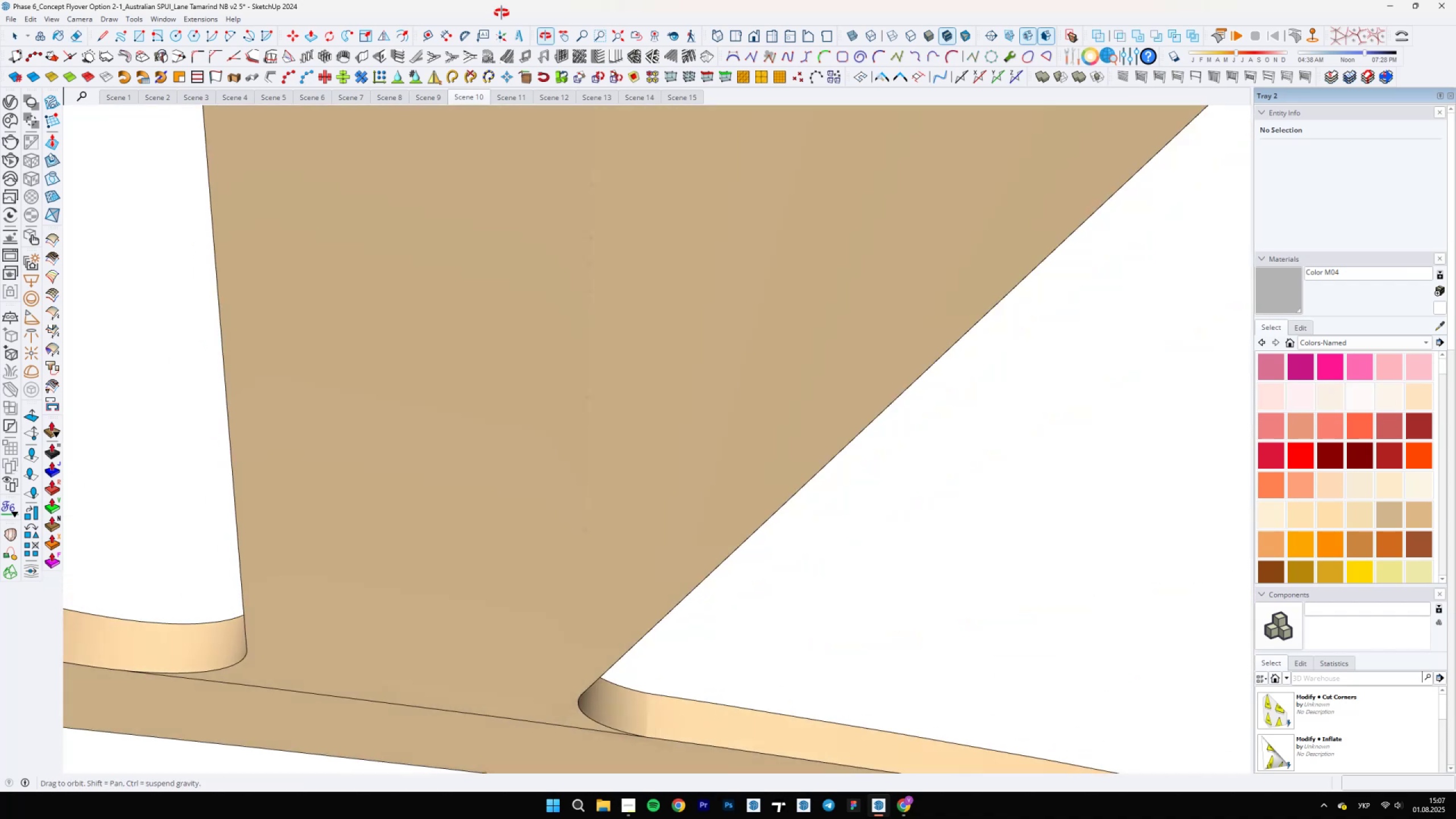 
left_click_drag(start_coordinate=[282, 677], to_coordinate=[222, 686])
 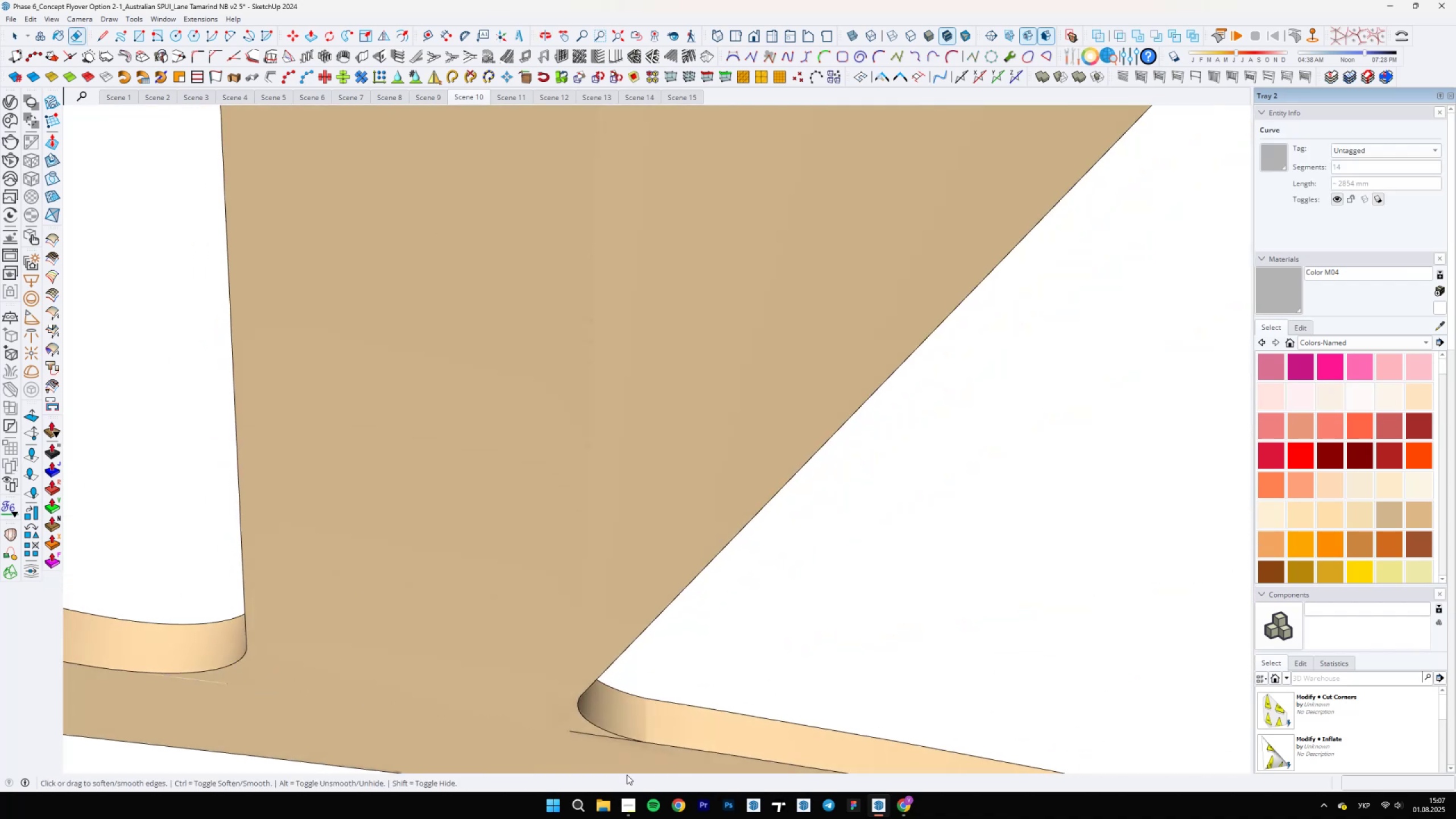 
left_click_drag(start_coordinate=[580, 738], to_coordinate=[570, 727])
 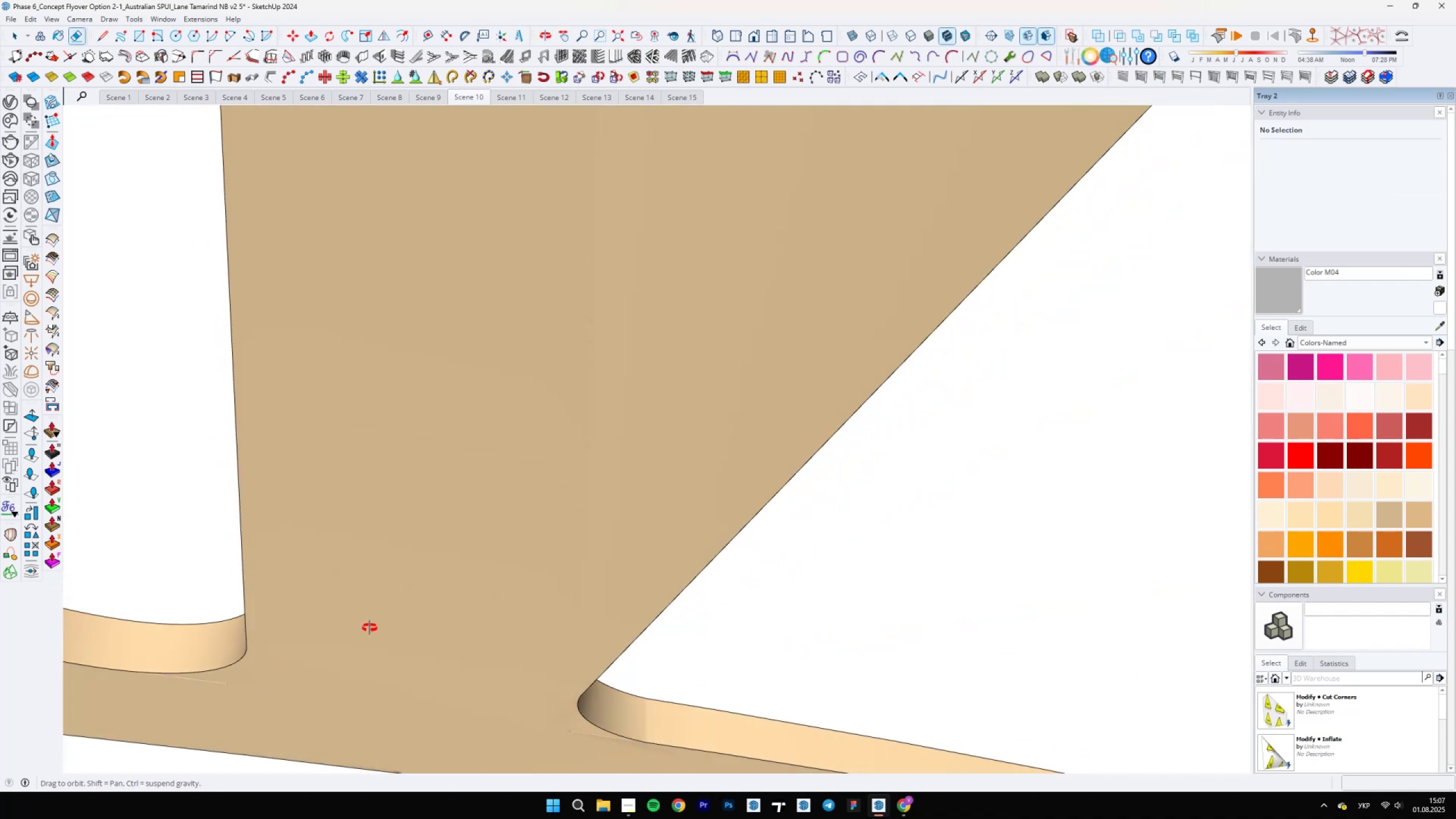 
scroll: coordinate [559, 694], scroll_direction: up, amount: 24.0
 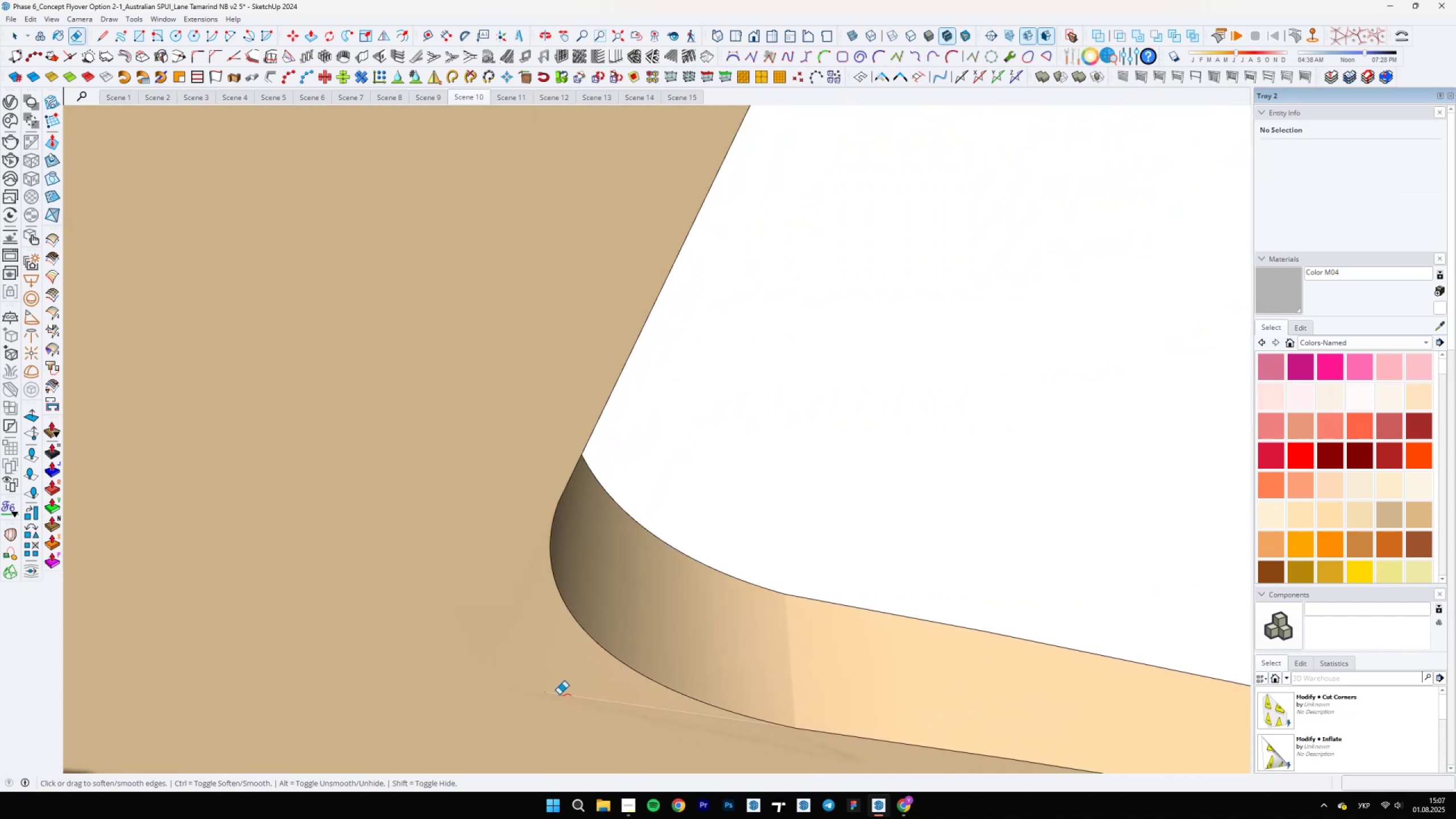 
key(Space)
 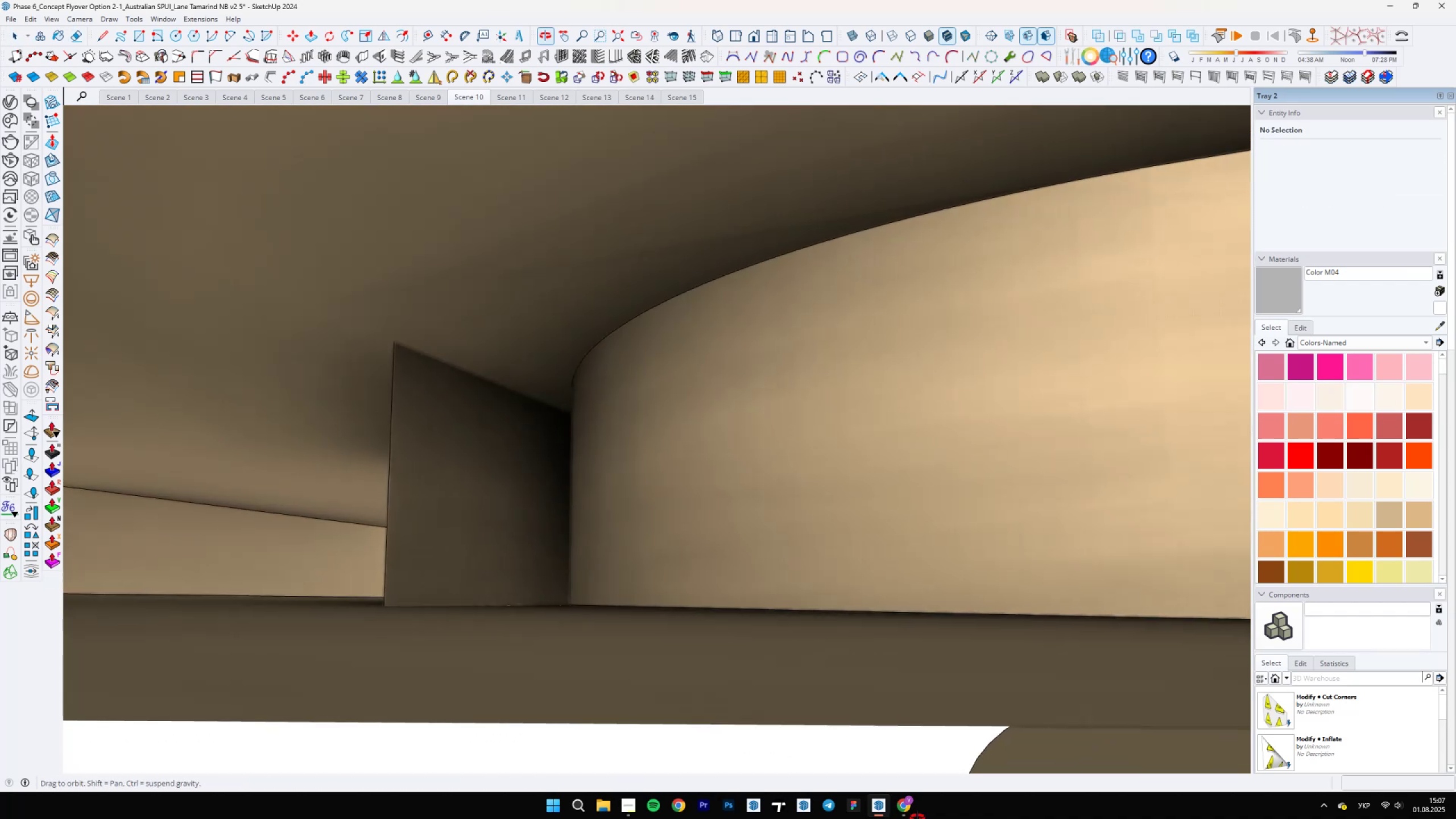 
key(E)
 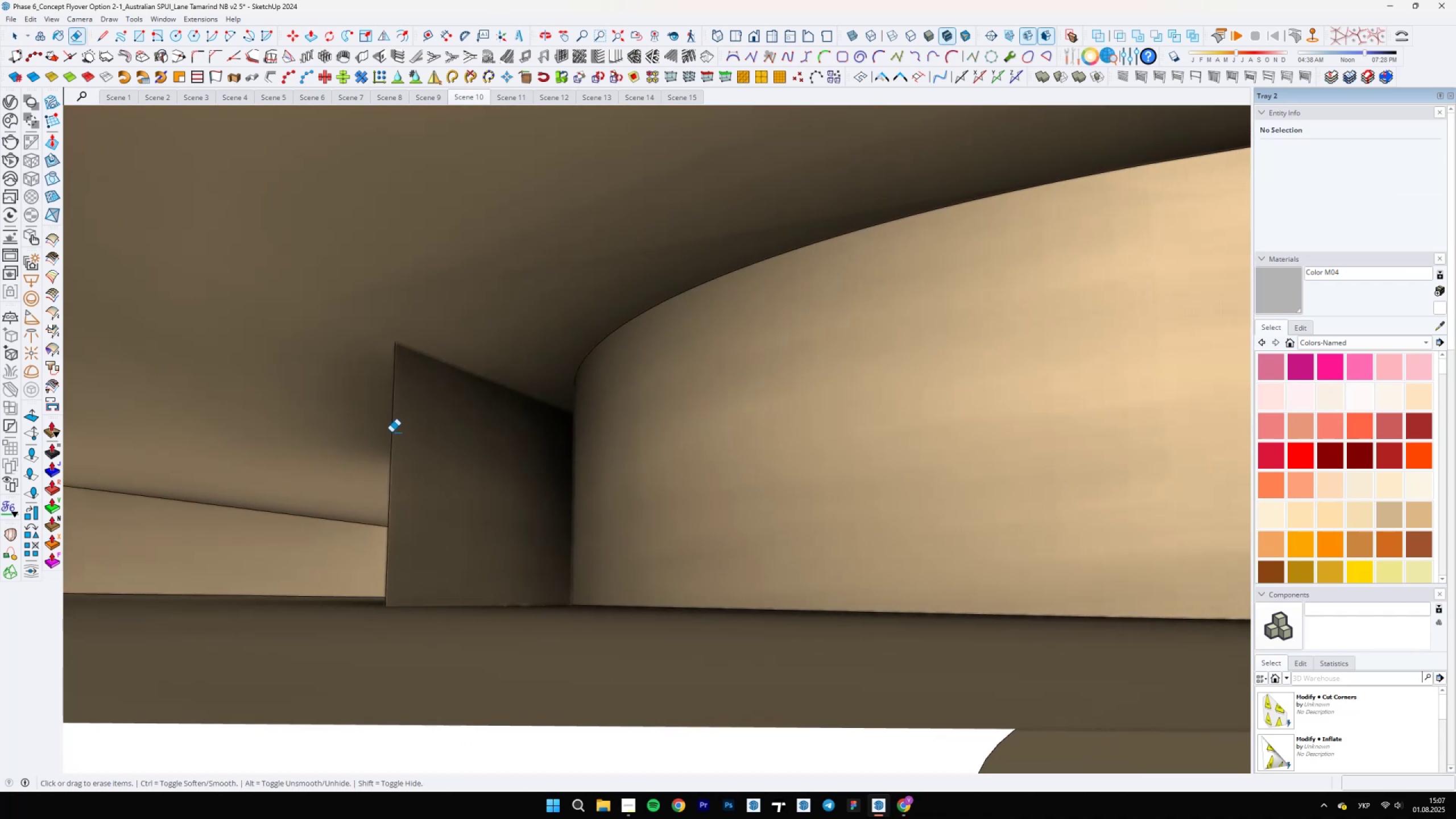 
left_click([391, 432])
 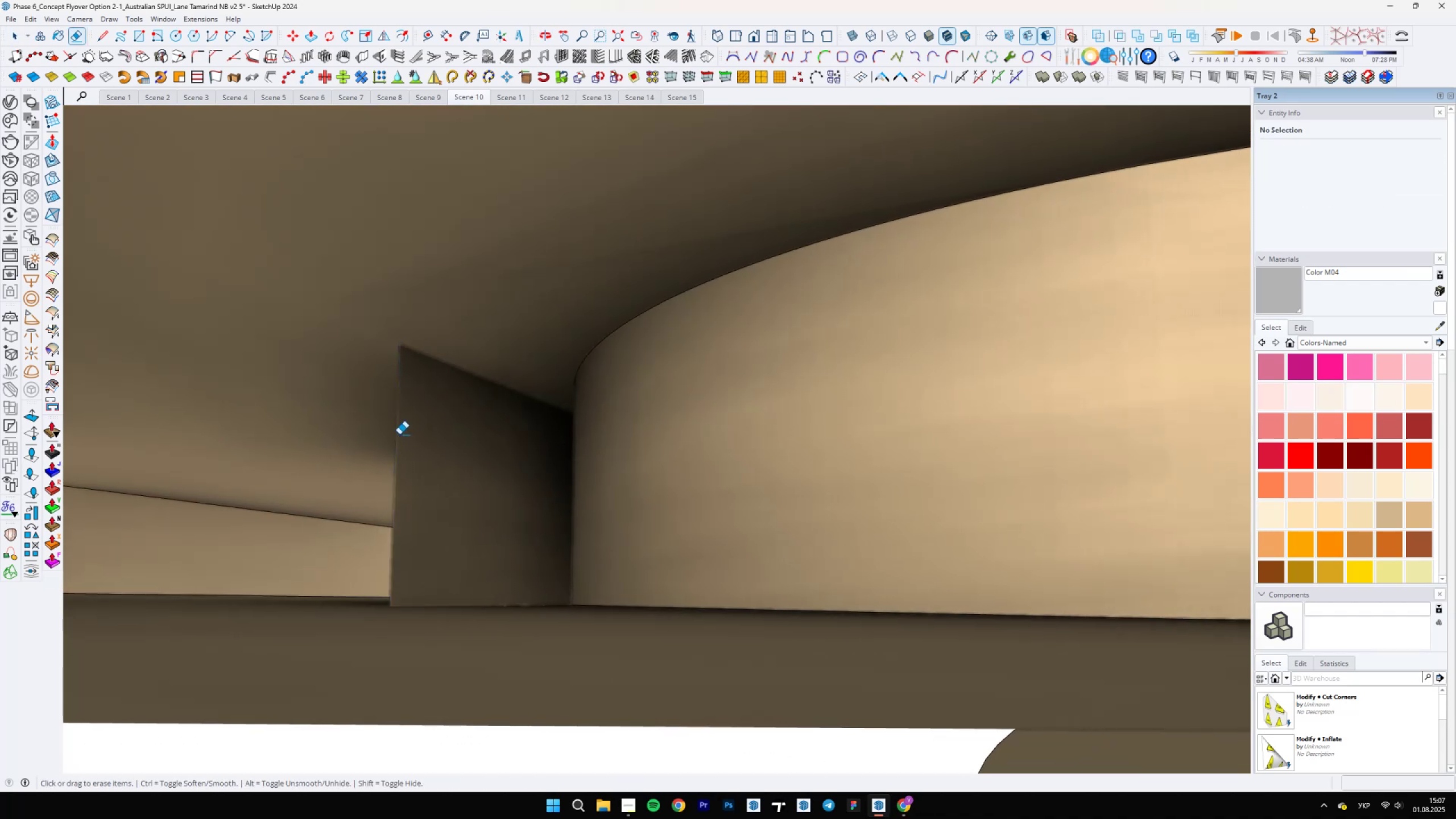 
left_click_drag(start_coordinate=[408, 435], to_coordinate=[394, 433])
 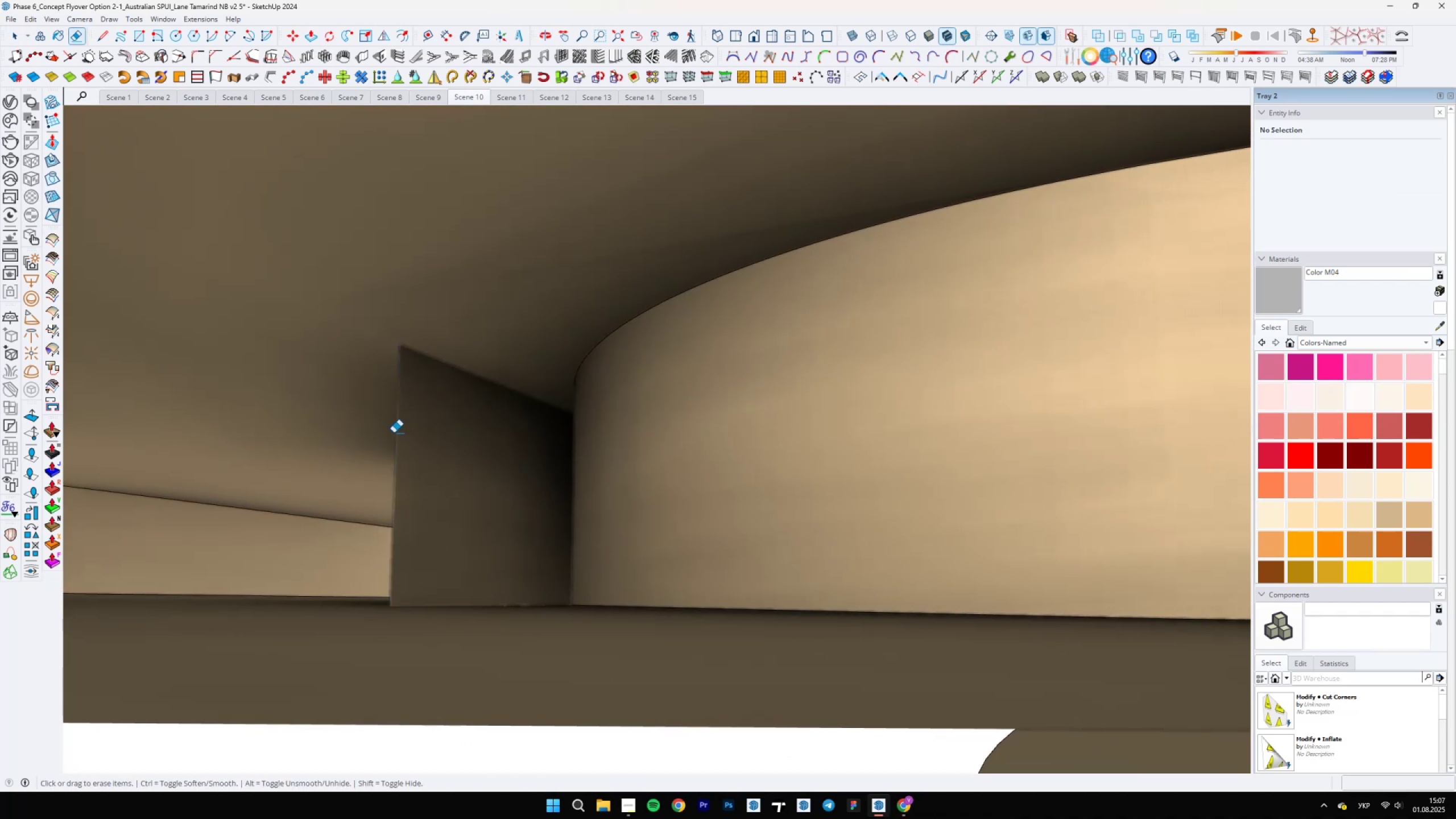 
key(Space)
 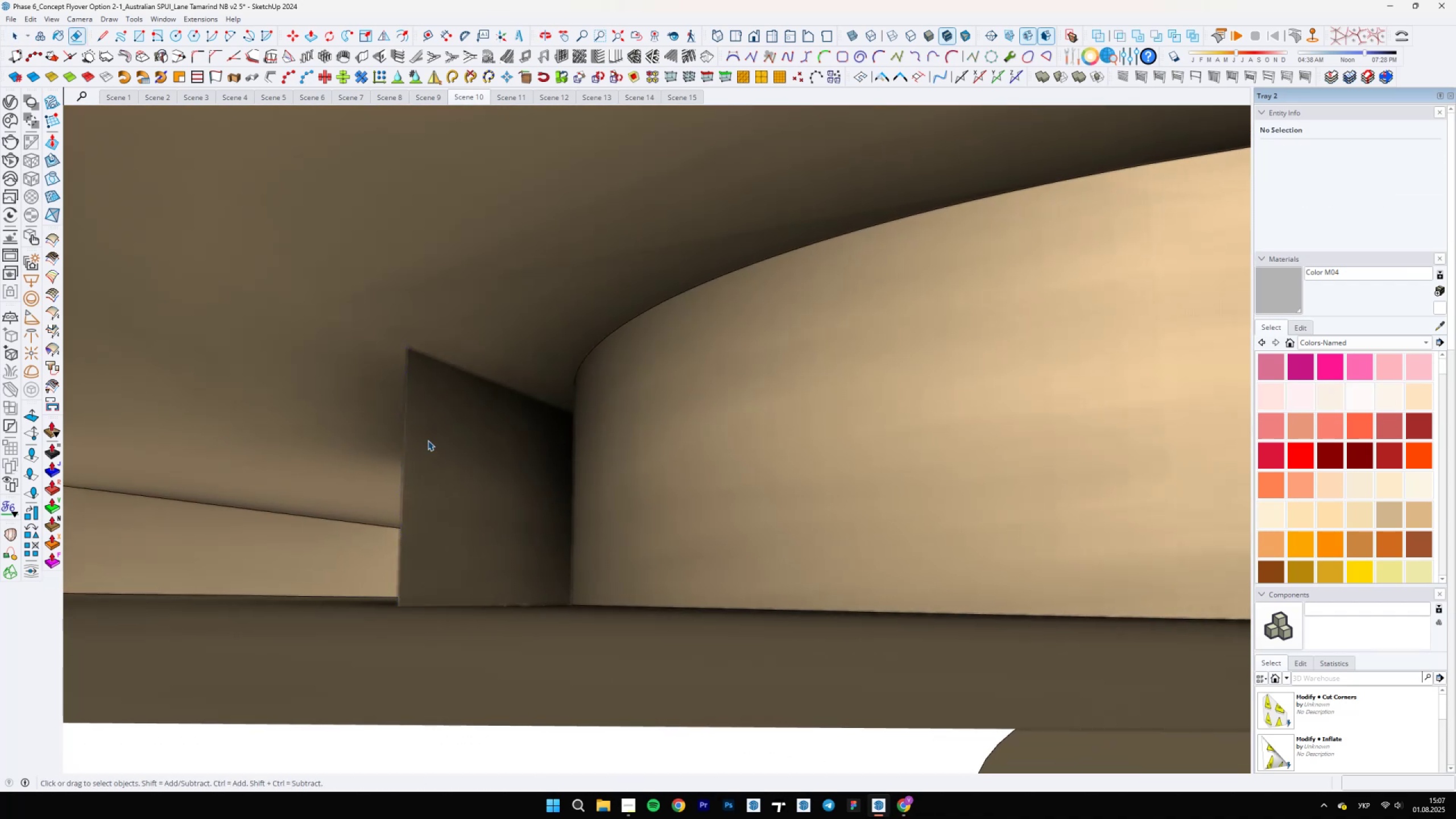 
left_click([428, 440])
 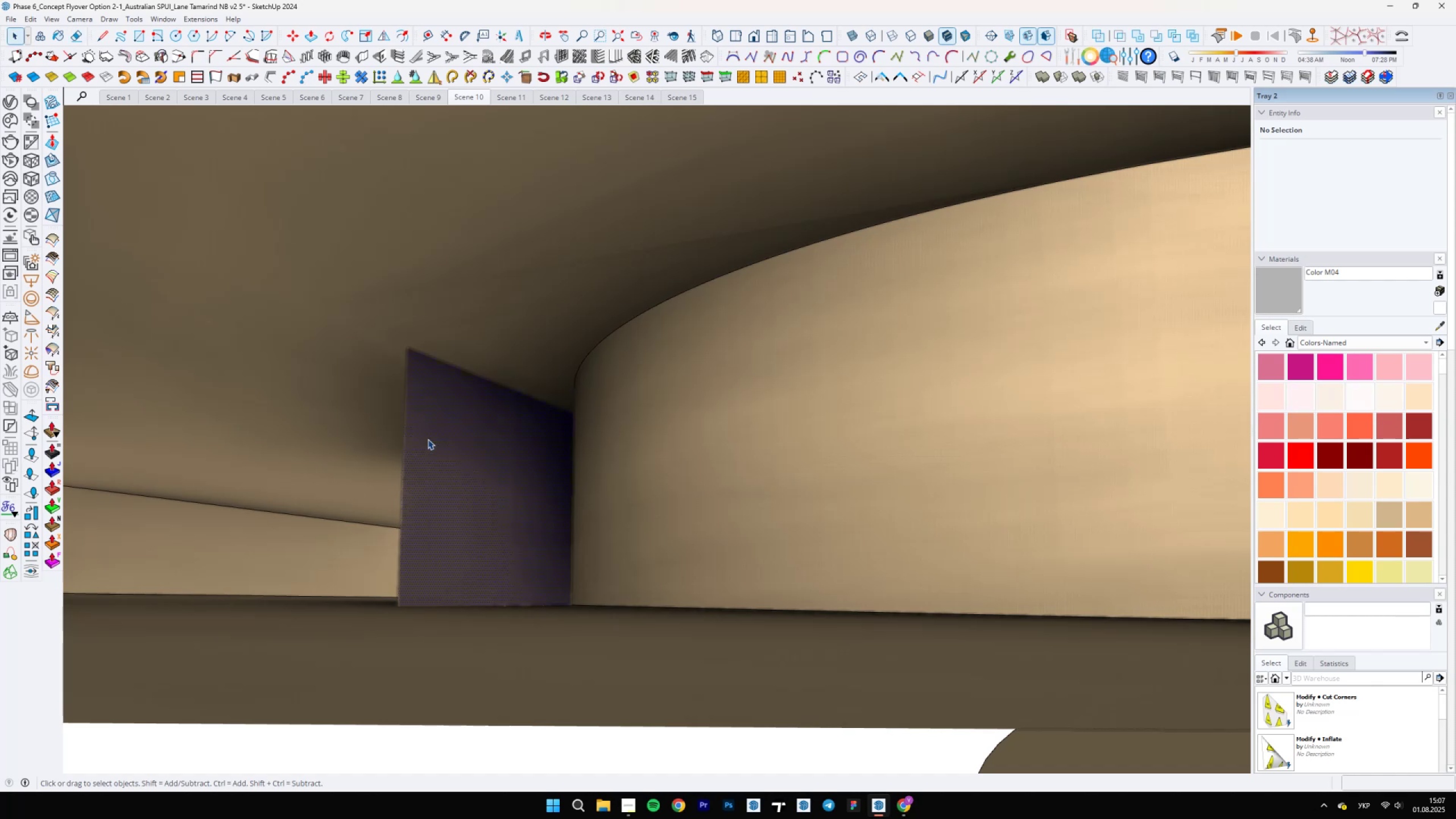 
key(Delete)
 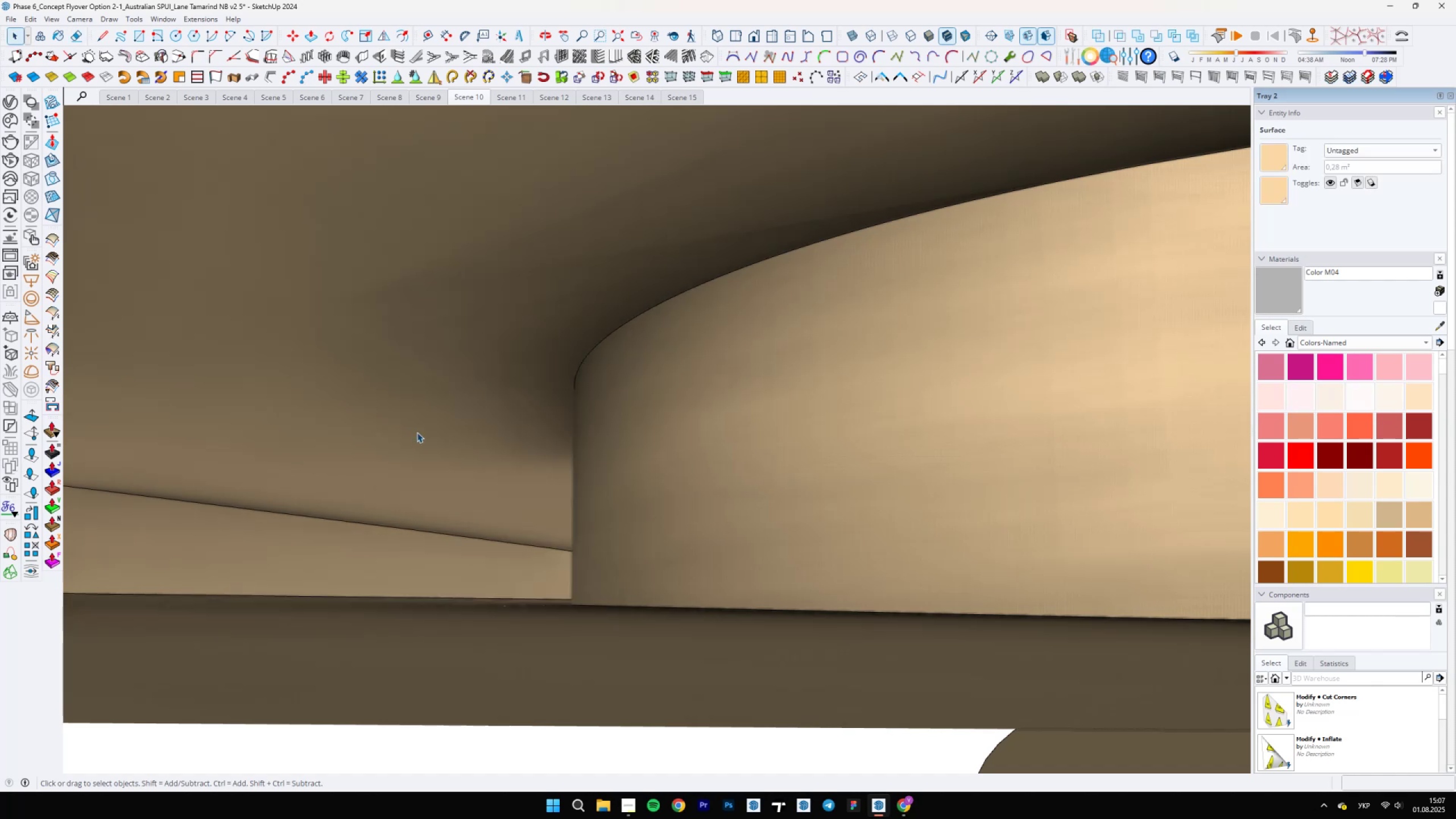 
scroll: coordinate [535, 556], scroll_direction: down, amount: 9.0
 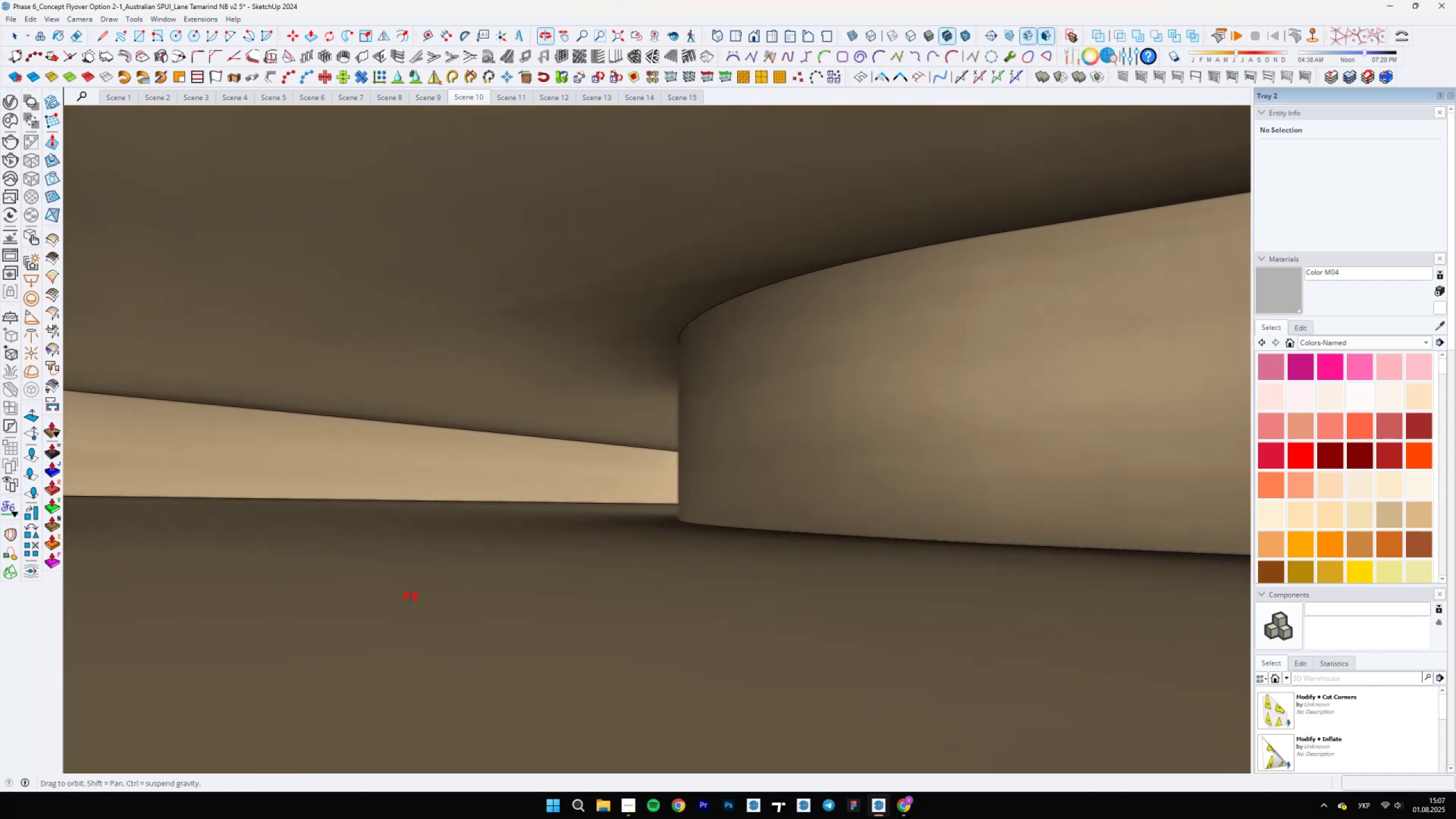 
hold_key(key=ShiftLeft, duration=0.61)
 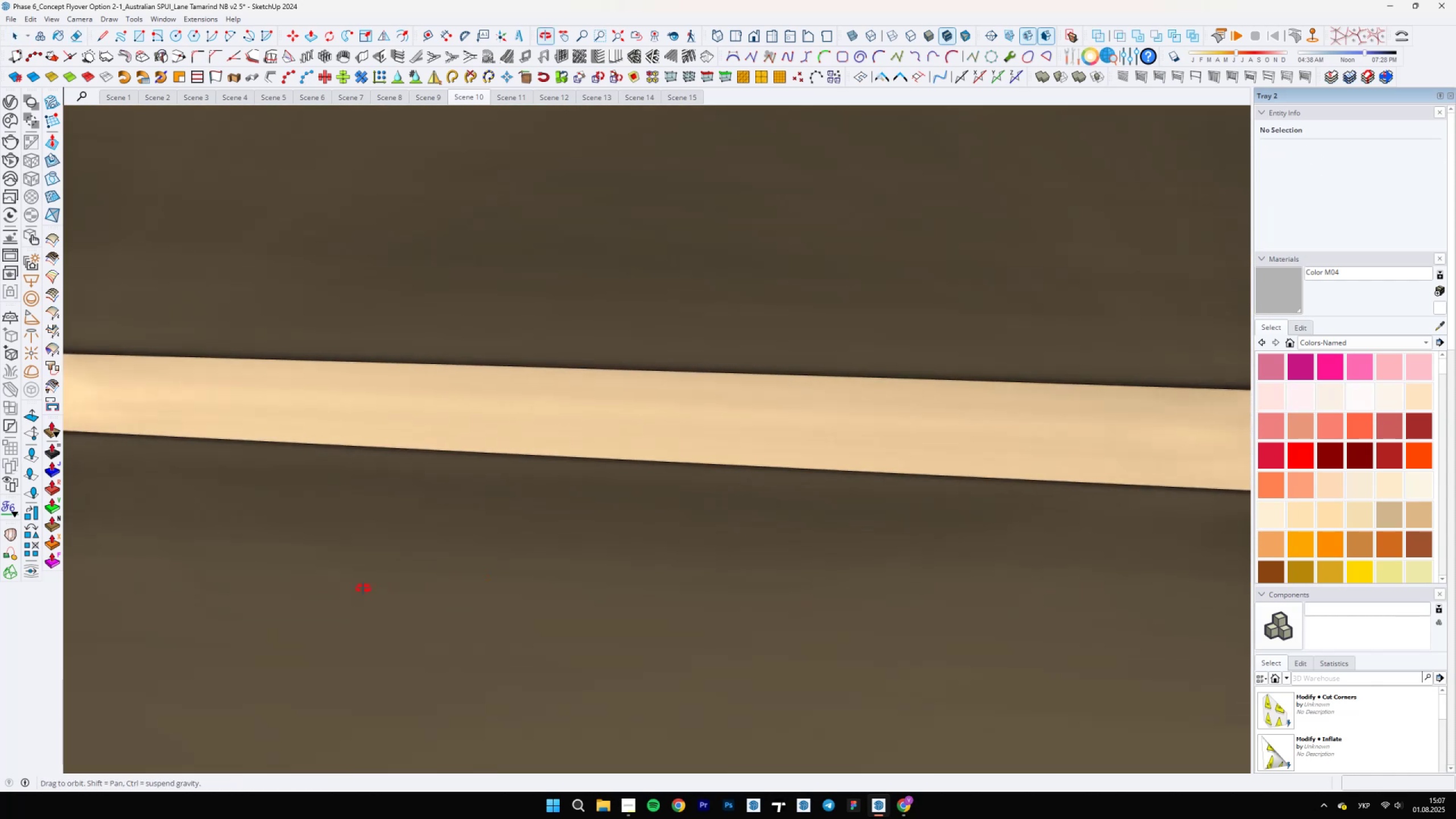 
hold_key(key=ShiftLeft, duration=0.81)
 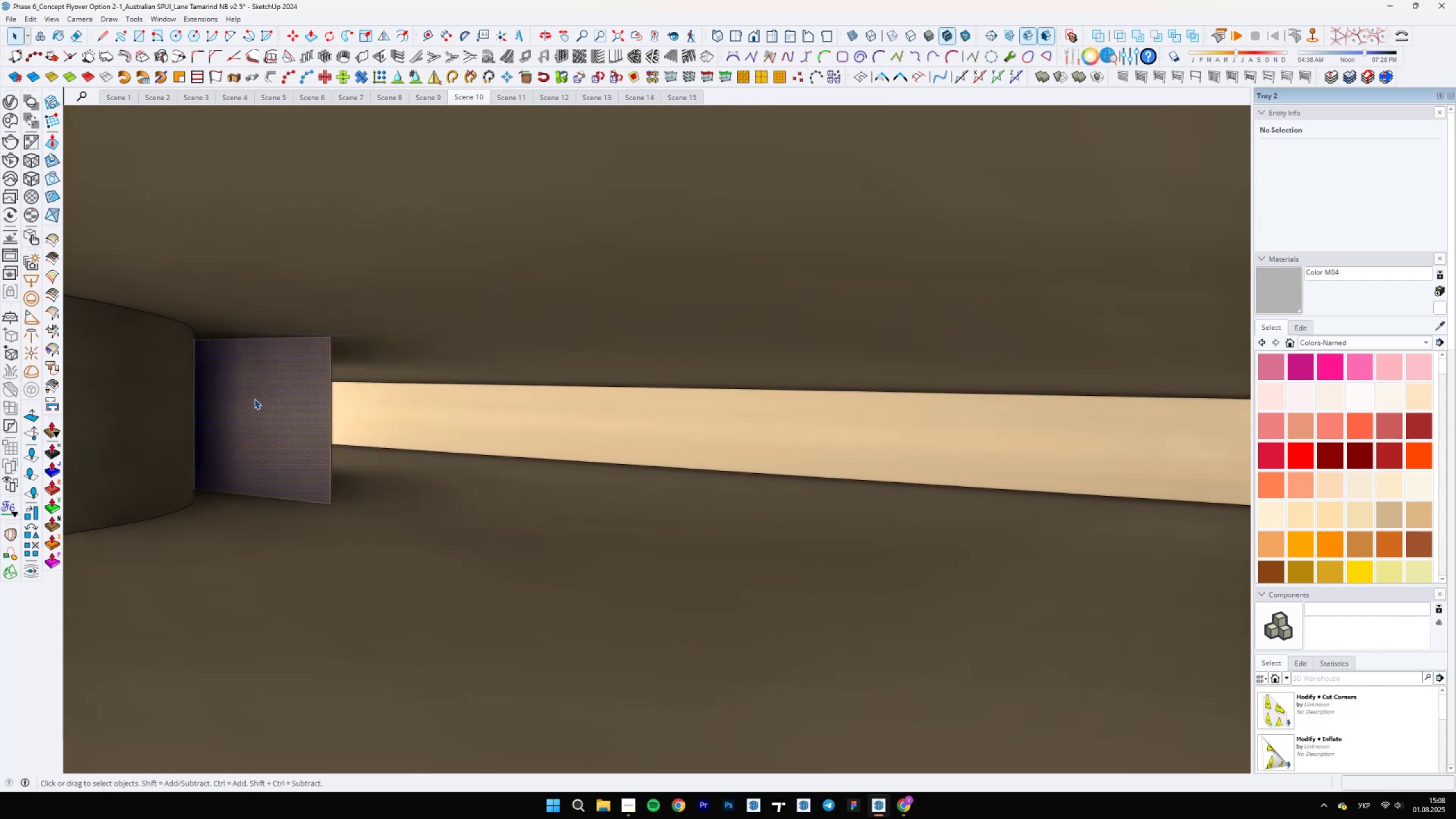 
key(Delete)
 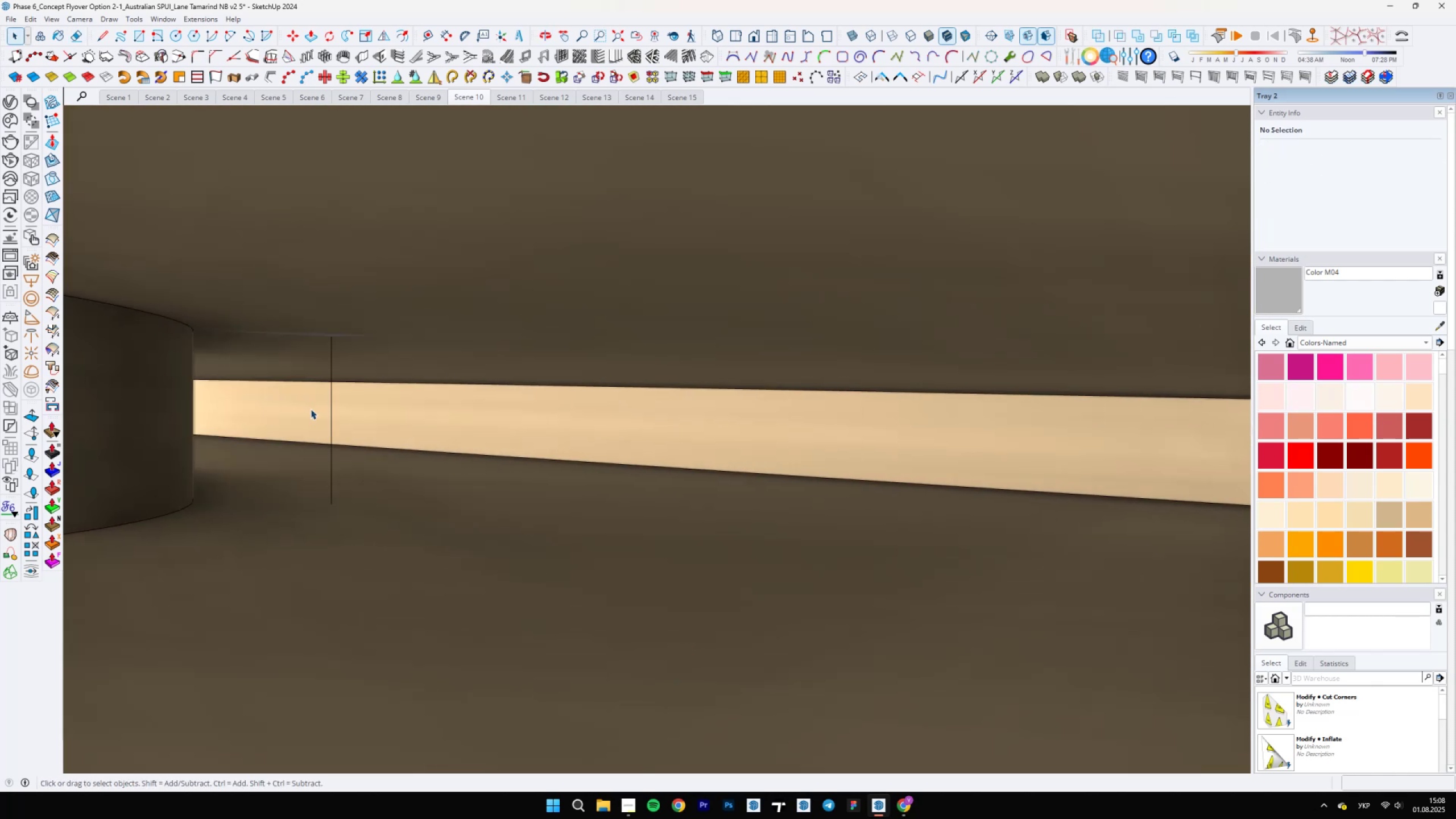 
key(E)
 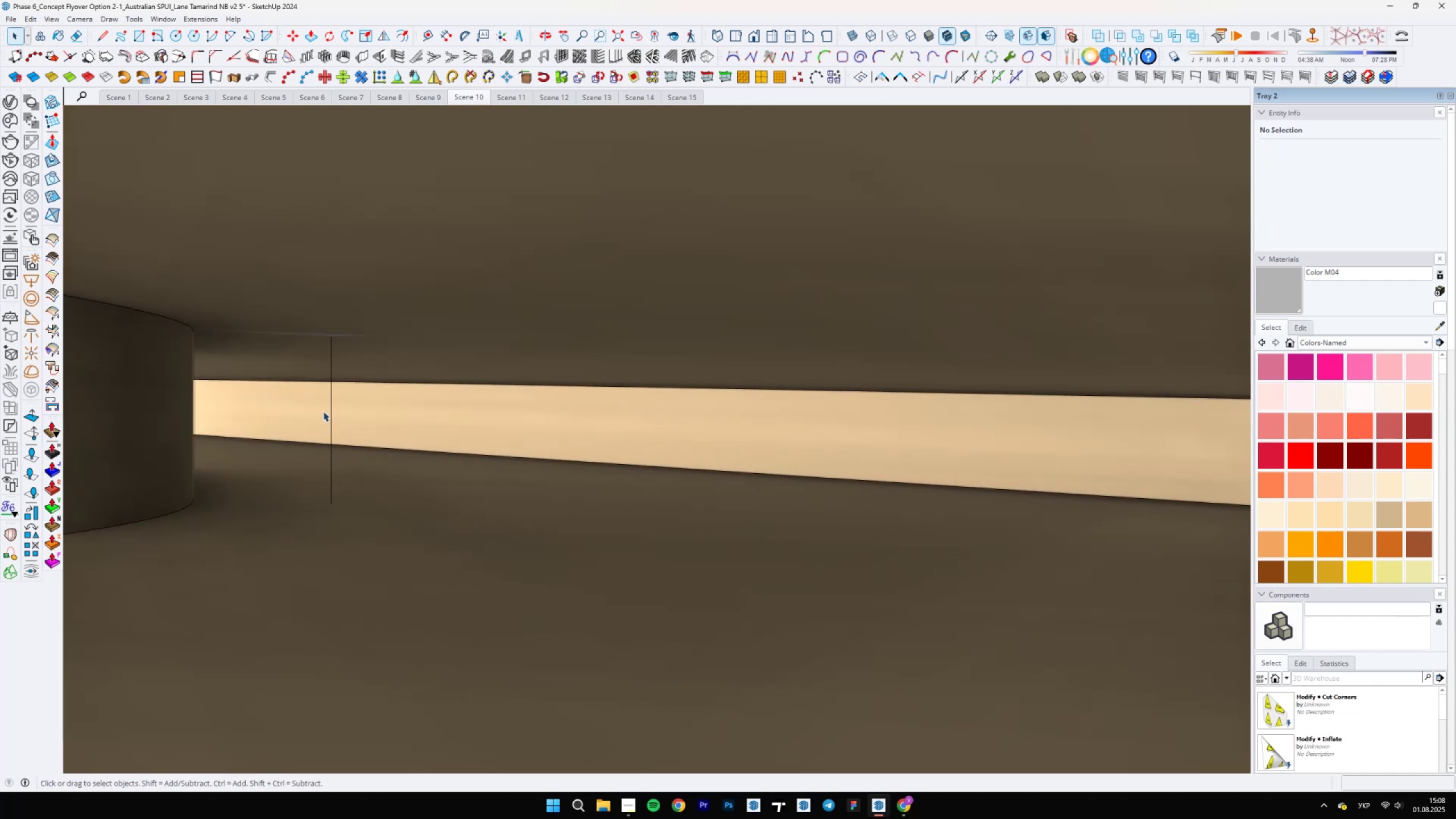 
left_click_drag(start_coordinate=[330, 413], to_coordinate=[338, 413])
 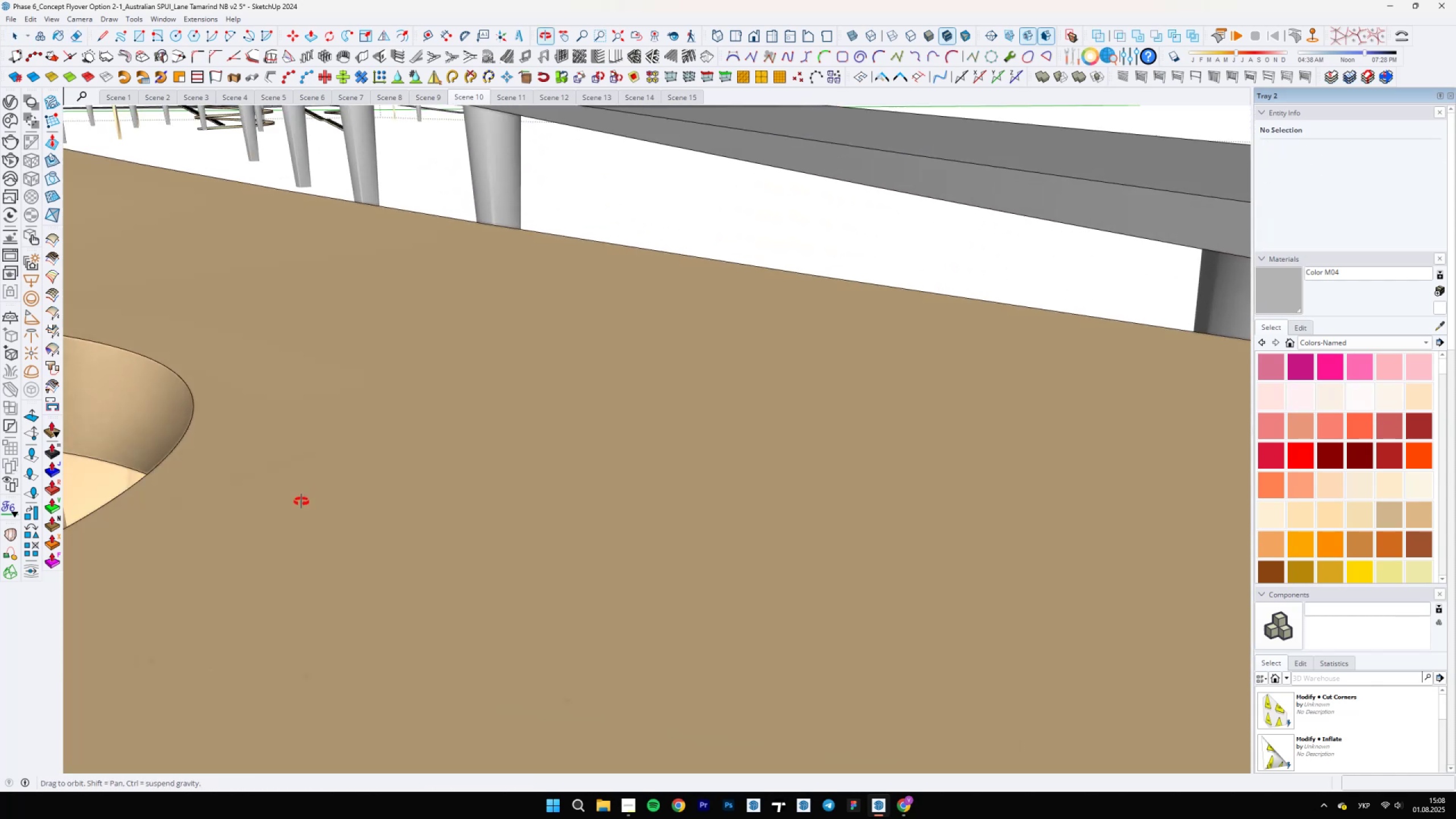 
key(Space)
 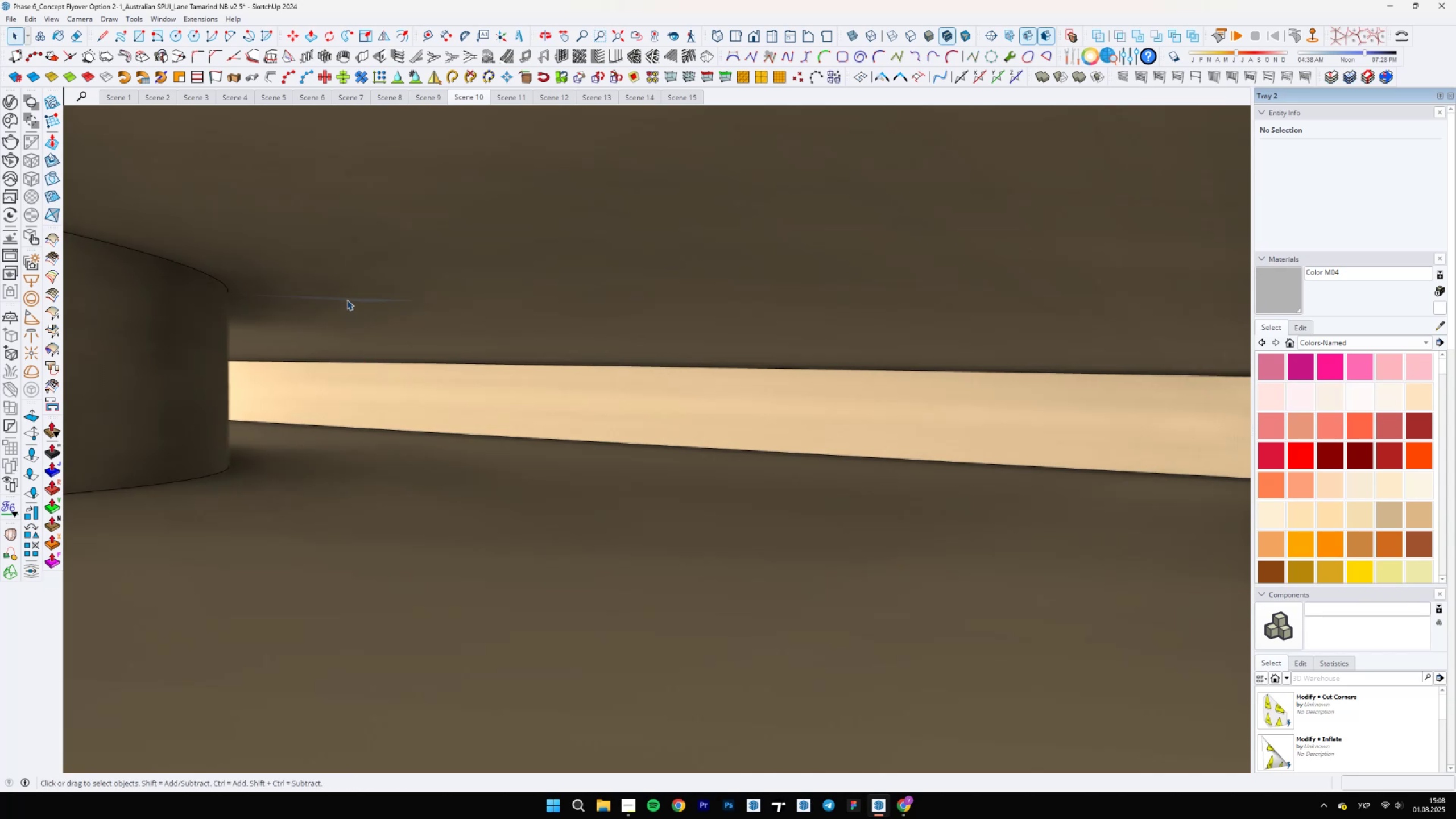 
scroll: coordinate [355, 301], scroll_direction: up, amount: 9.0
 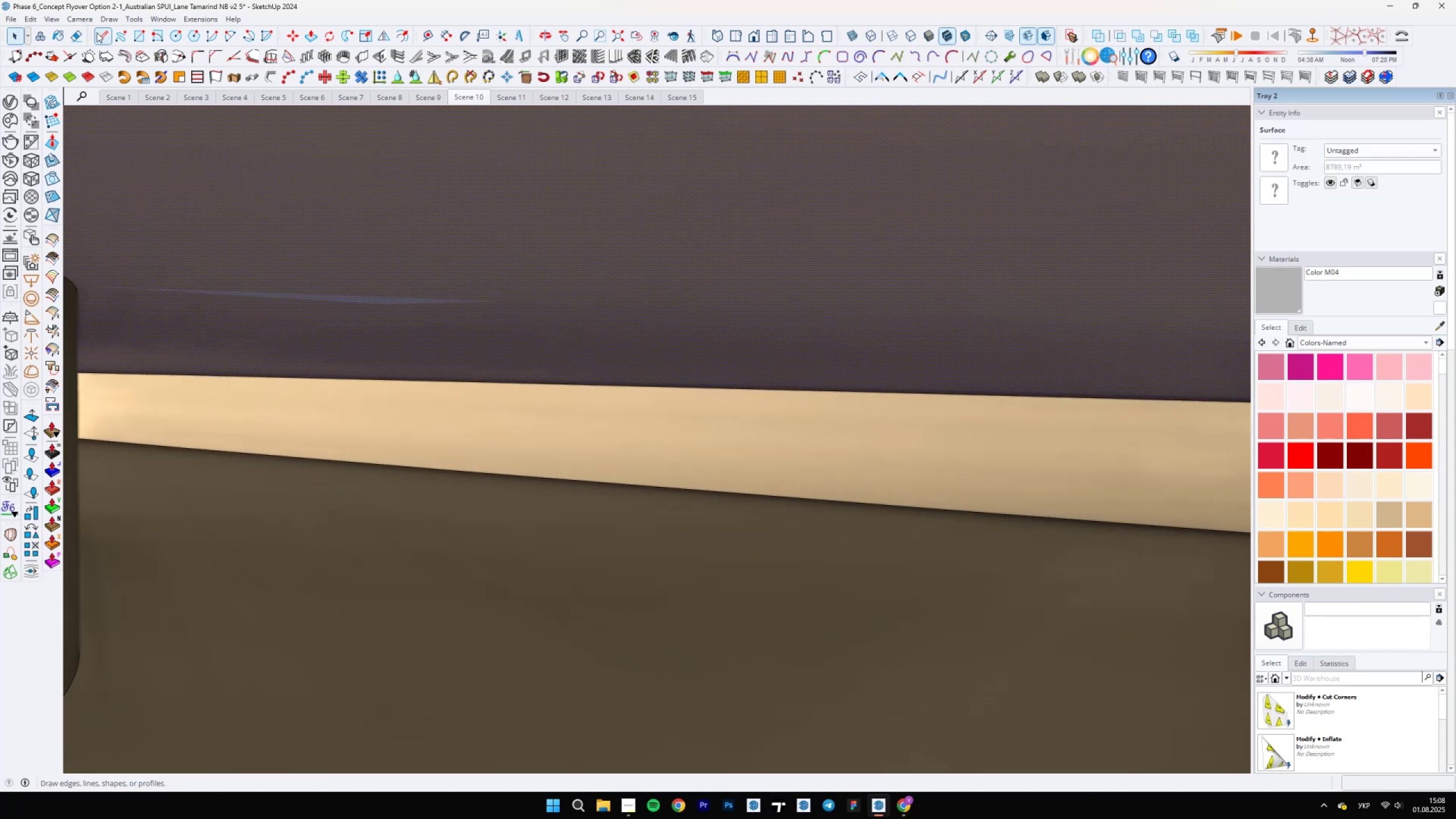 
left_click([43, 16])
 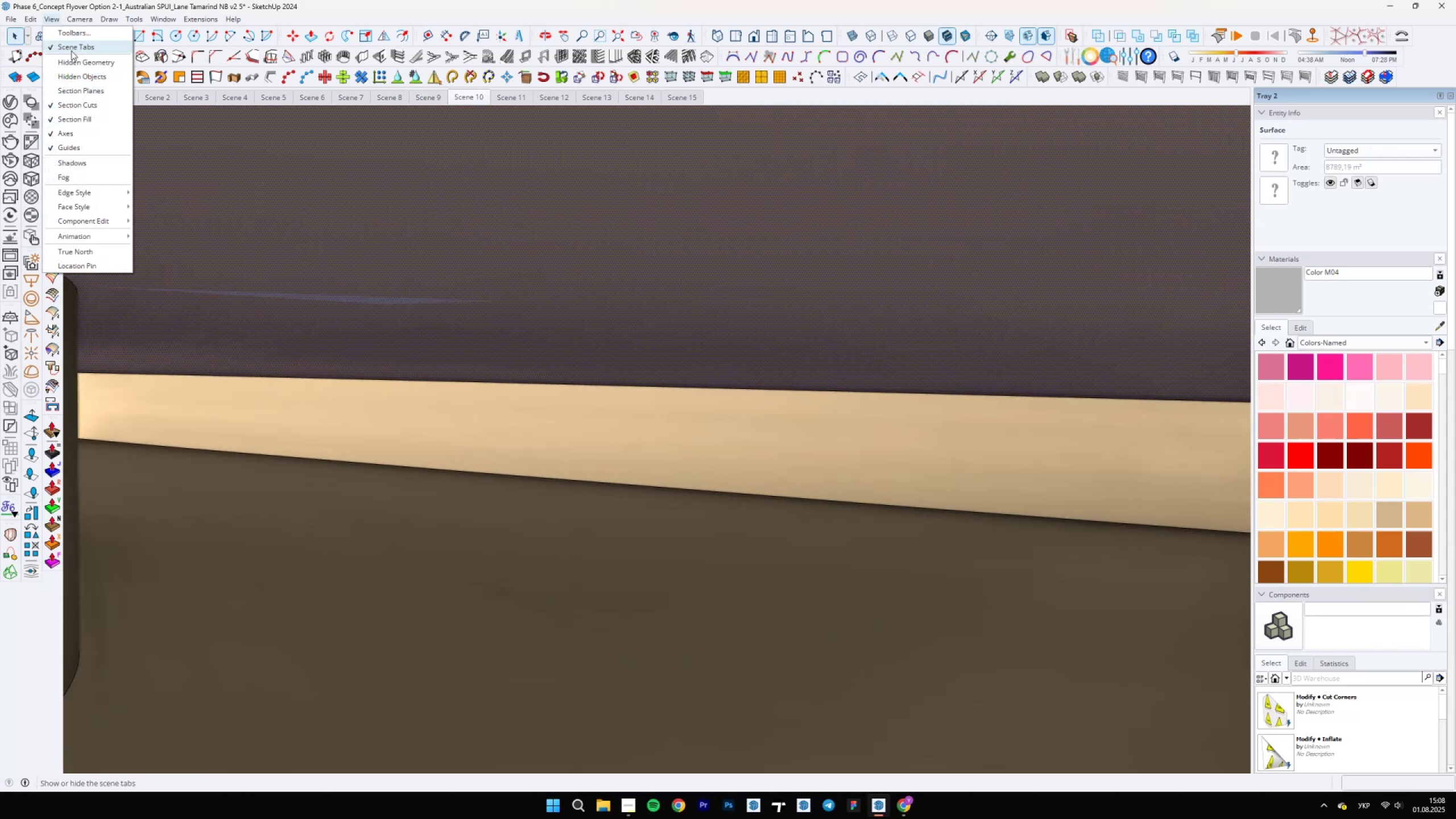 
left_click([69, 57])
 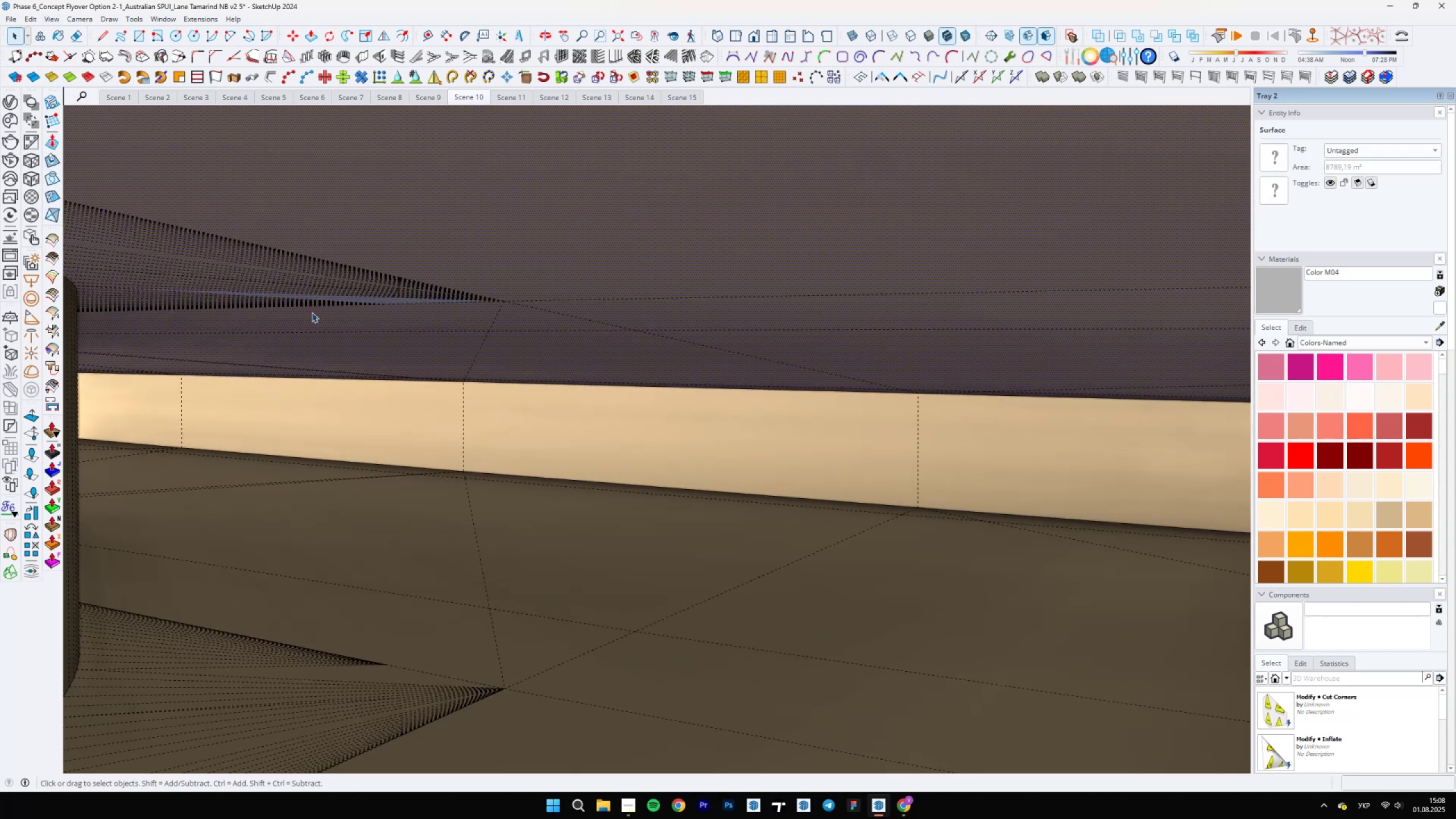 
scroll: coordinate [400, 323], scroll_direction: up, amount: 3.0
 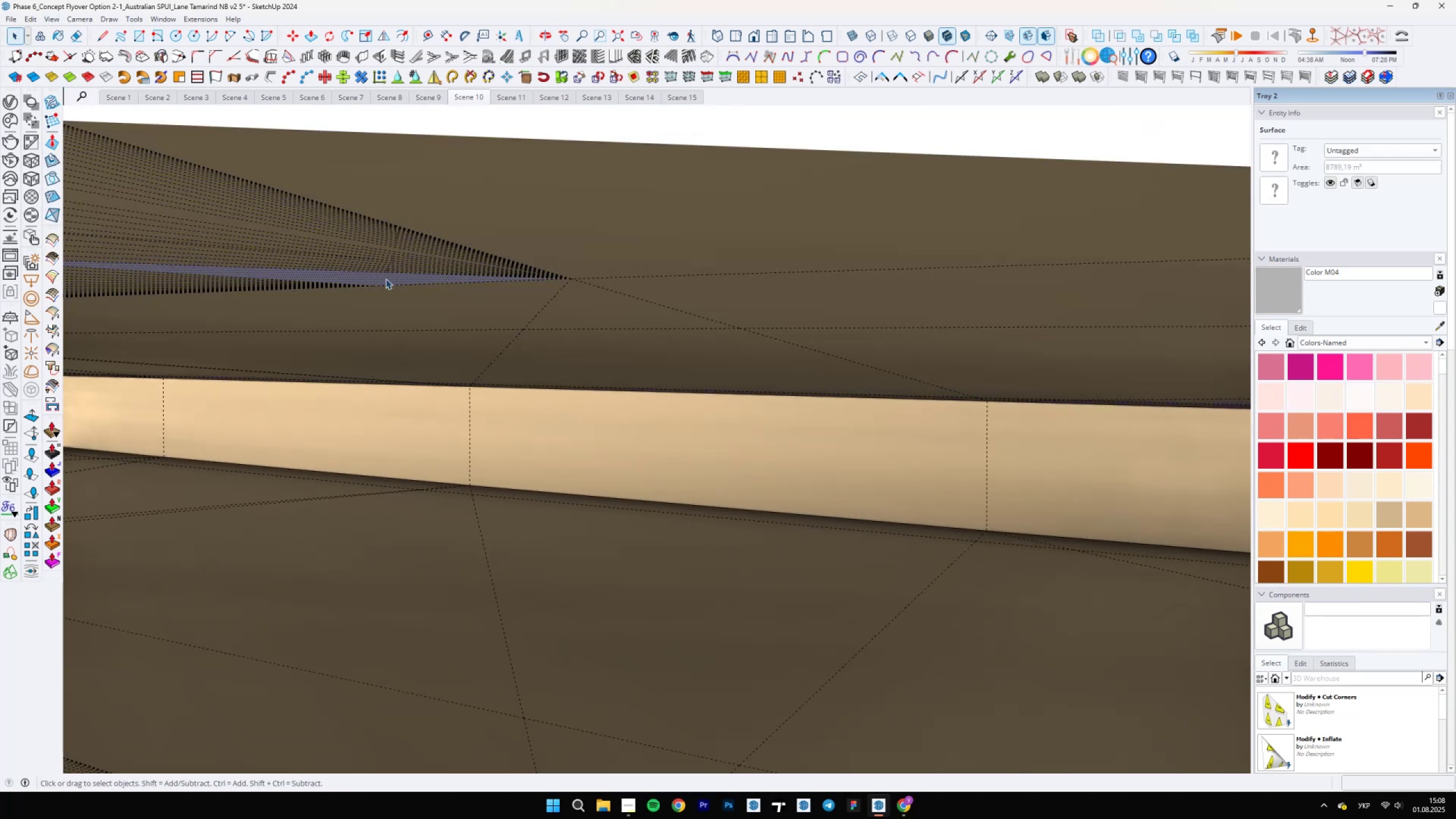 
key(Delete)
 